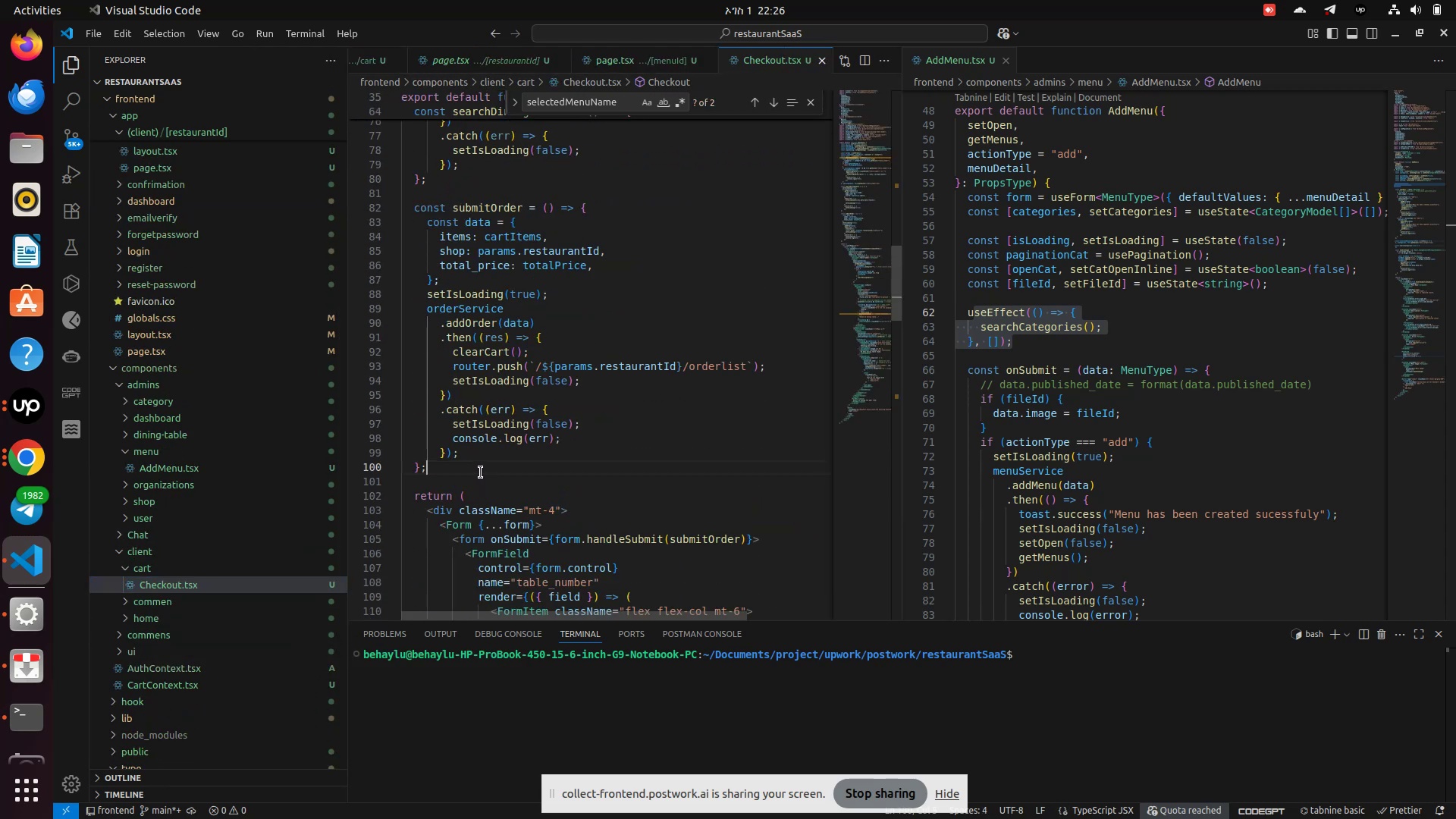 
key(Enter)
 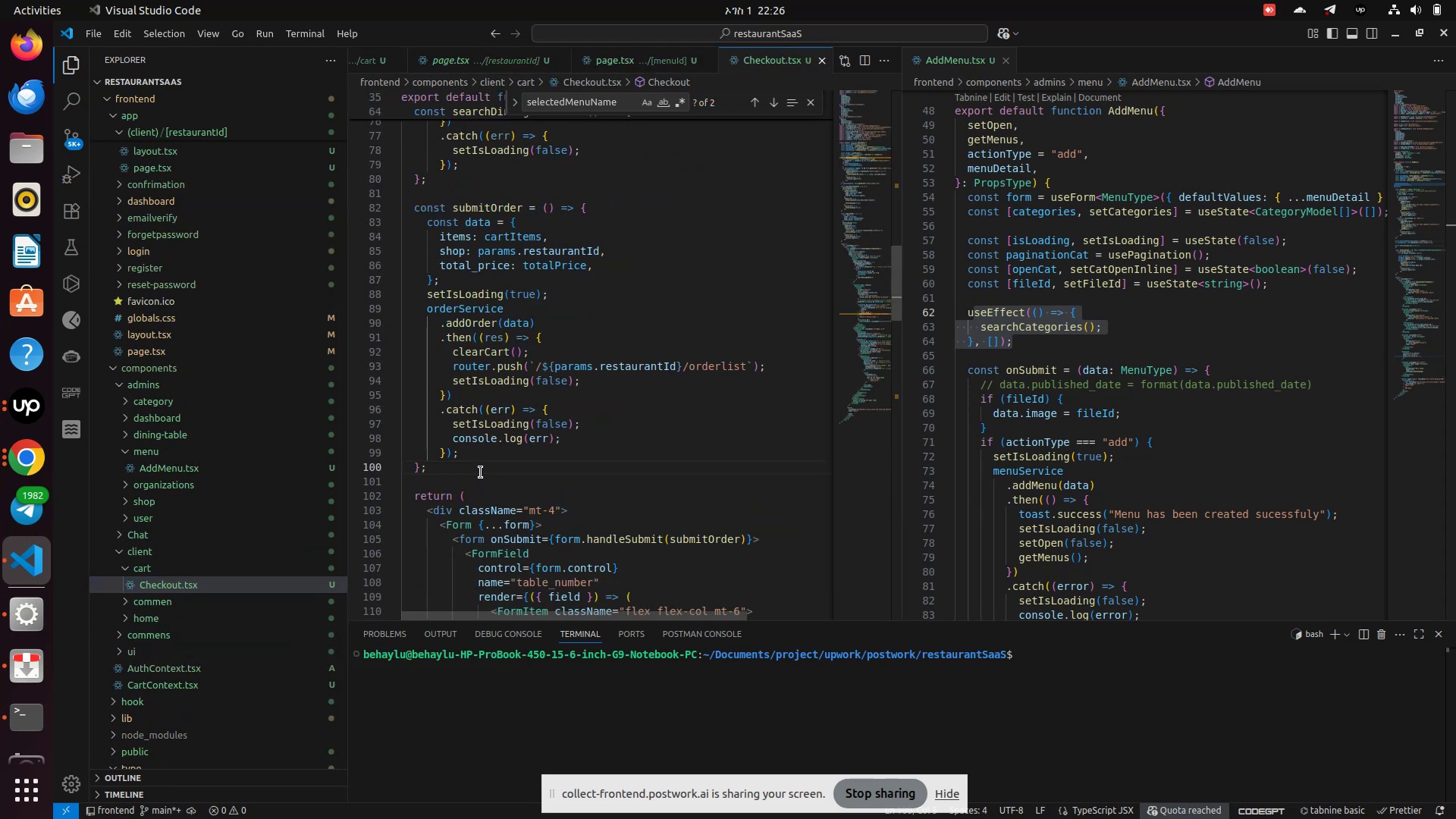 
key(Enter)
 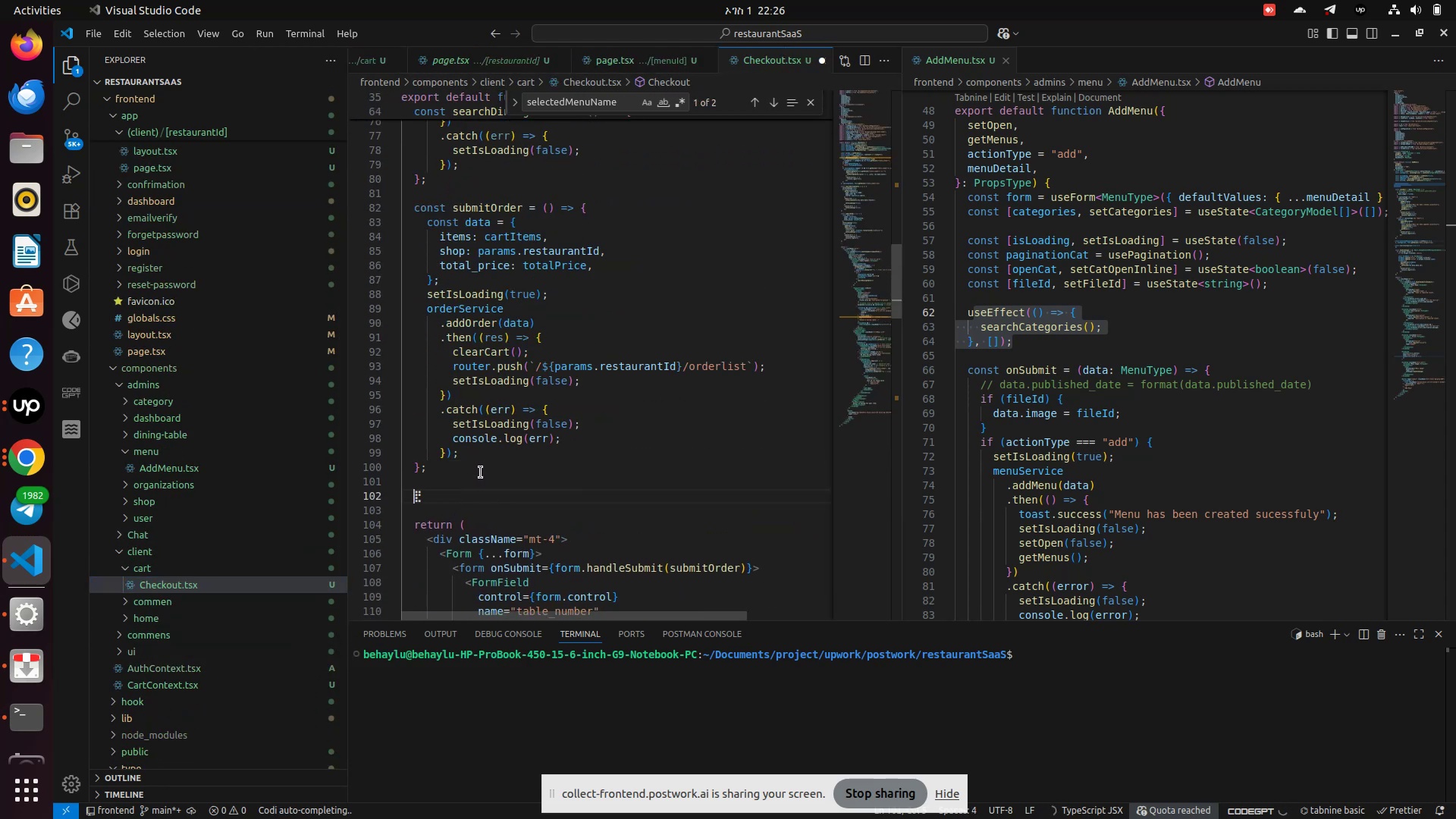 
type(const use)
key(Backspace)
type(useEff)
 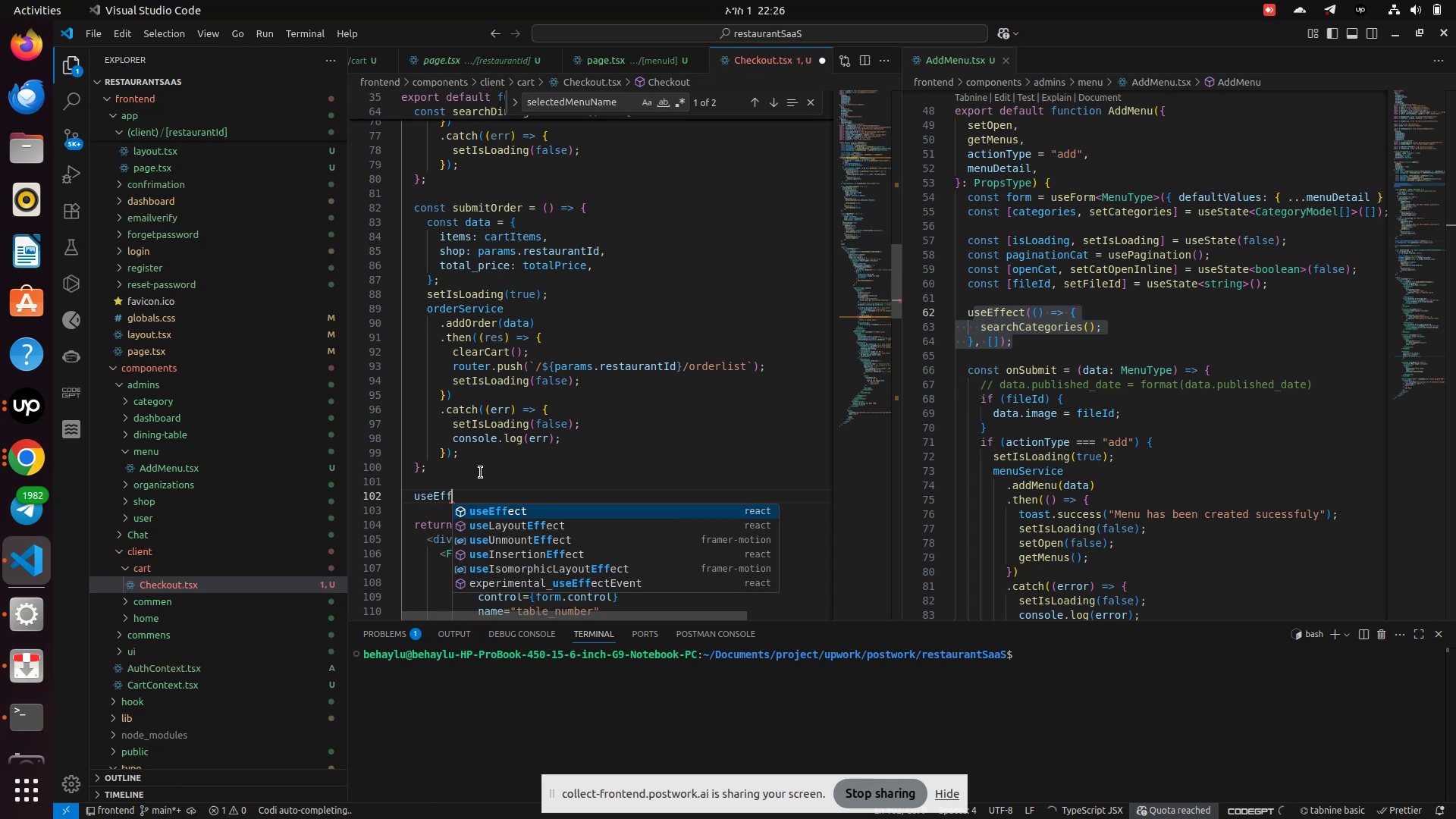 
key(Enter)
 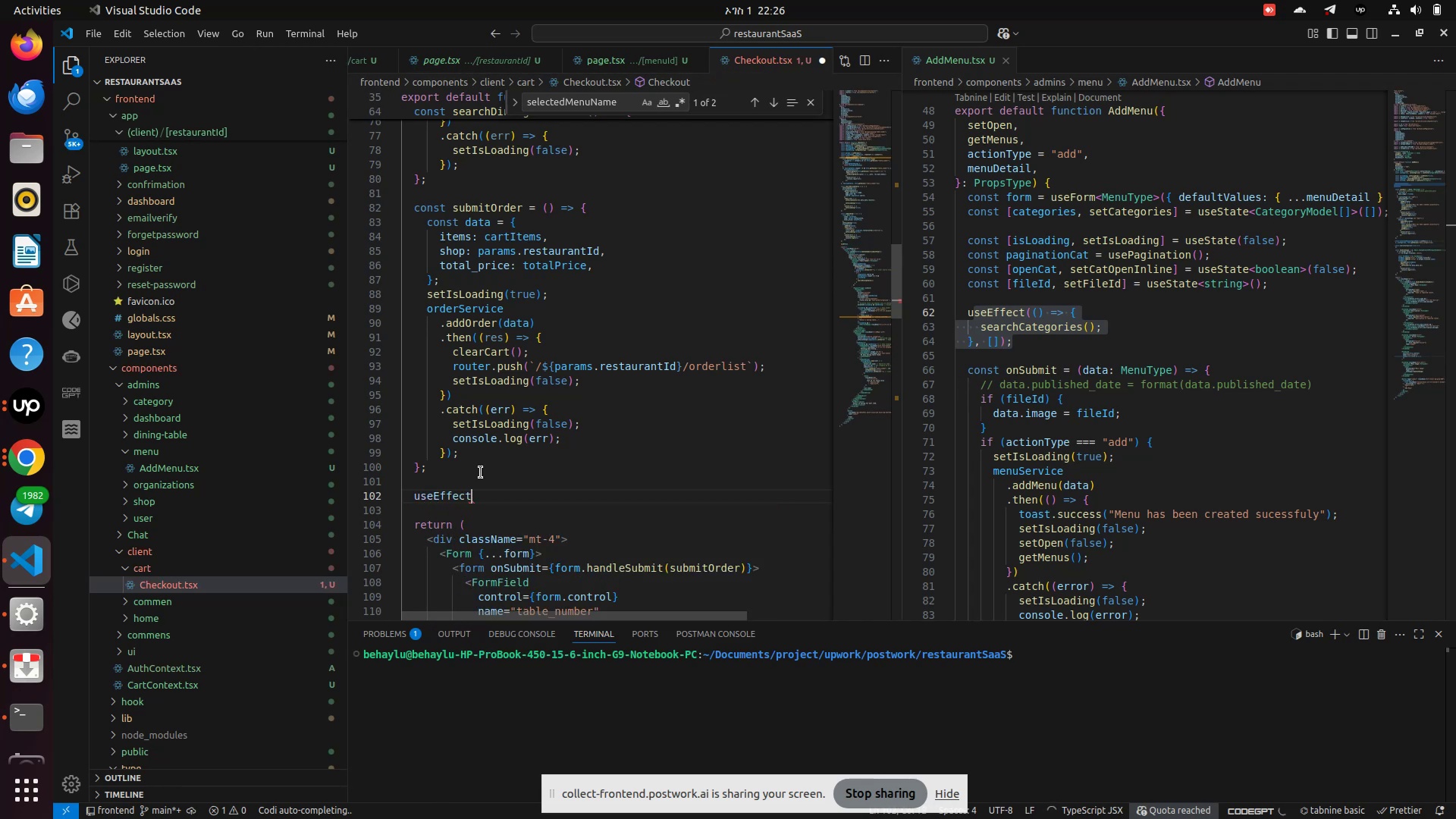 
type((()
 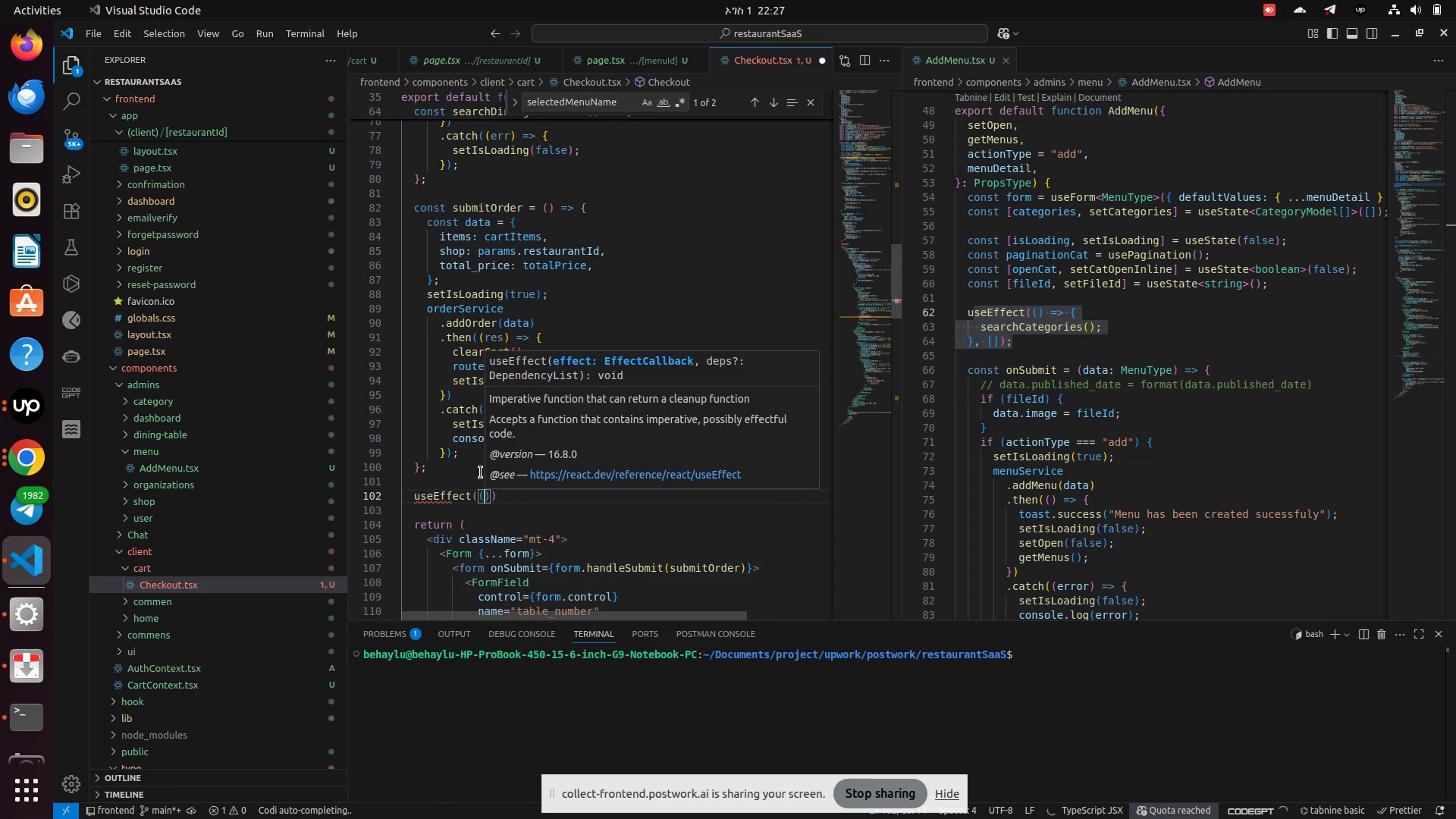 
key(ArrowRight)
 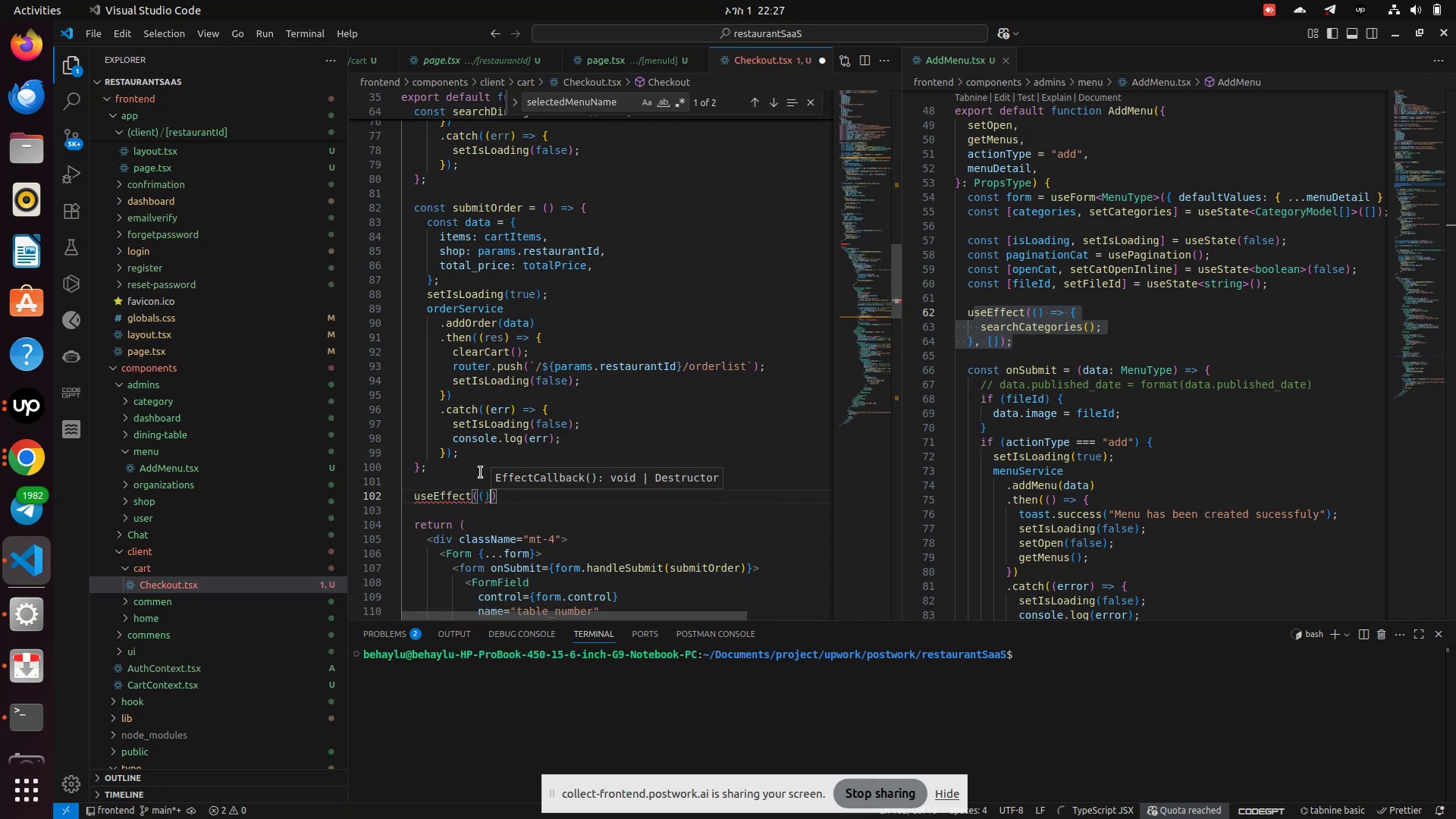 
key(Equal)
 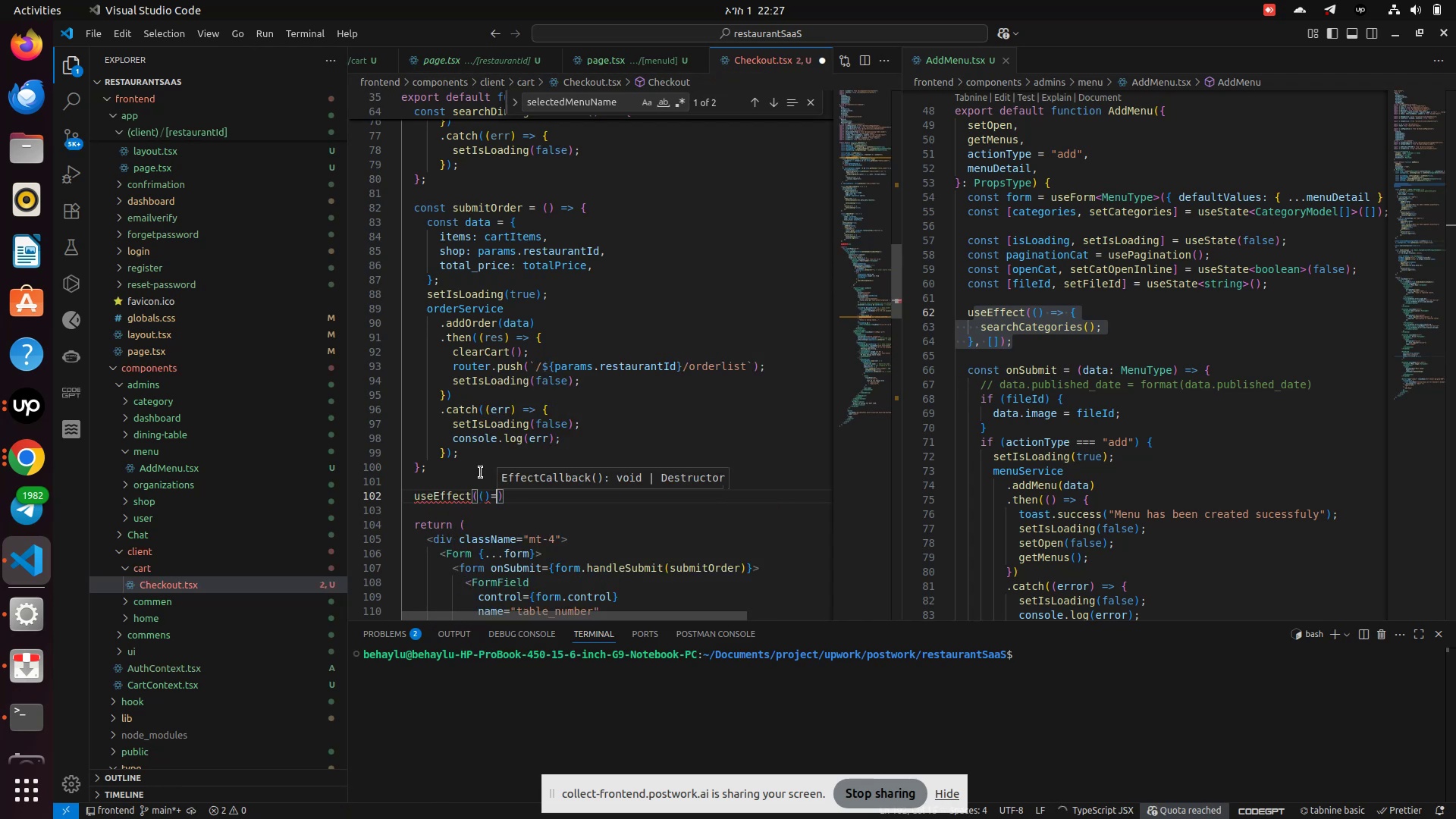 
key(Shift+Period)
 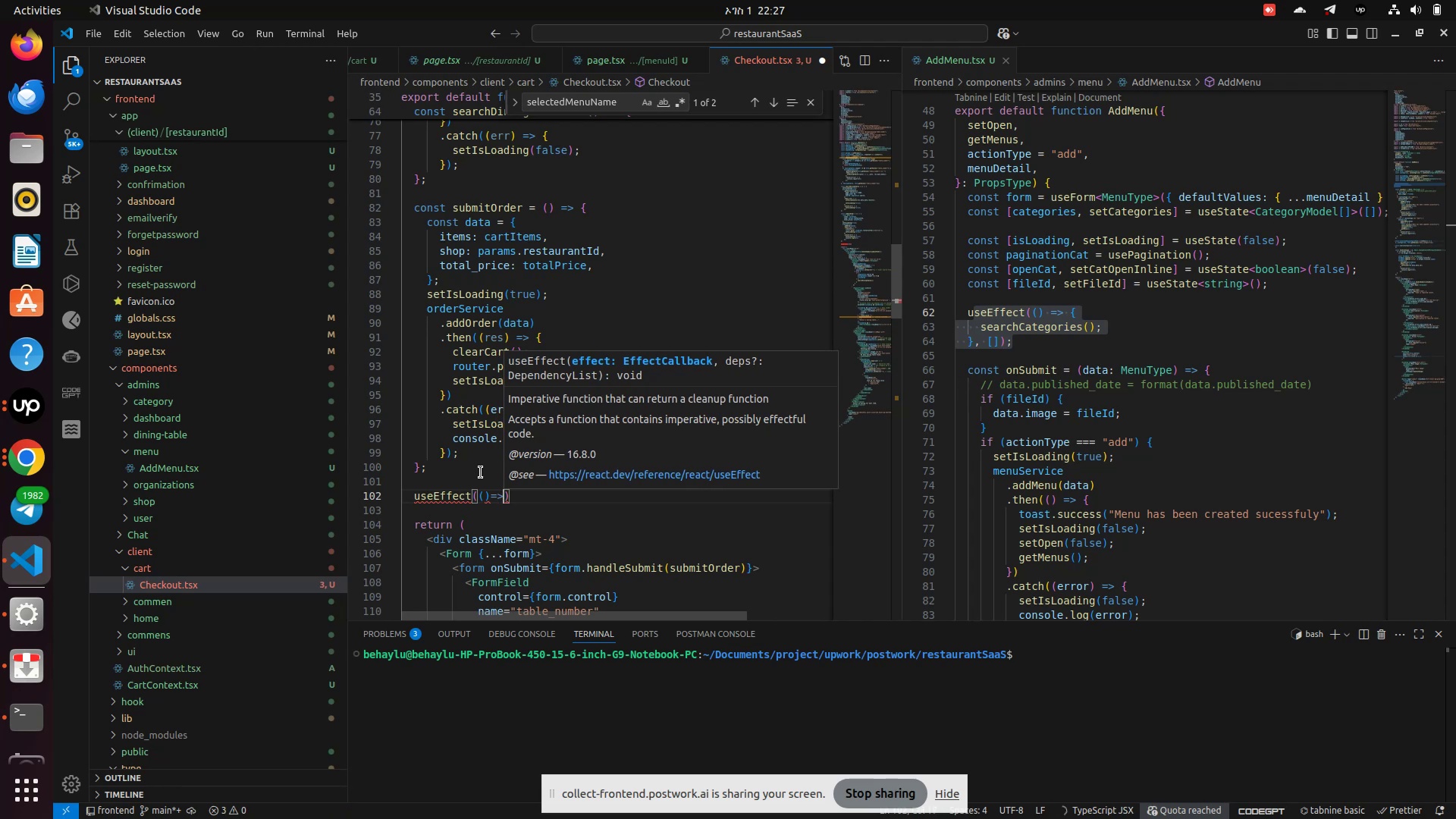 
key(Shift+BracketLeft)
 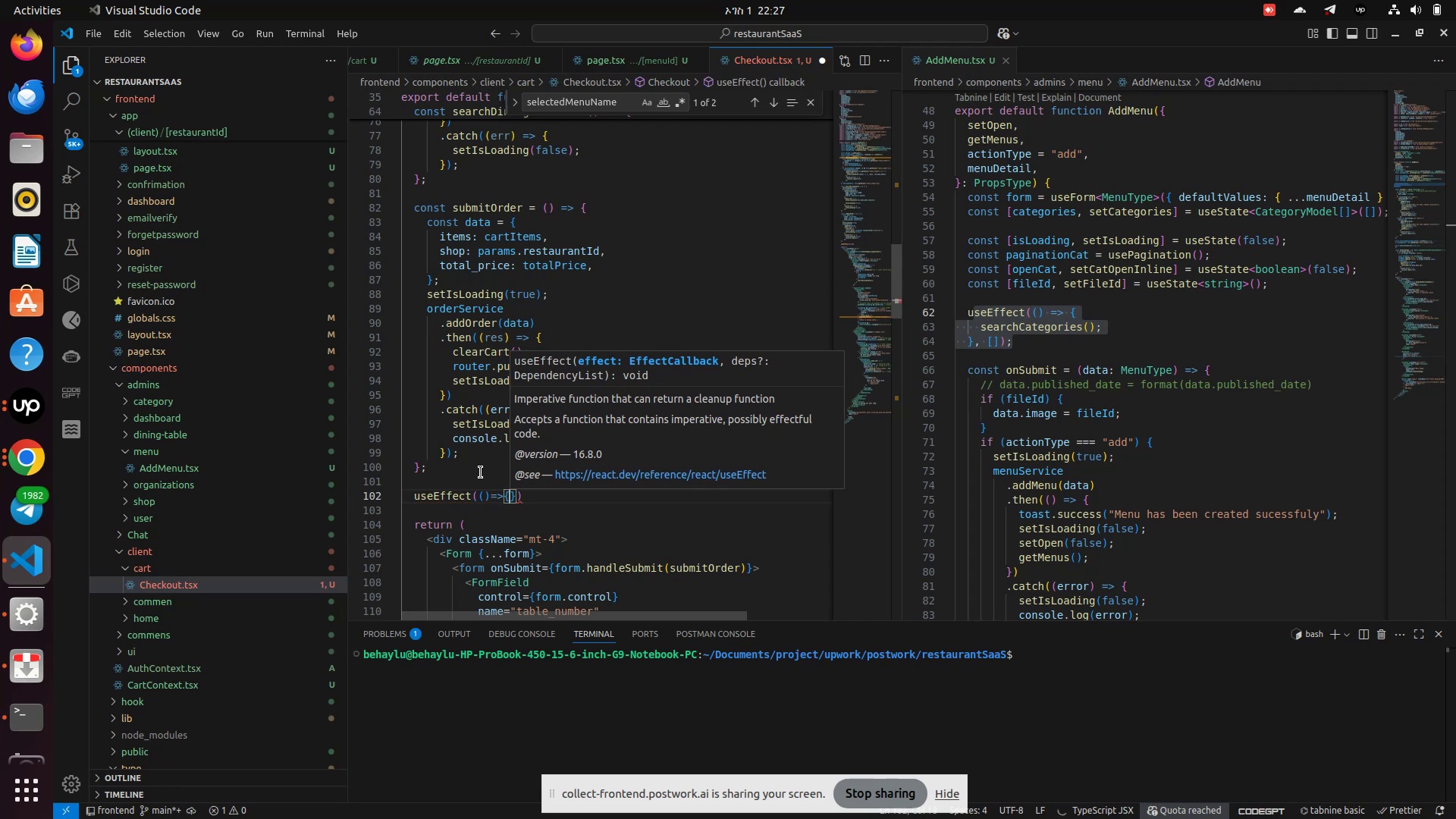 
key(Enter)
 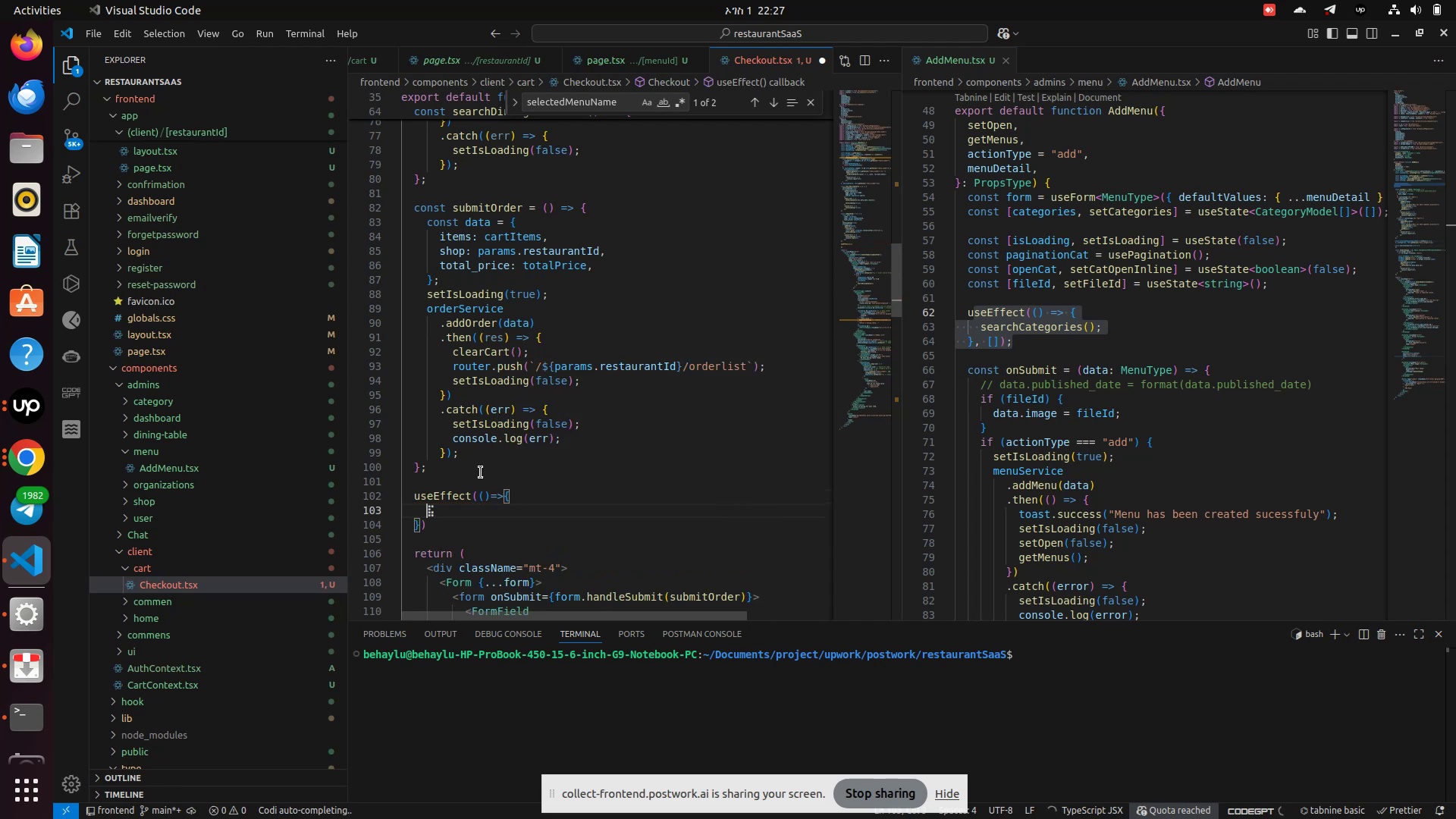 
key(ArrowDown)
 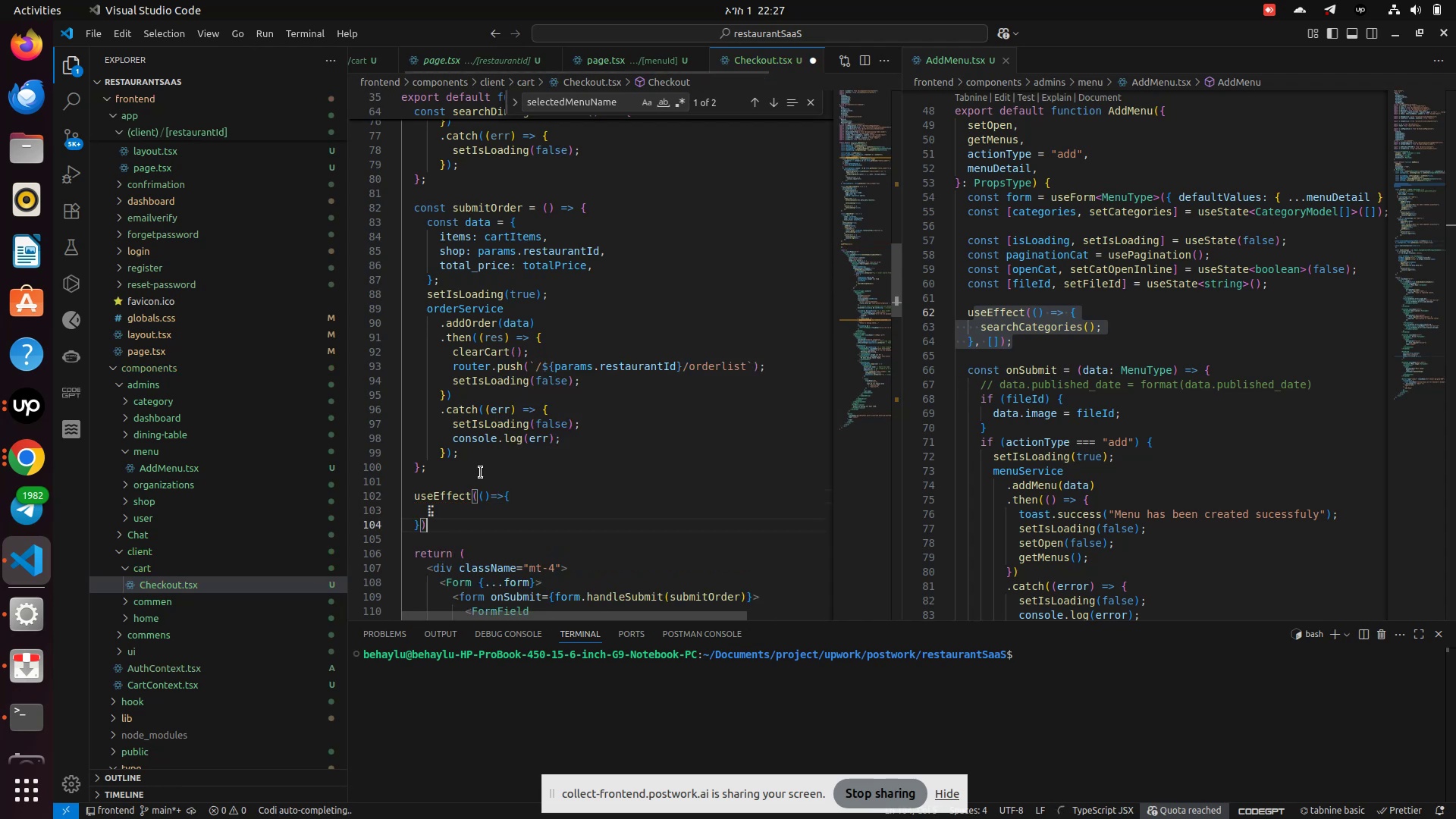 
key(ArrowLeft)
 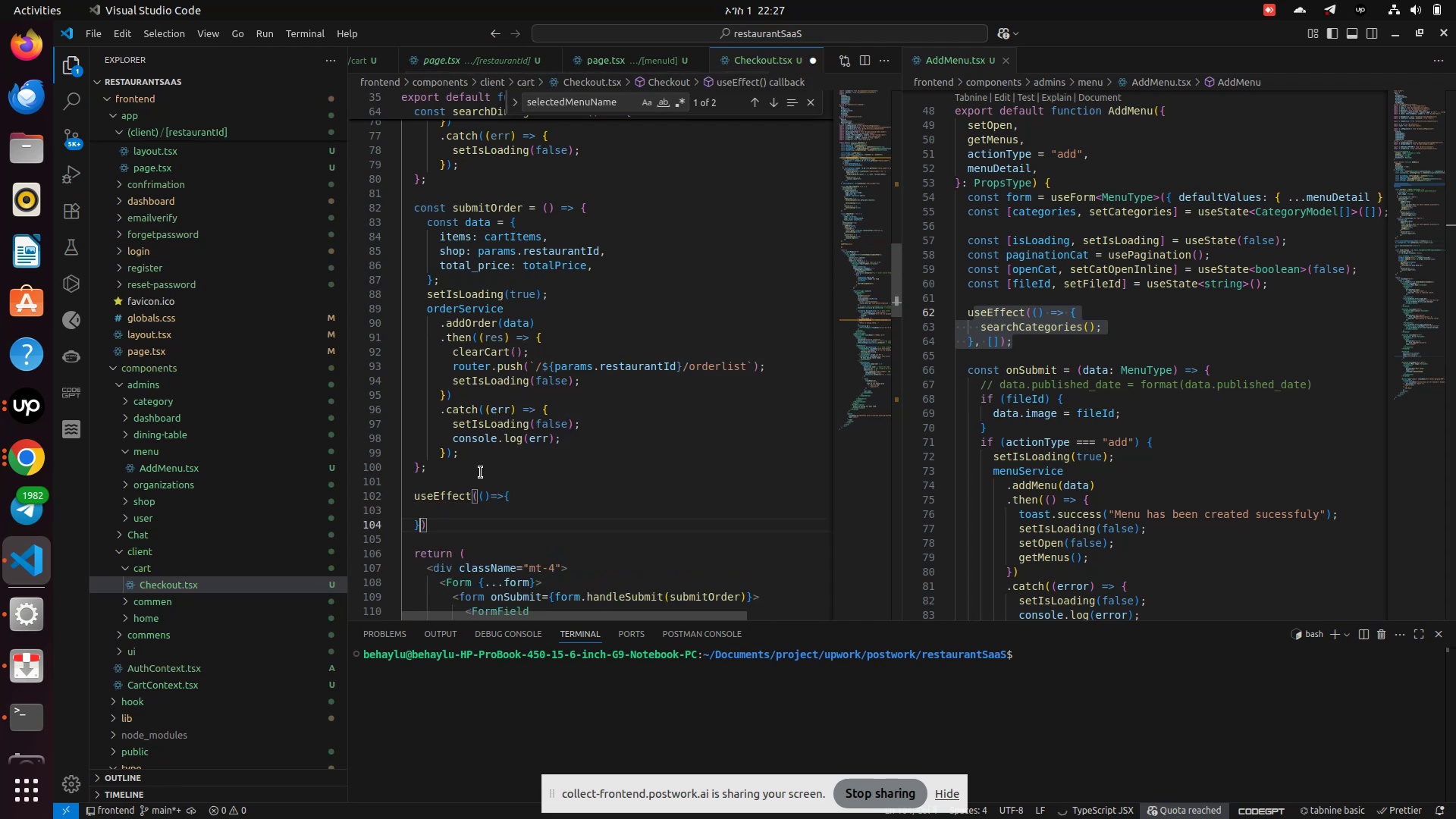 
key(Comma)
 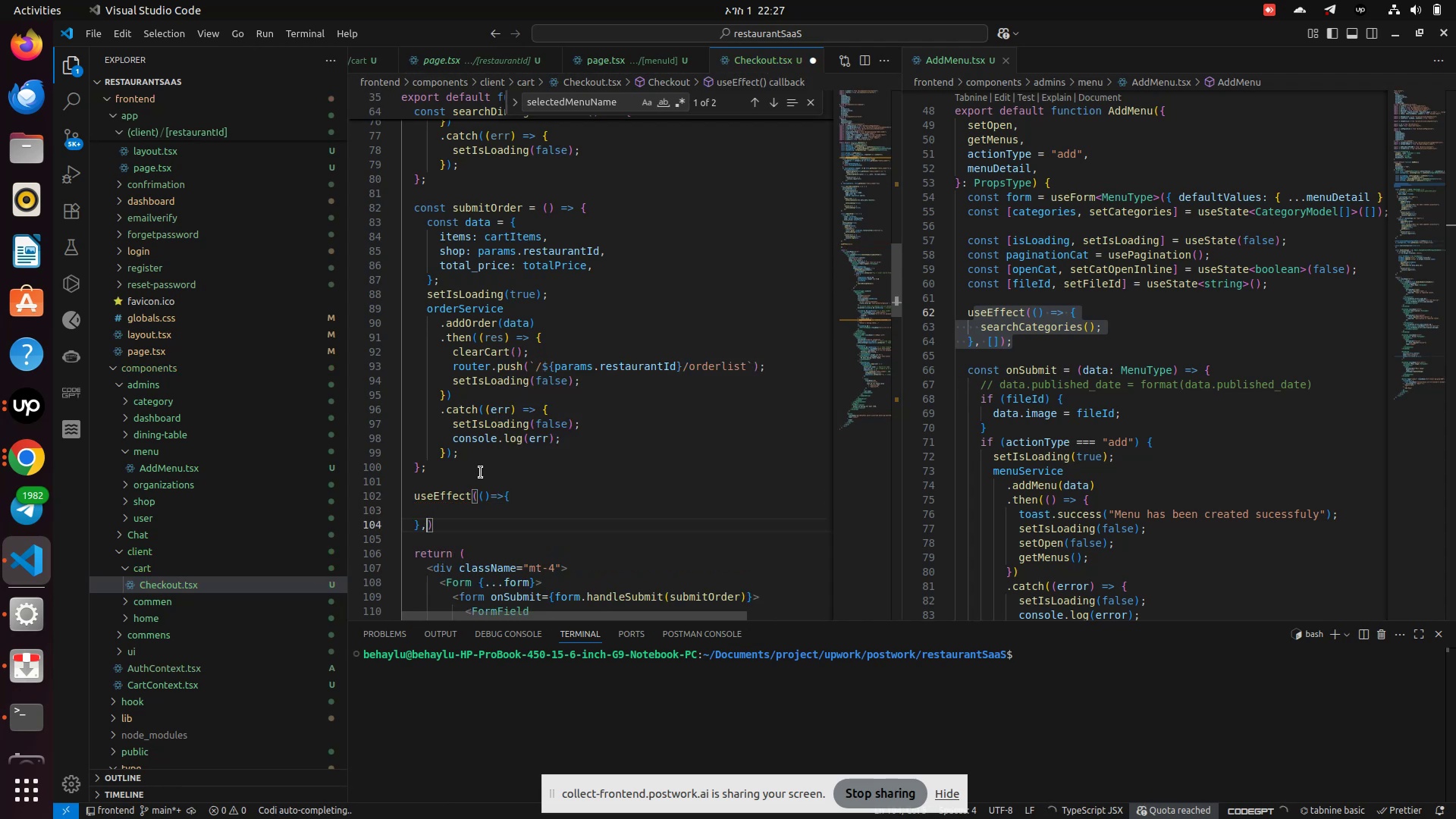 
key(BracketLeft)
 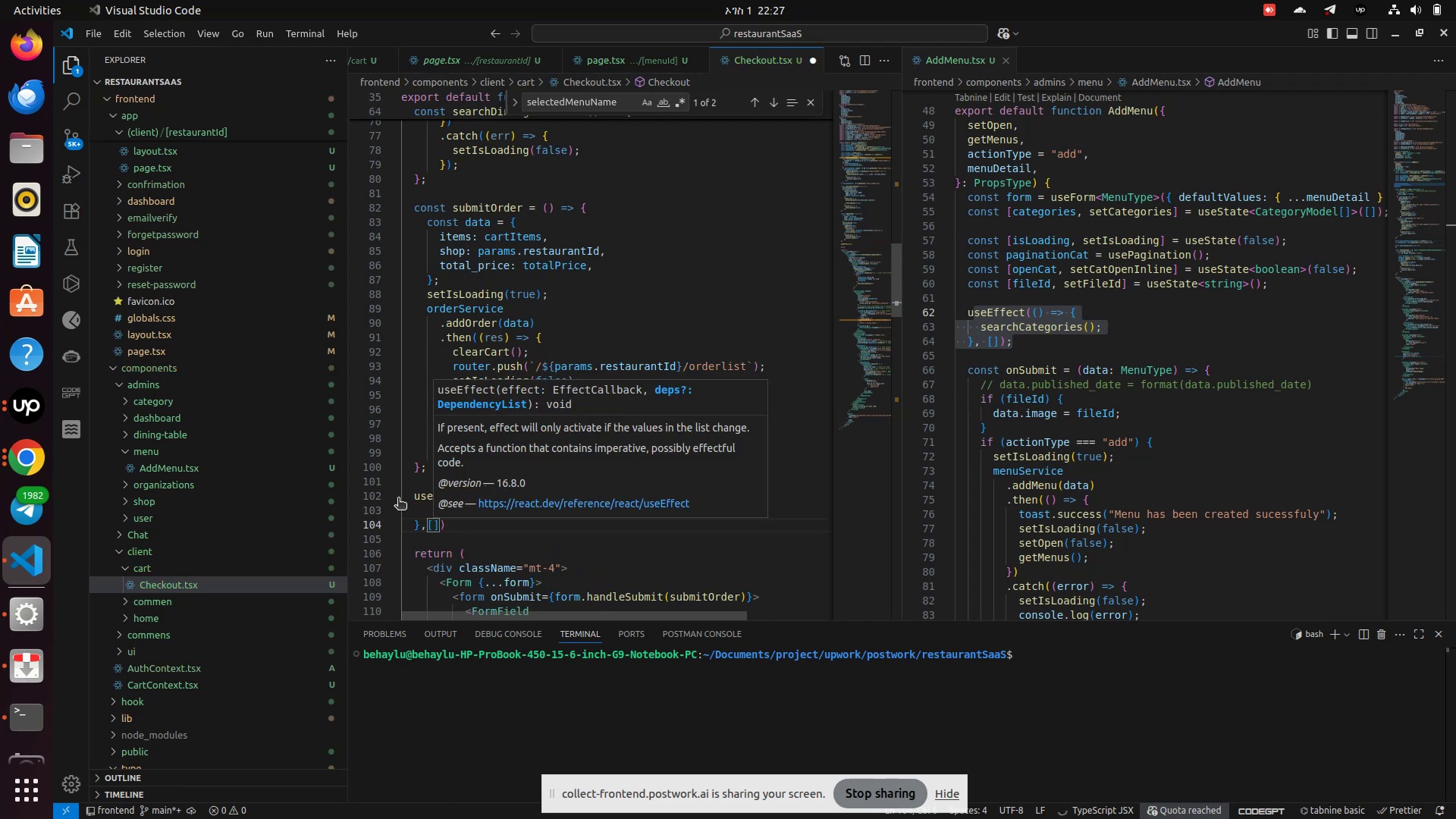 
left_click([441, 527])
 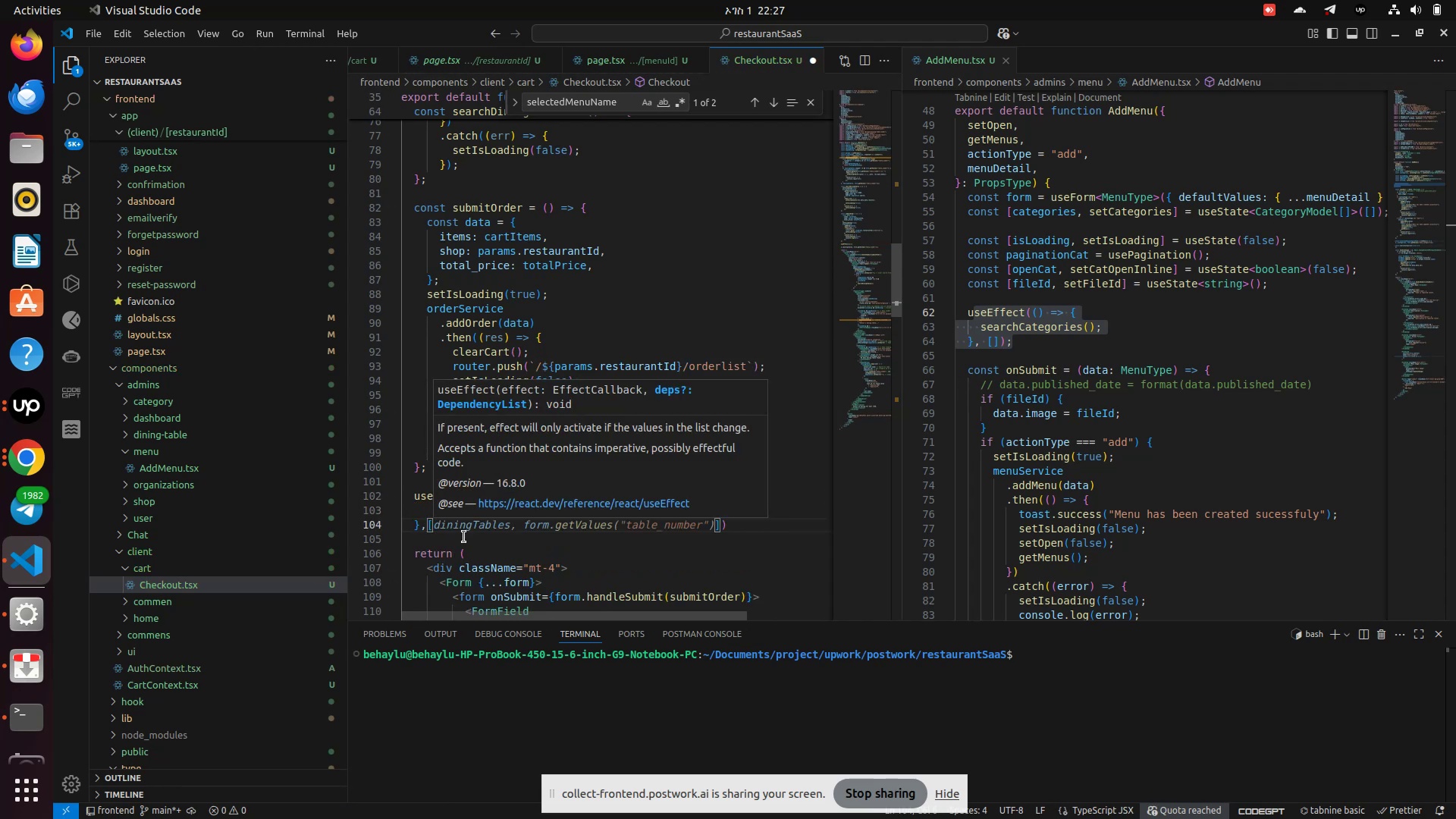 
left_click([464, 537])
 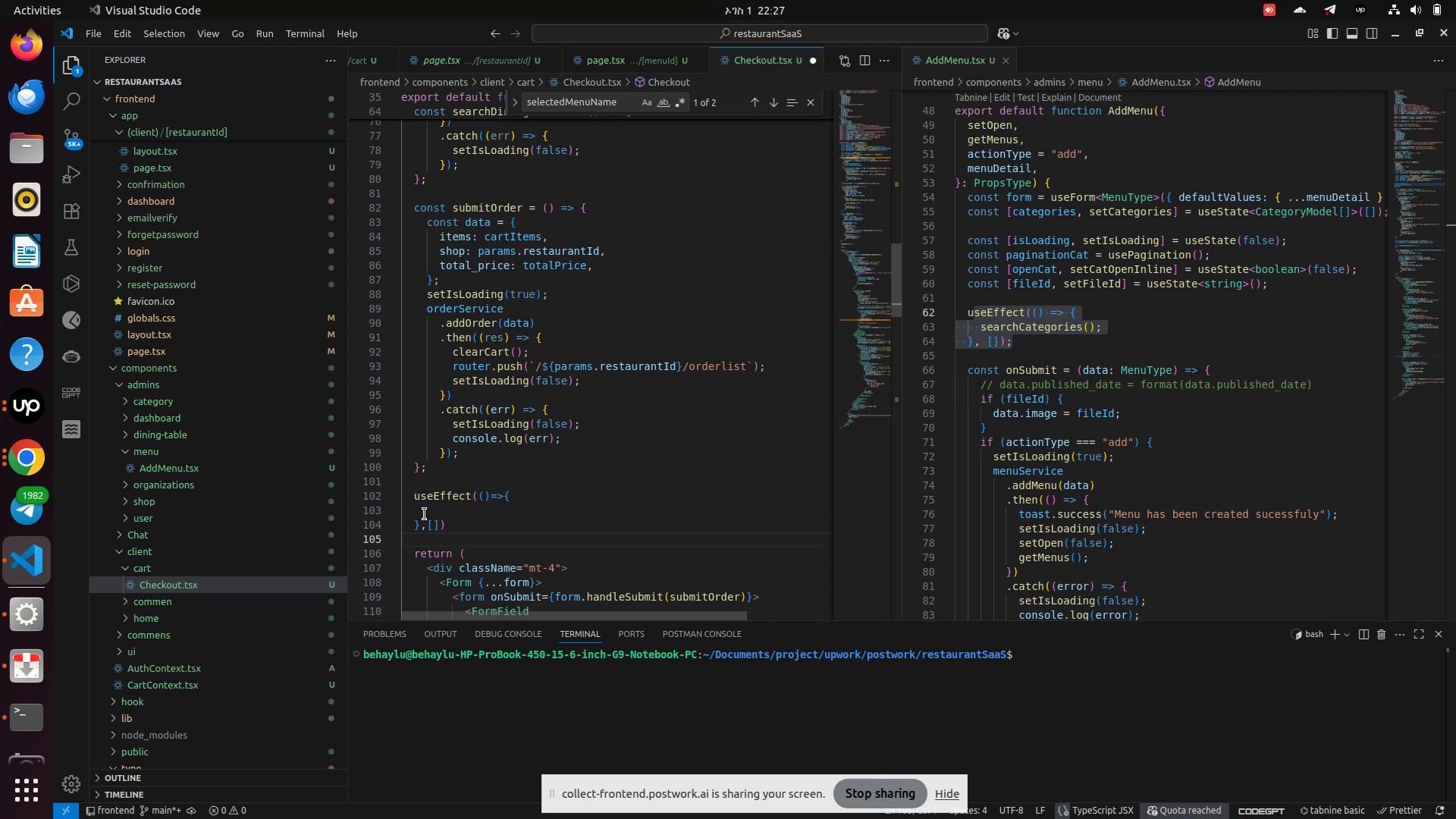 
left_click([425, 514])
 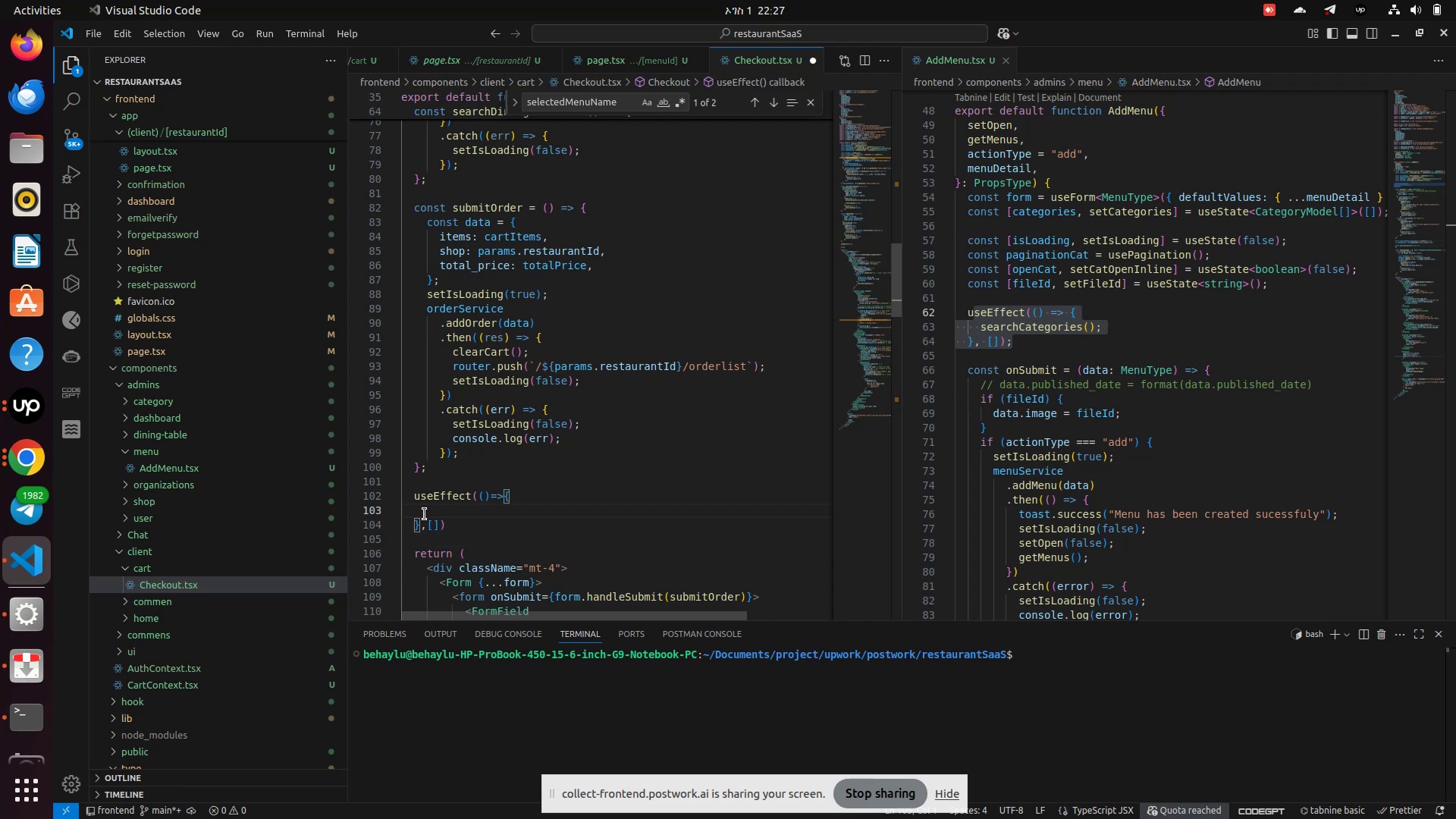 
type(    search)
 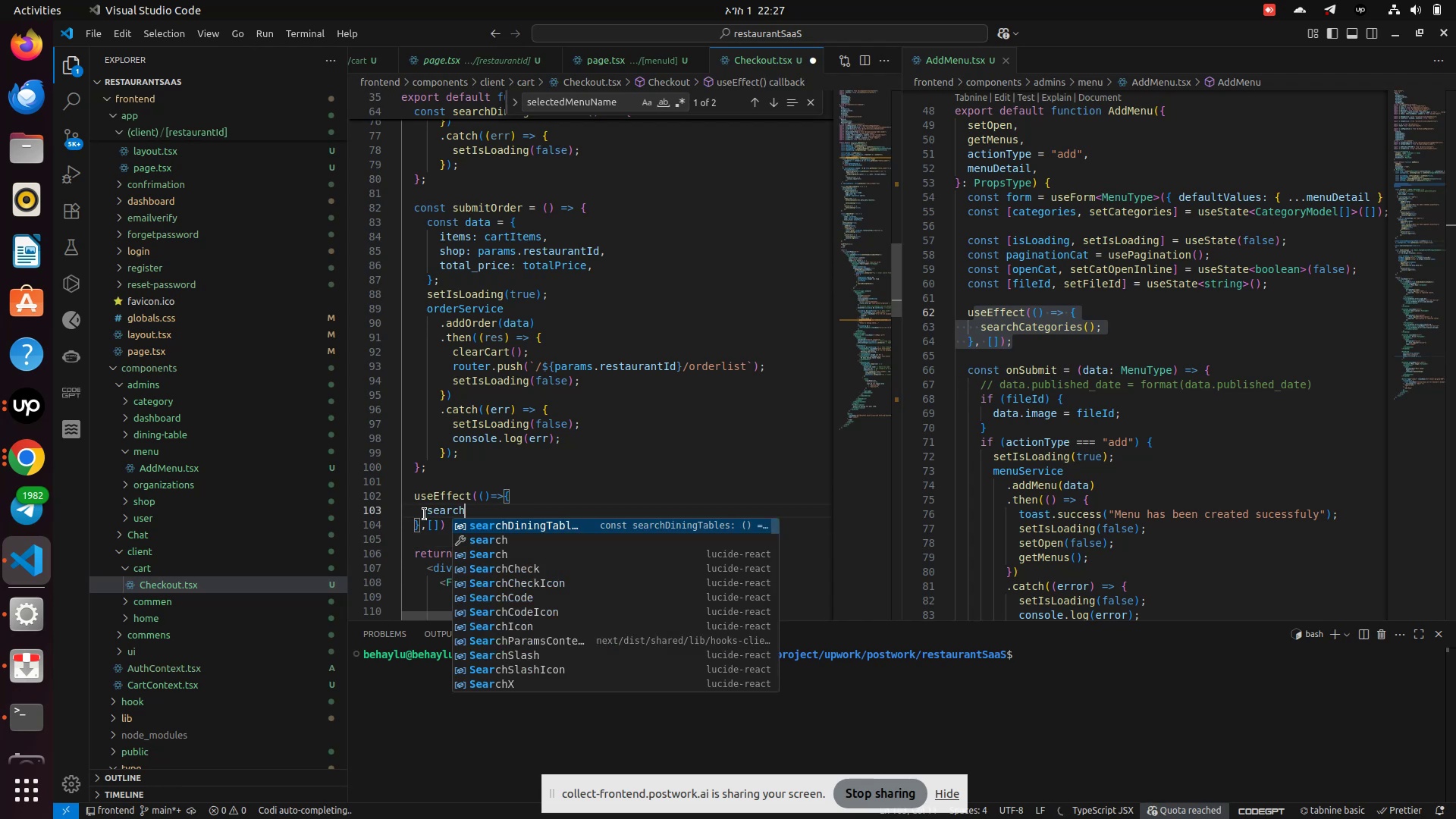 
key(Enter)
 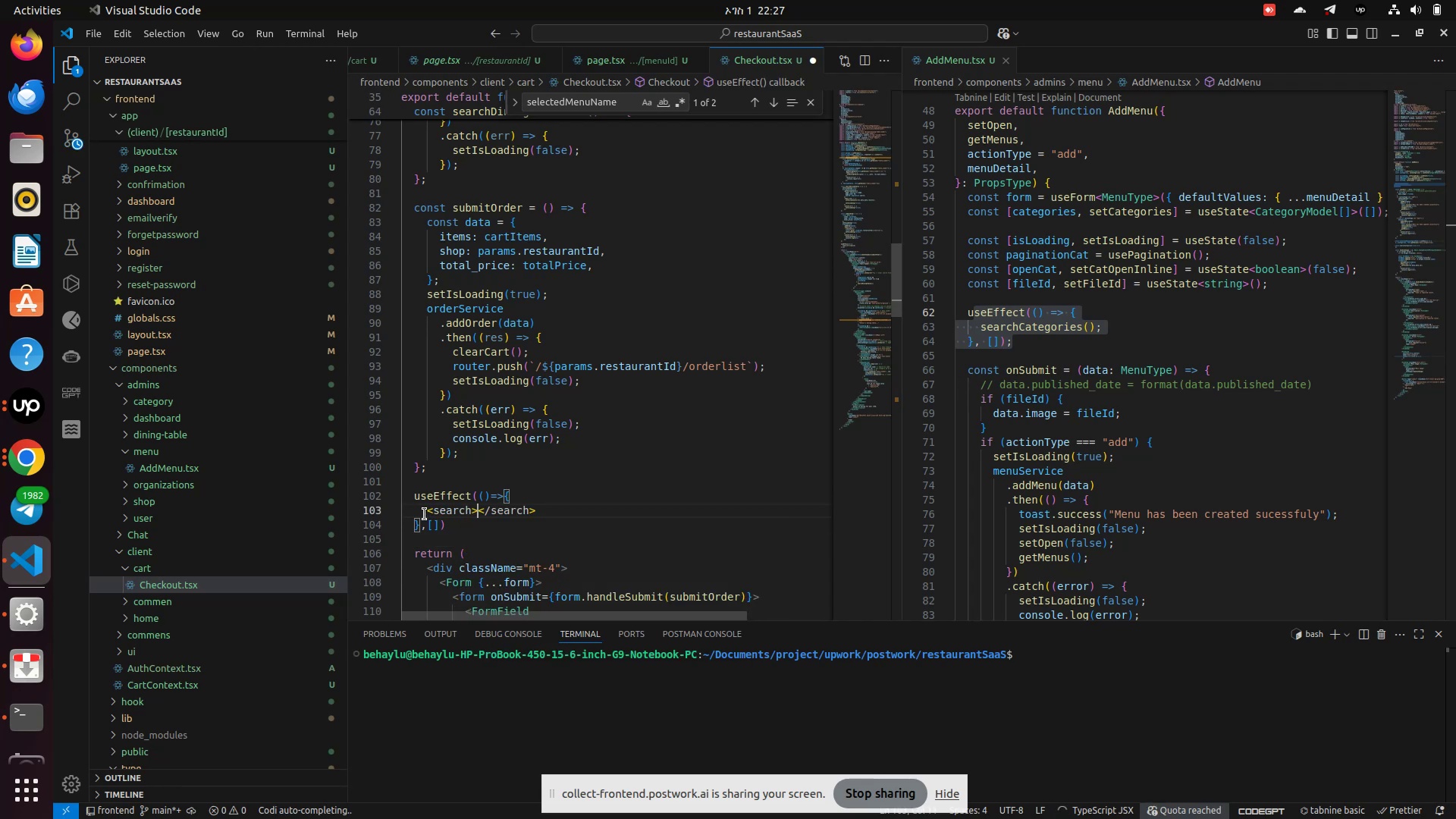 
hold_key(key=ShiftLeft, duration=0.36)
 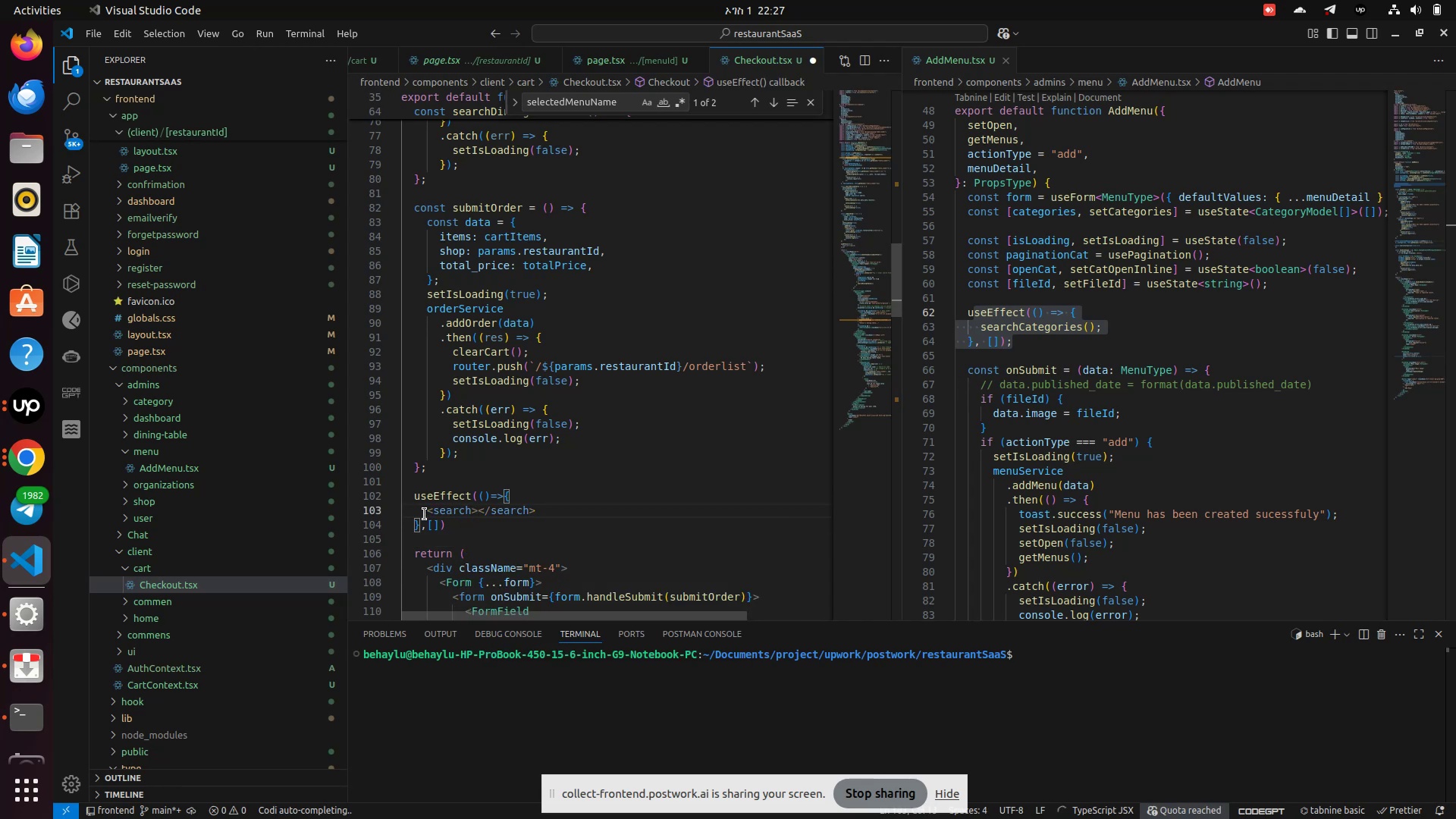 
key(Control+Z)
 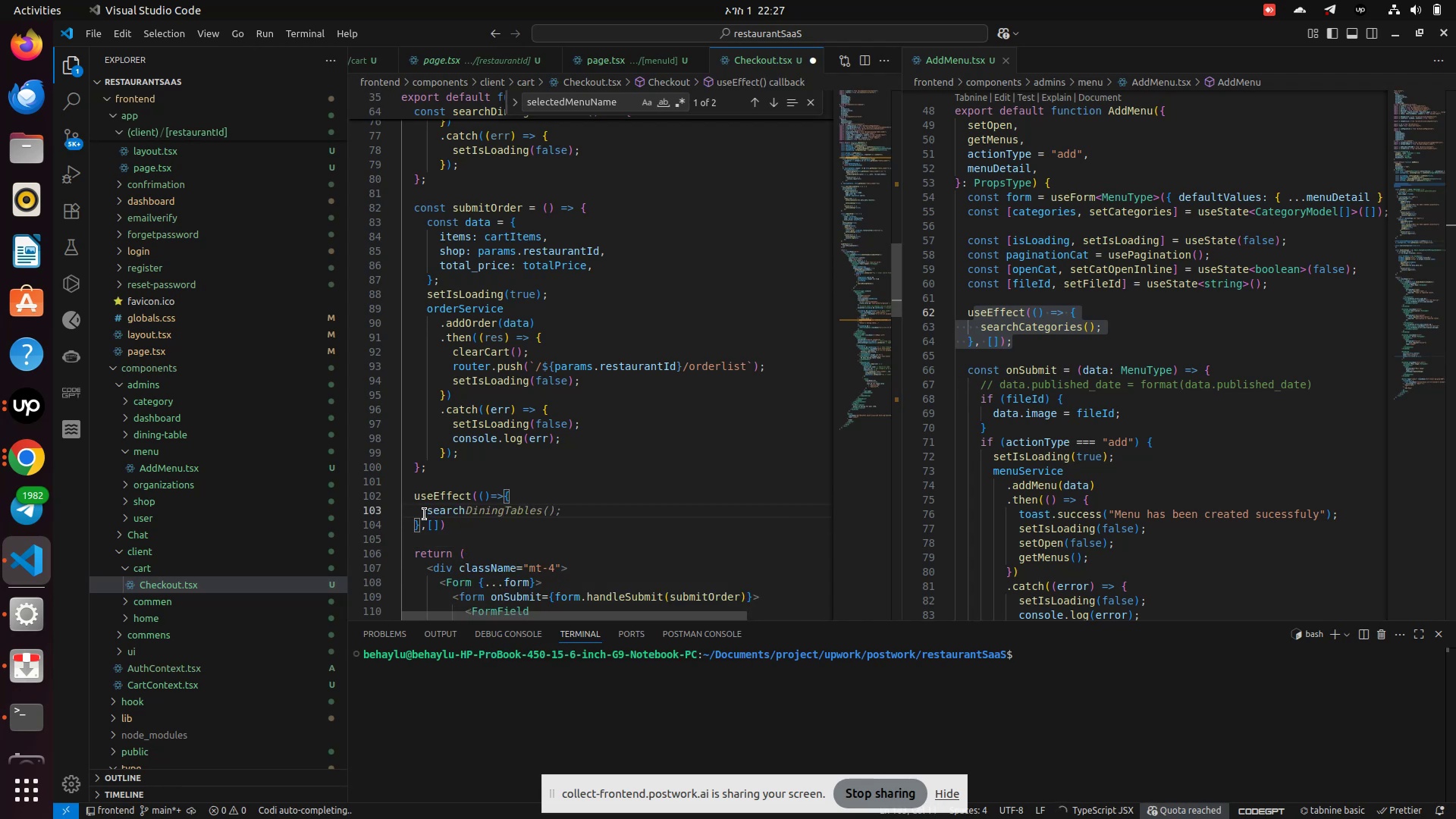 
type(DiningTables()
 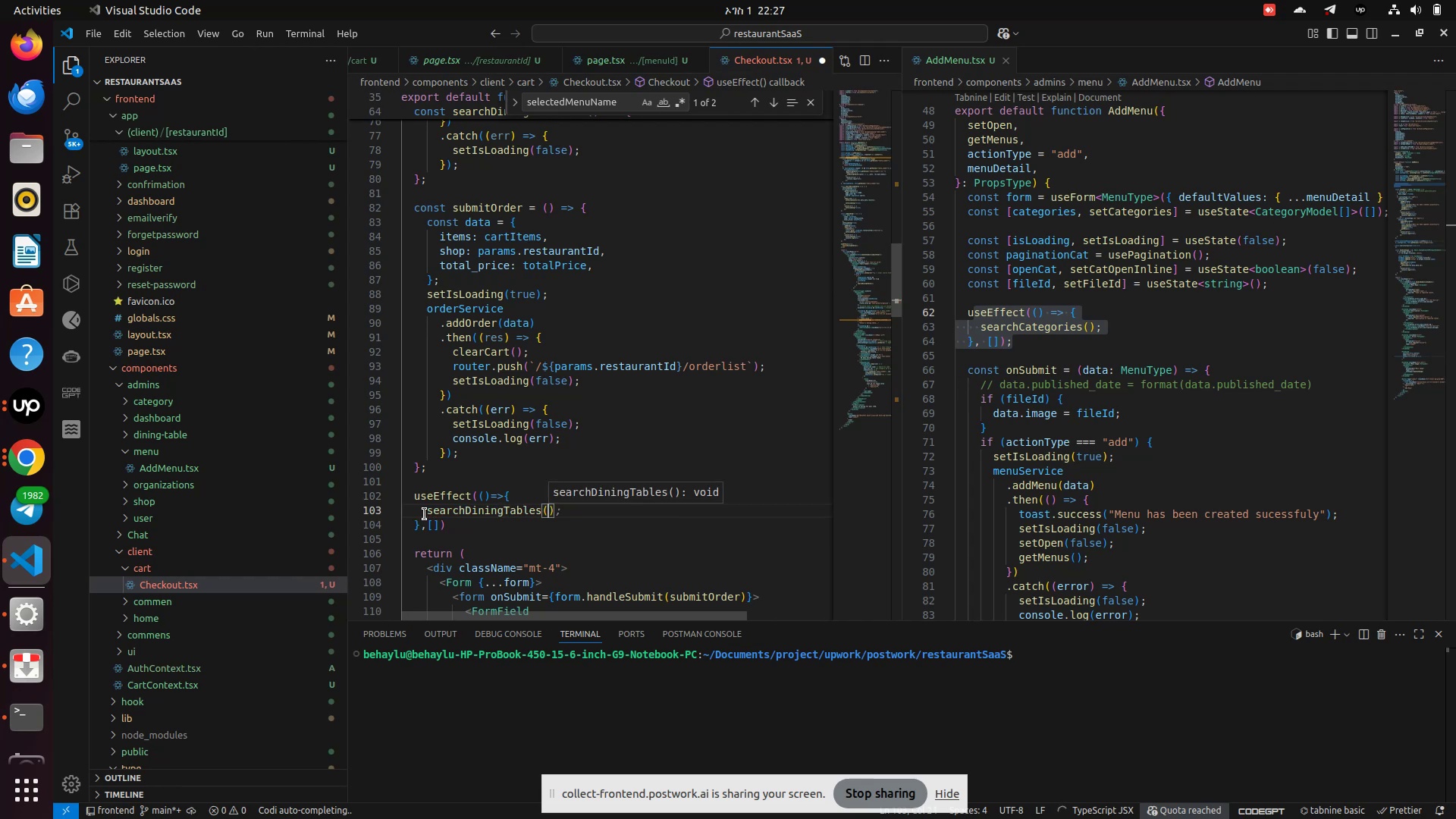 
key(Control+S)
 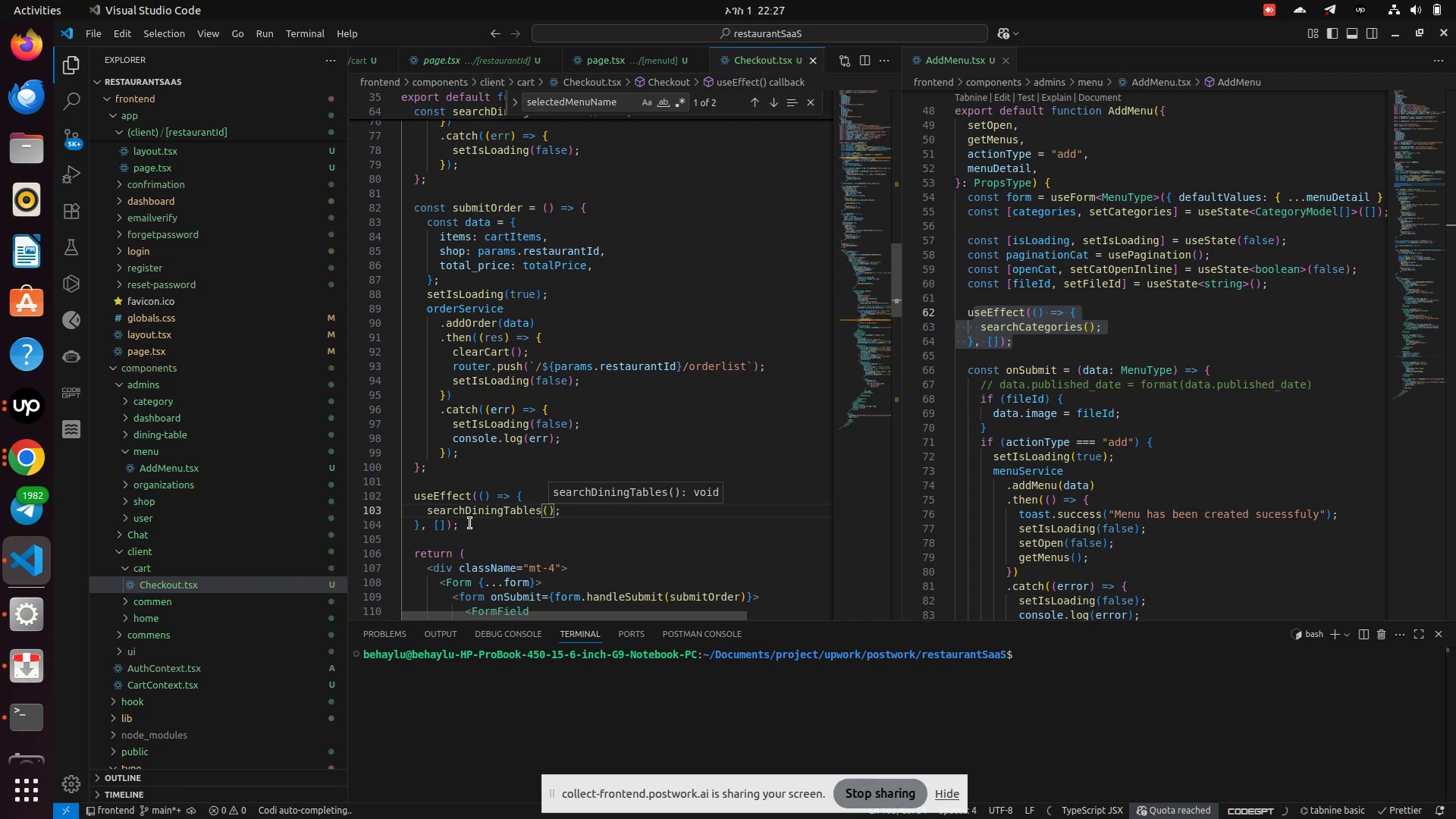 
left_click([479, 526])
 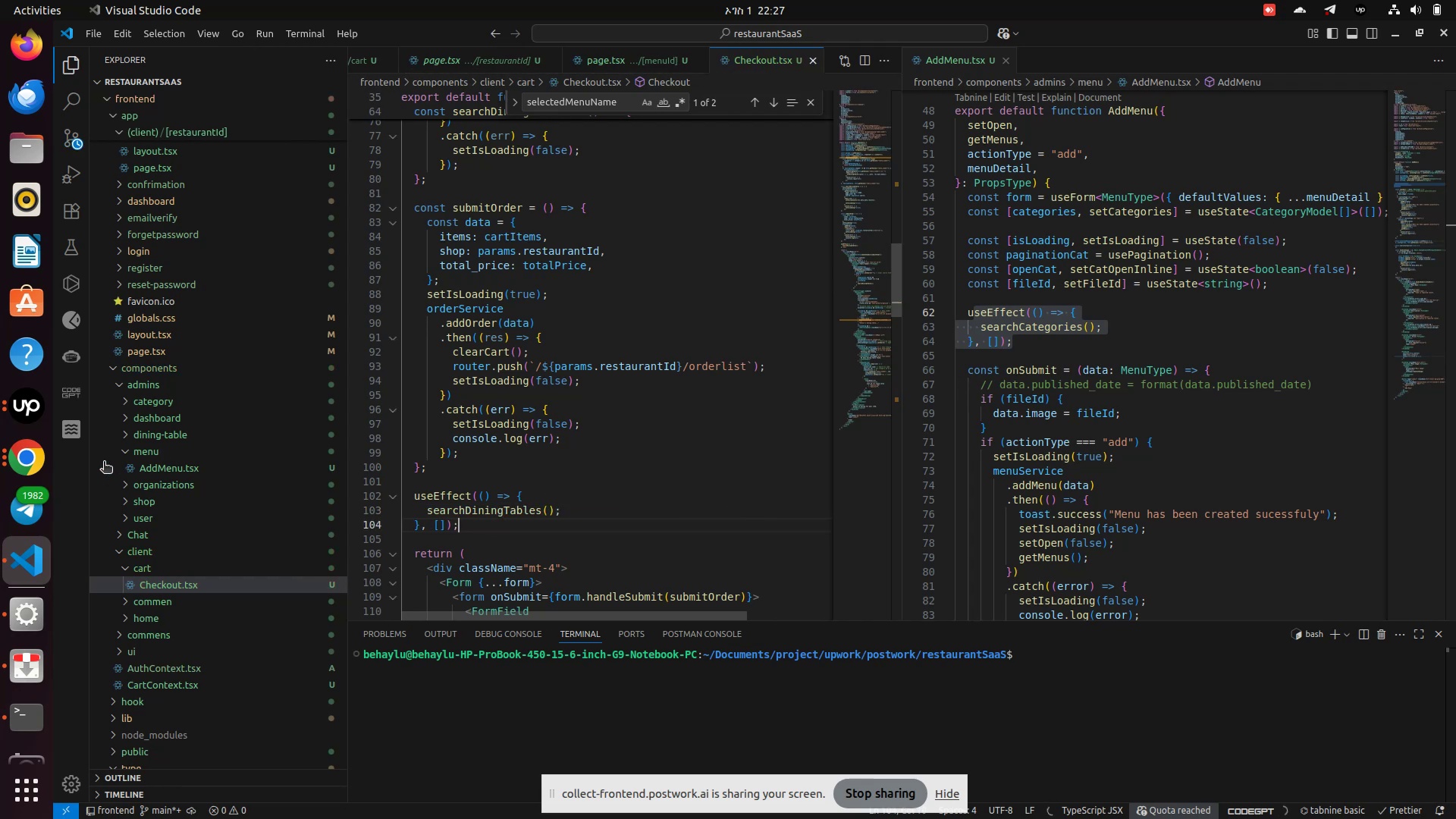 
left_click([23, 460])
 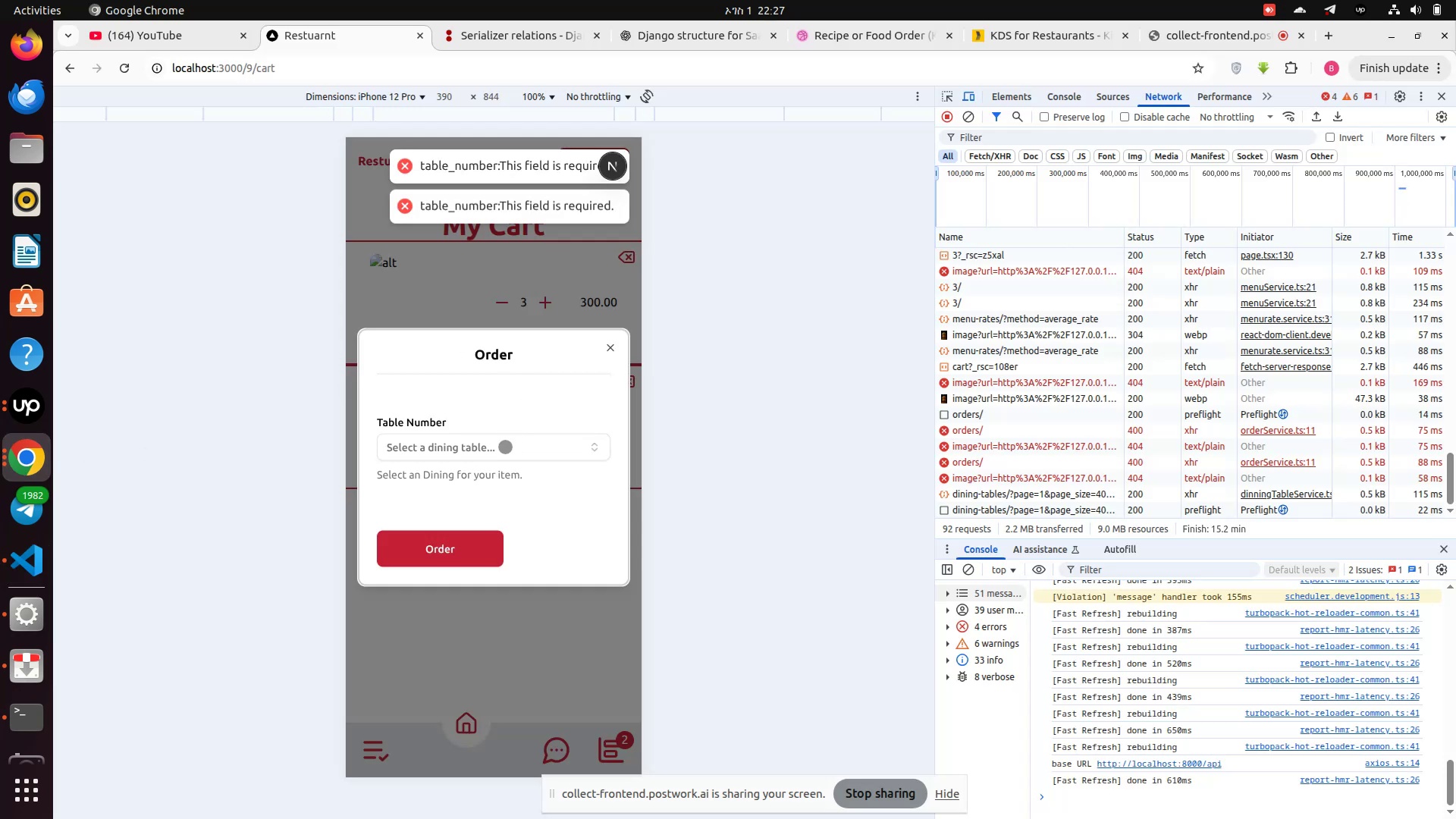 
left_click([503, 452])
 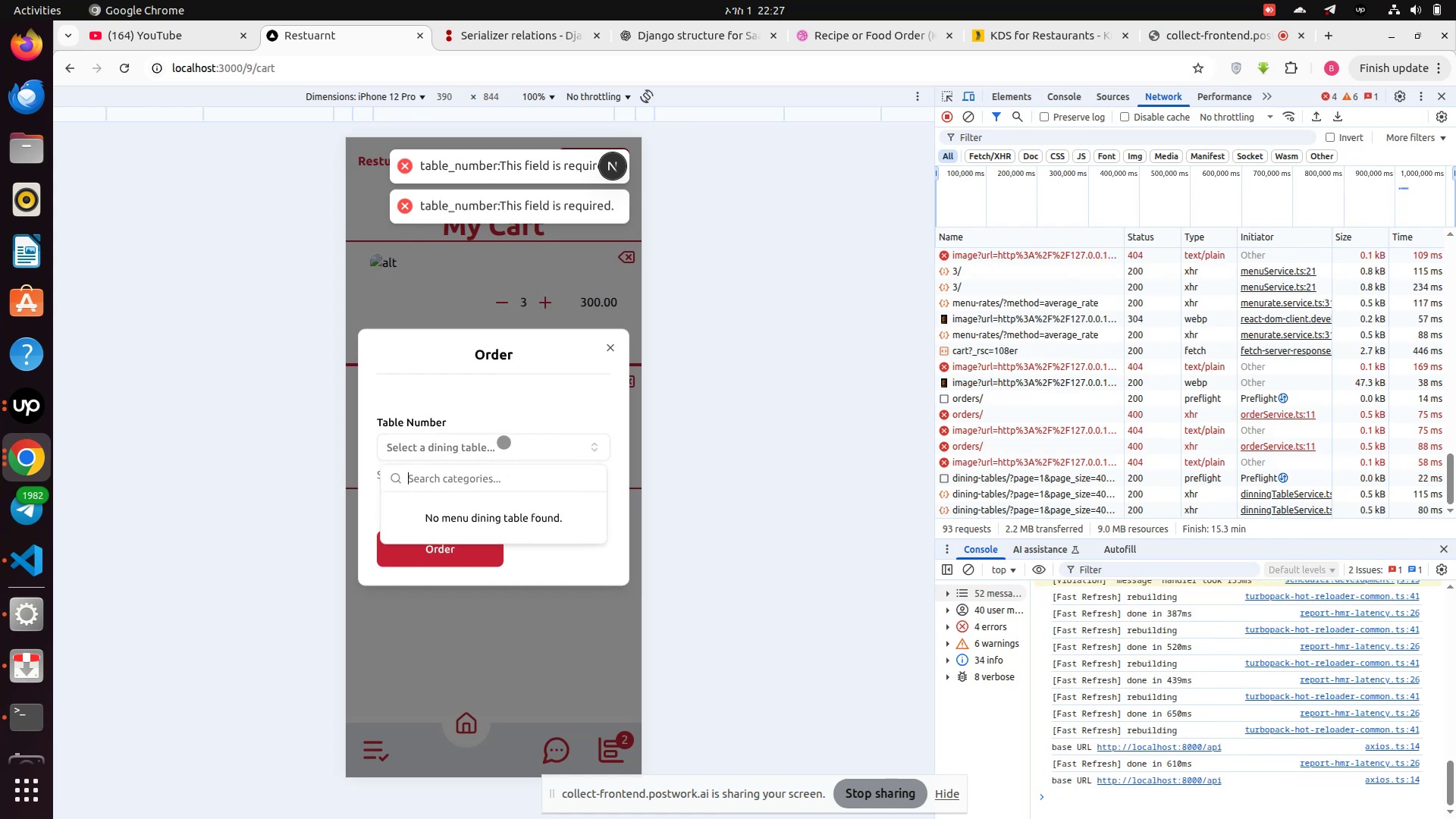 
hold_key(key=ShiftRight, duration=0.36)
 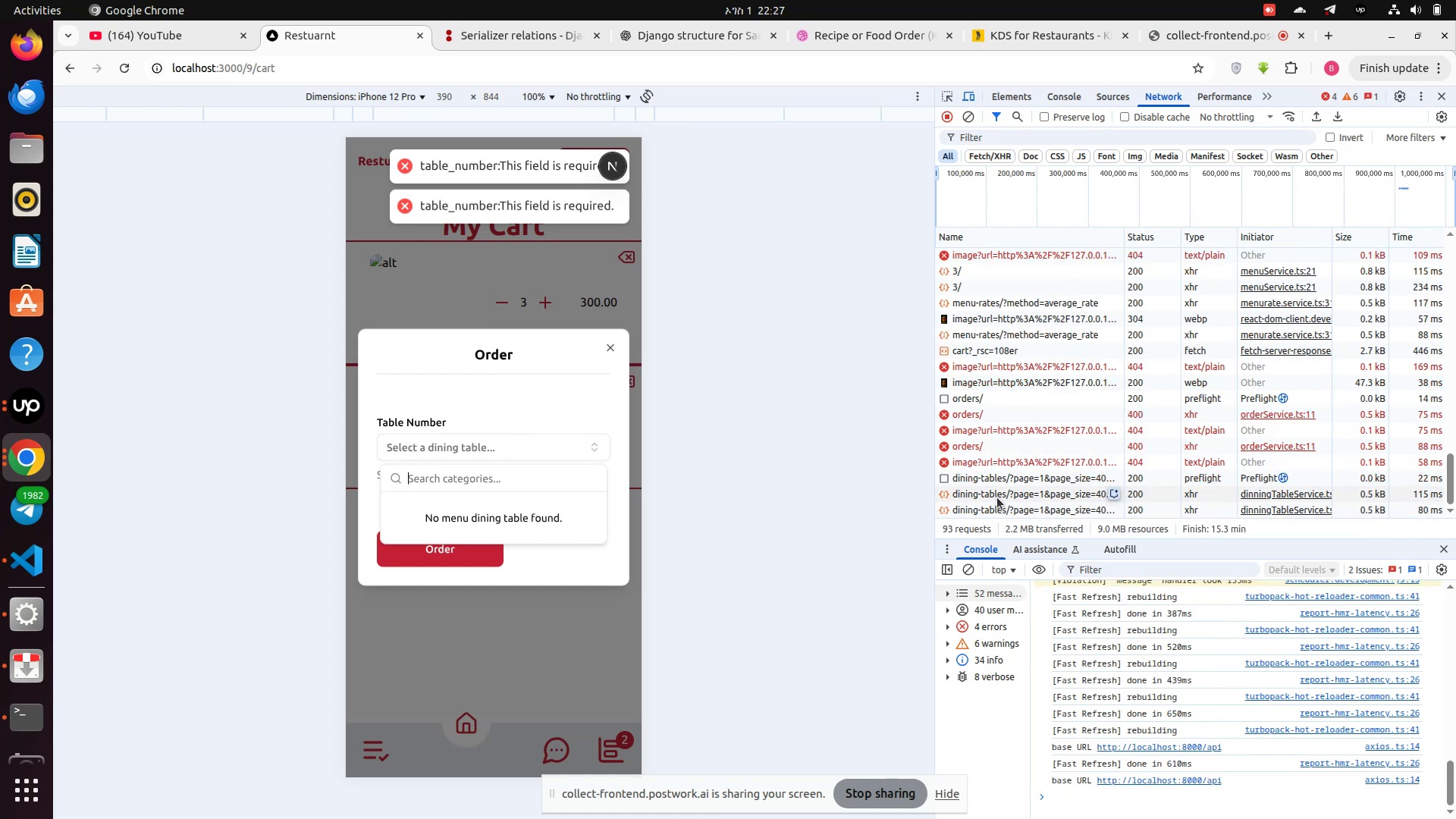 
left_click([998, 494])
 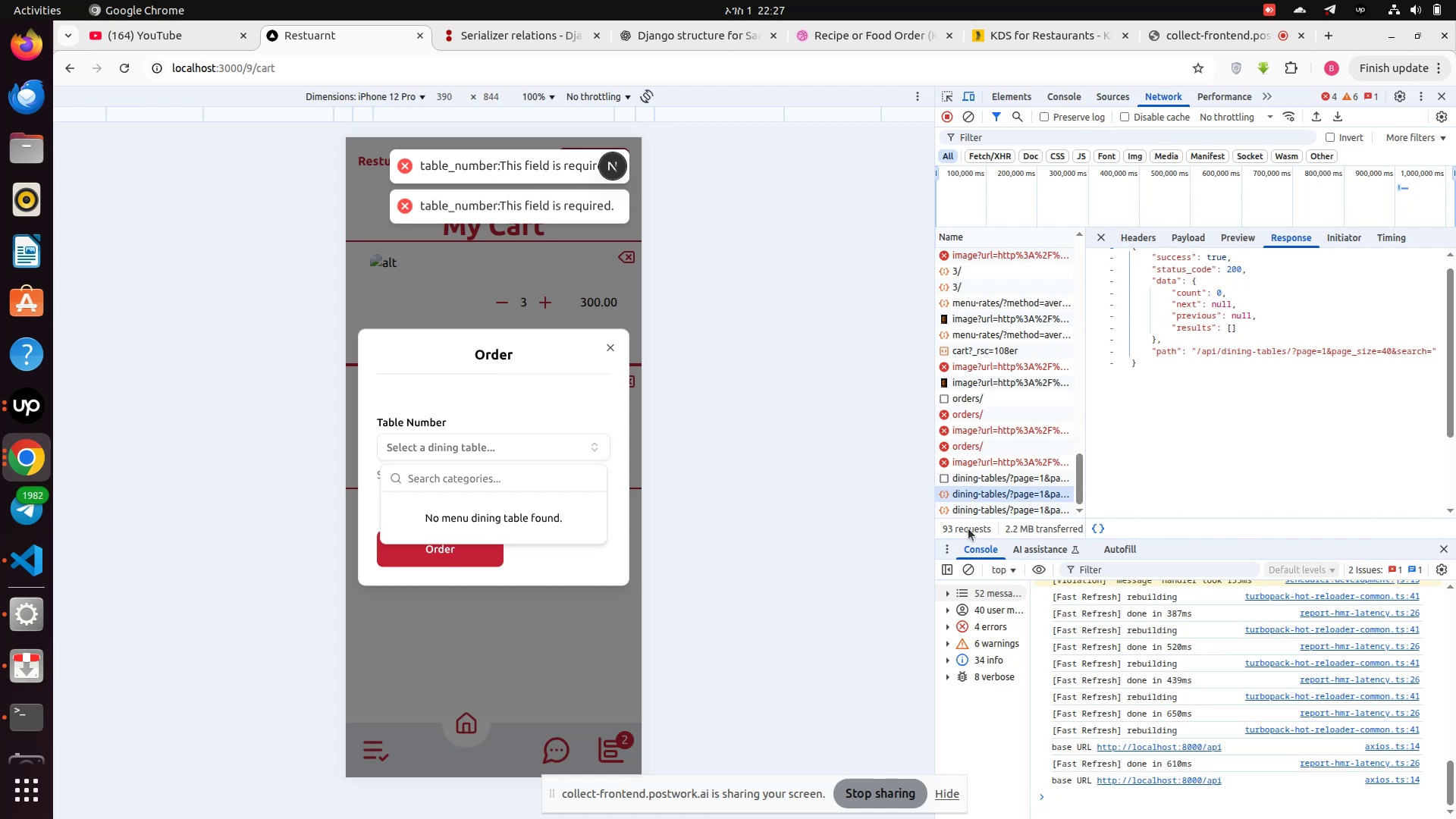 
left_click([486, 308])
 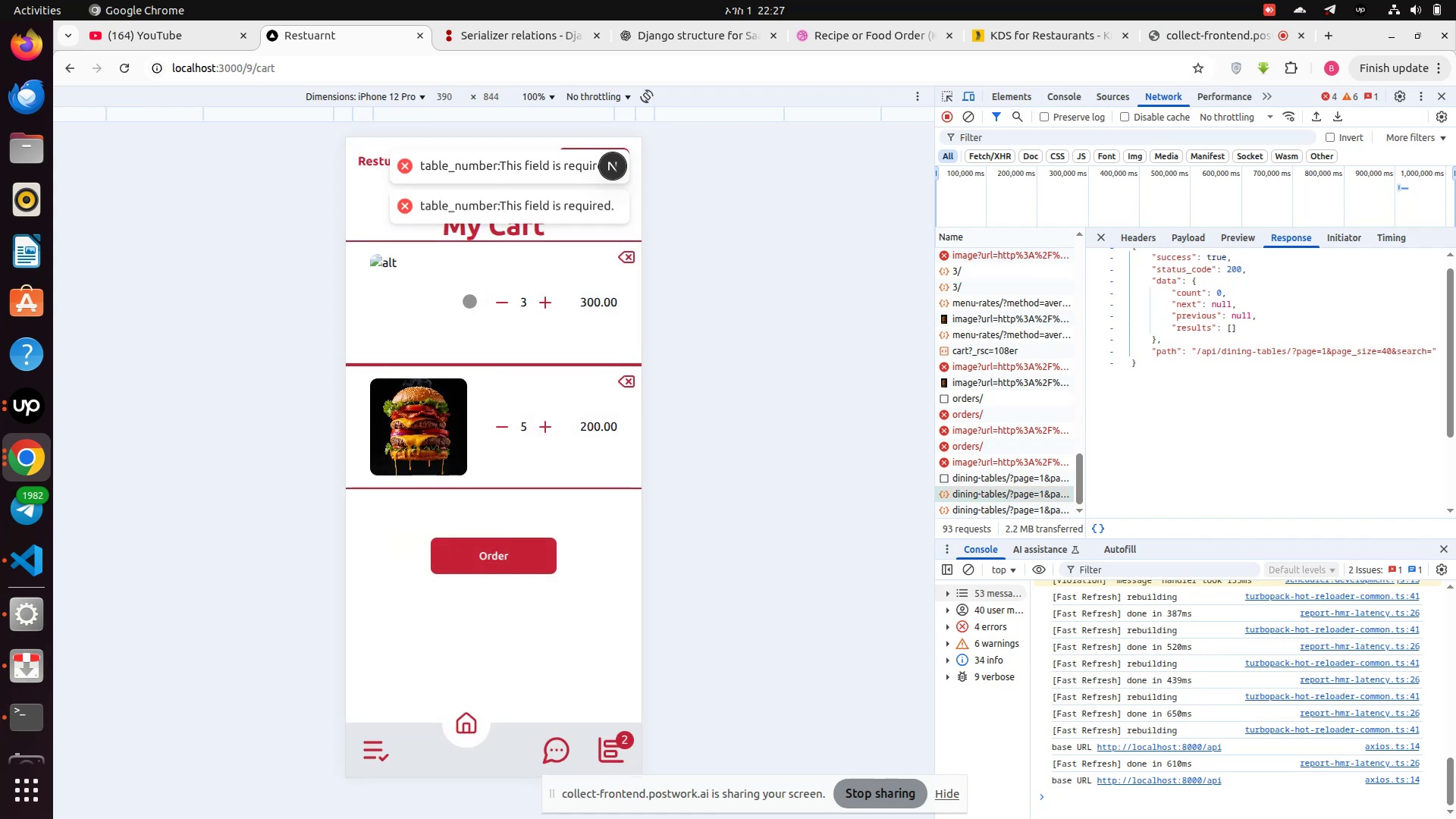 
scroll: coordinate [469, 313], scroll_direction: down, amount: 3.0
 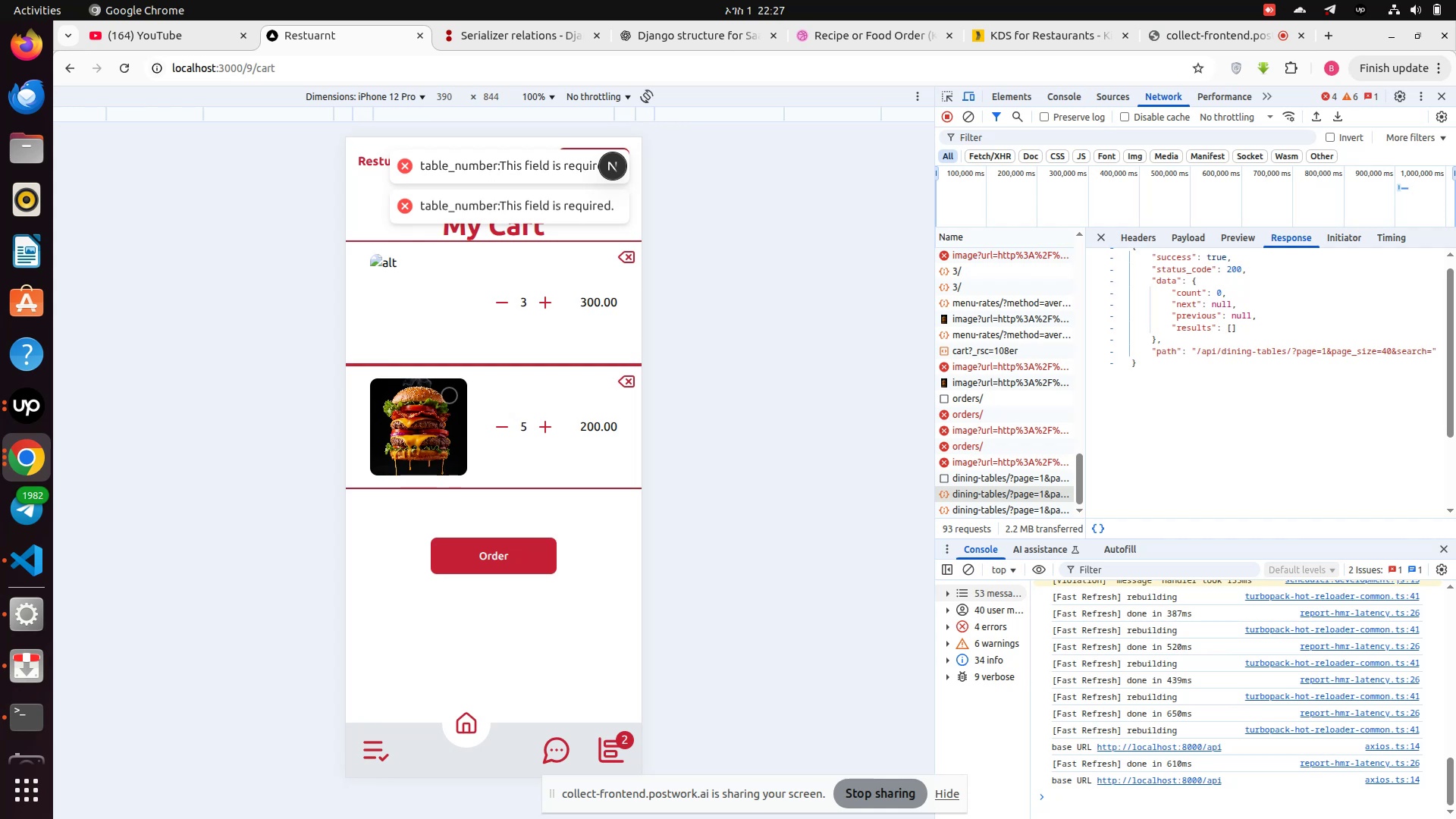 
wait(9.94)
 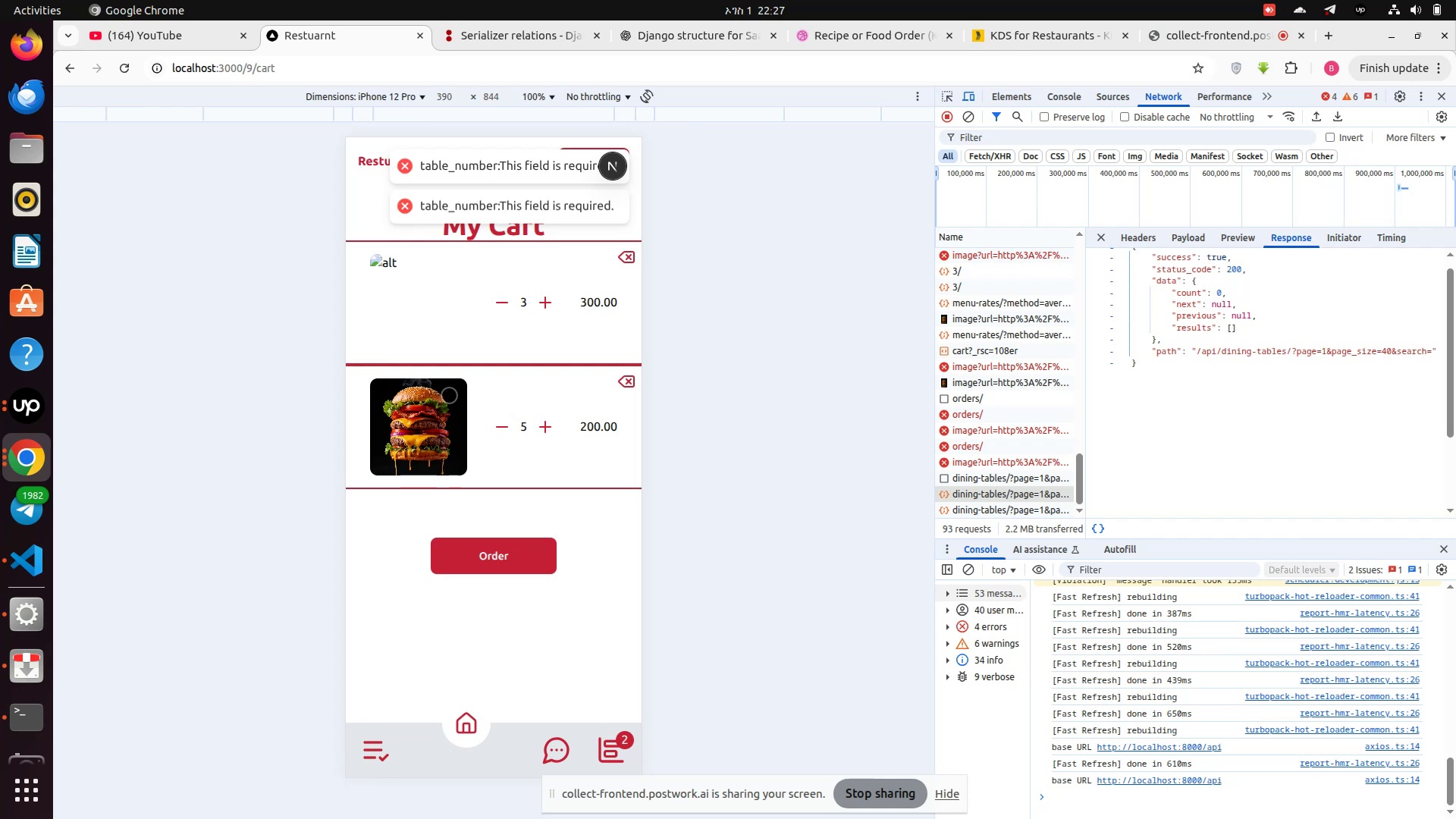 
left_click([515, 557])
 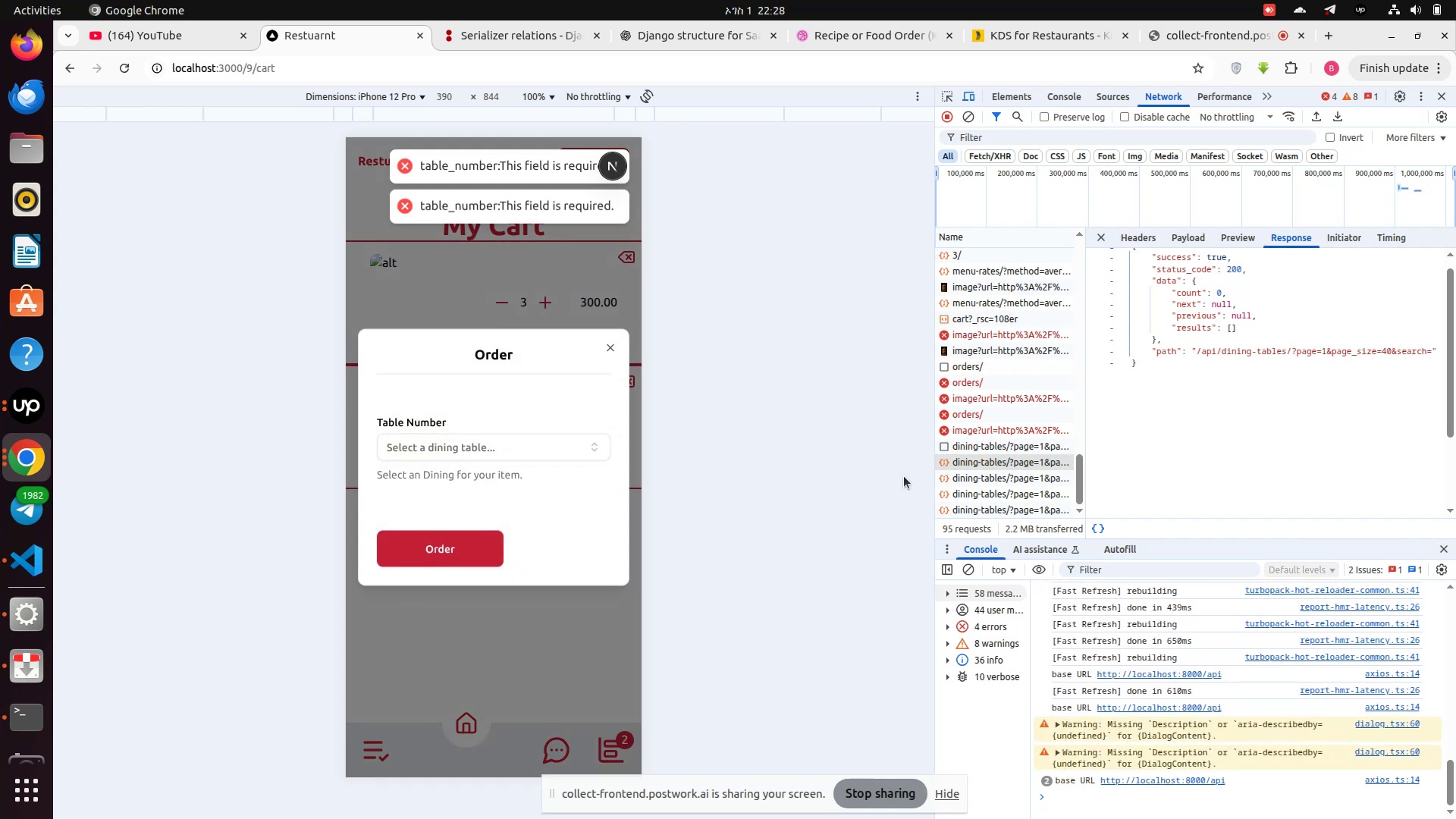 
left_click([983, 511])
 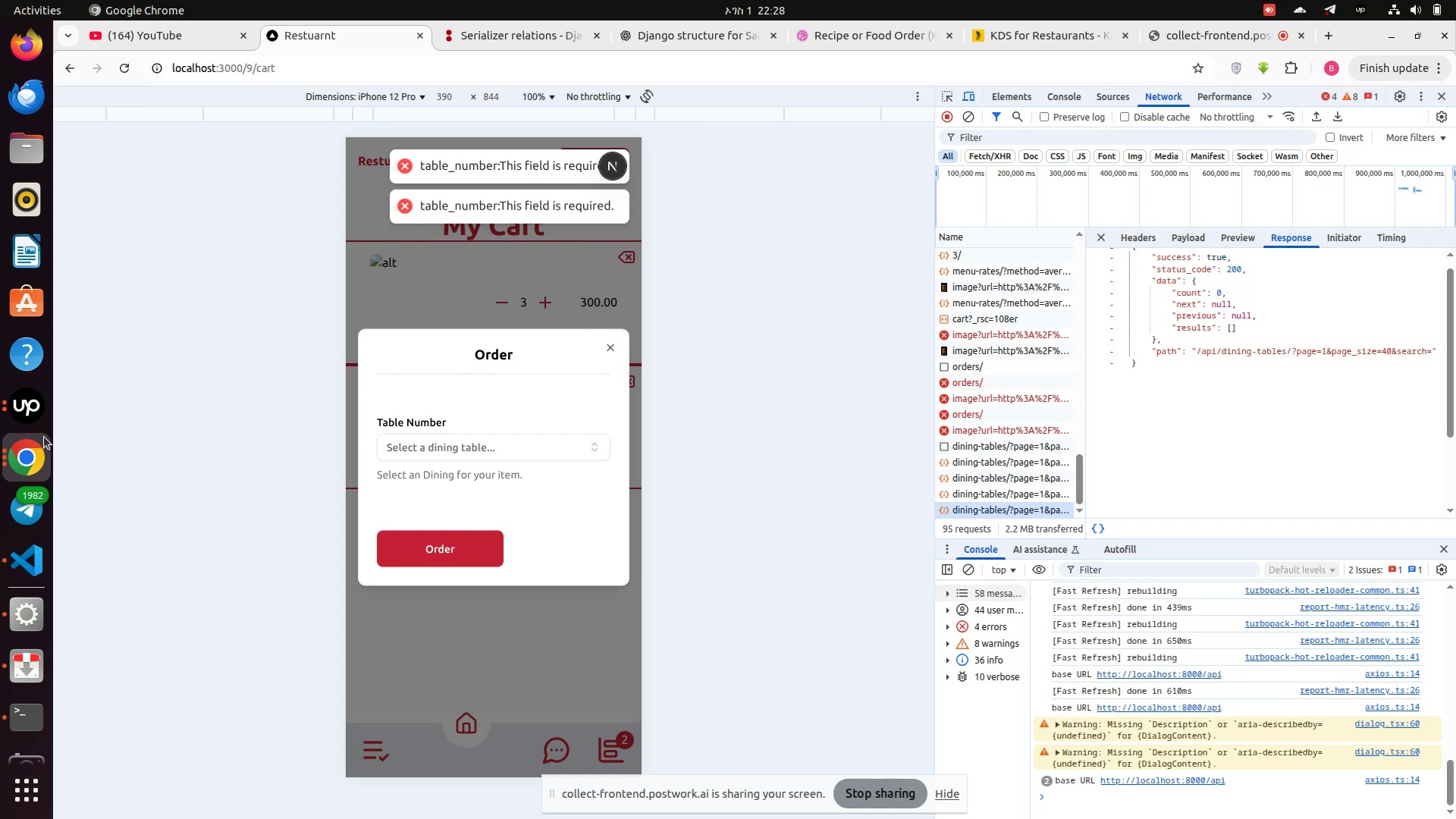 
left_click([30, 460])
 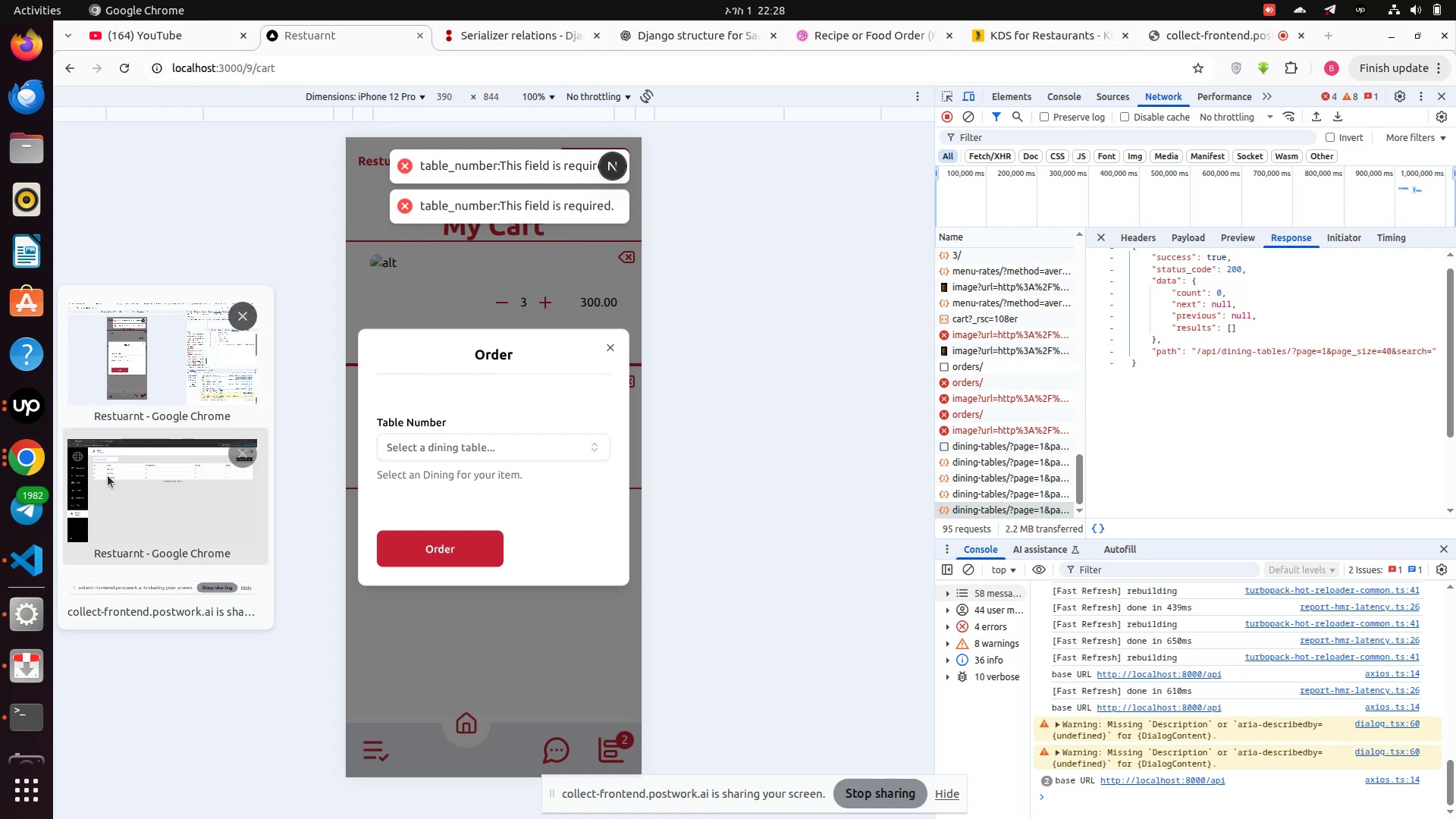 
left_click([131, 480])
 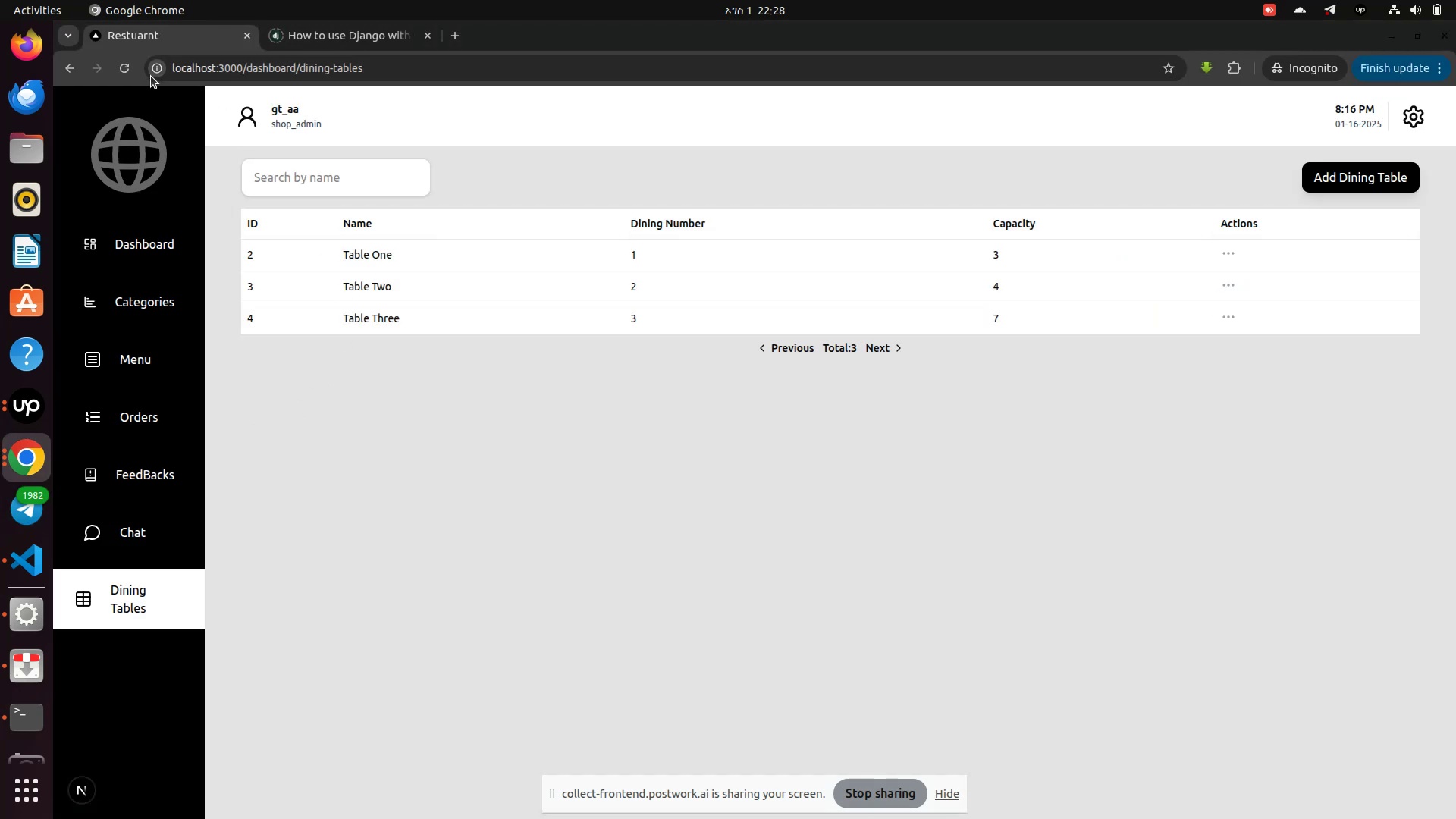 
left_click([129, 70])
 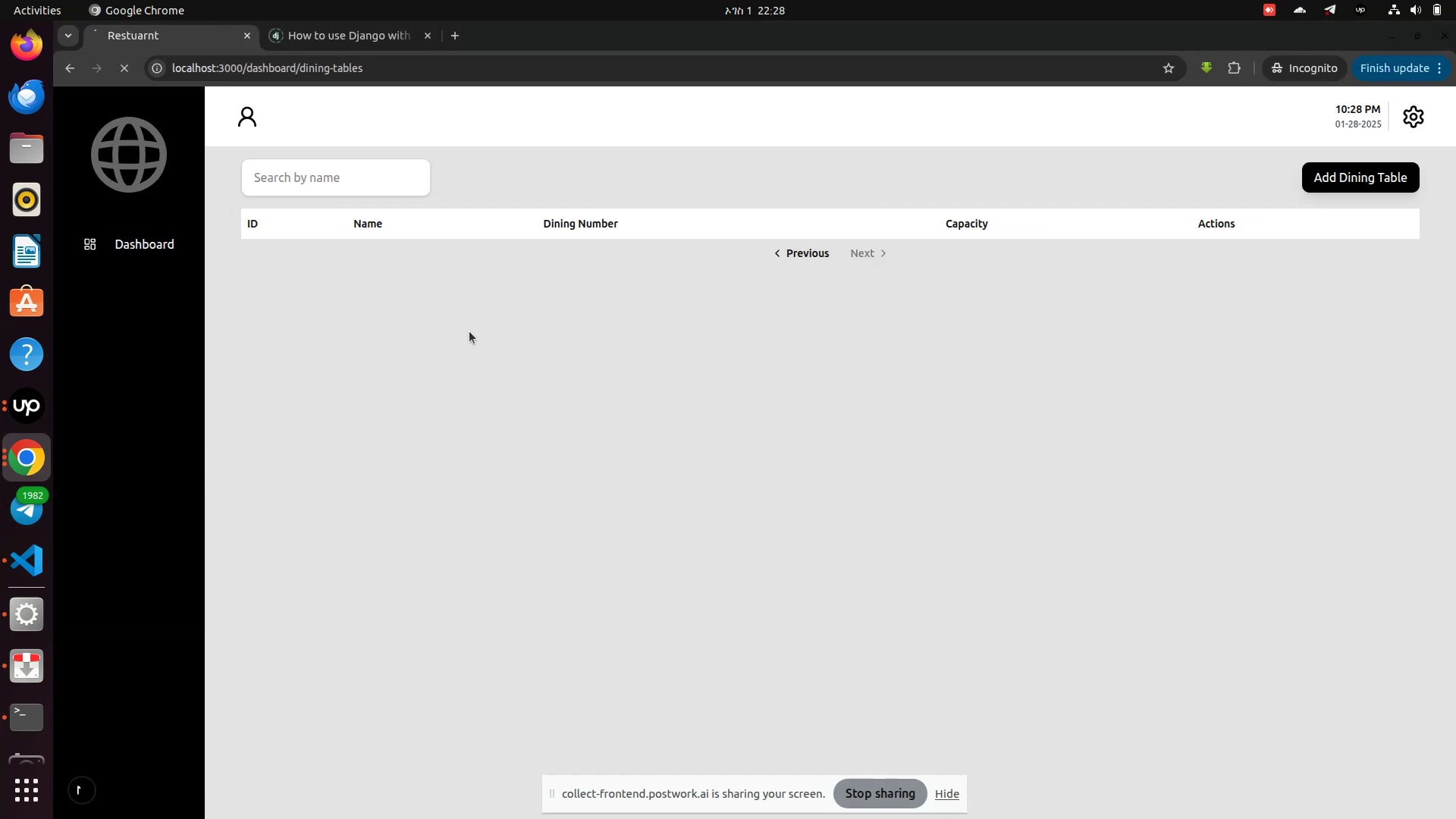 
wait(9.36)
 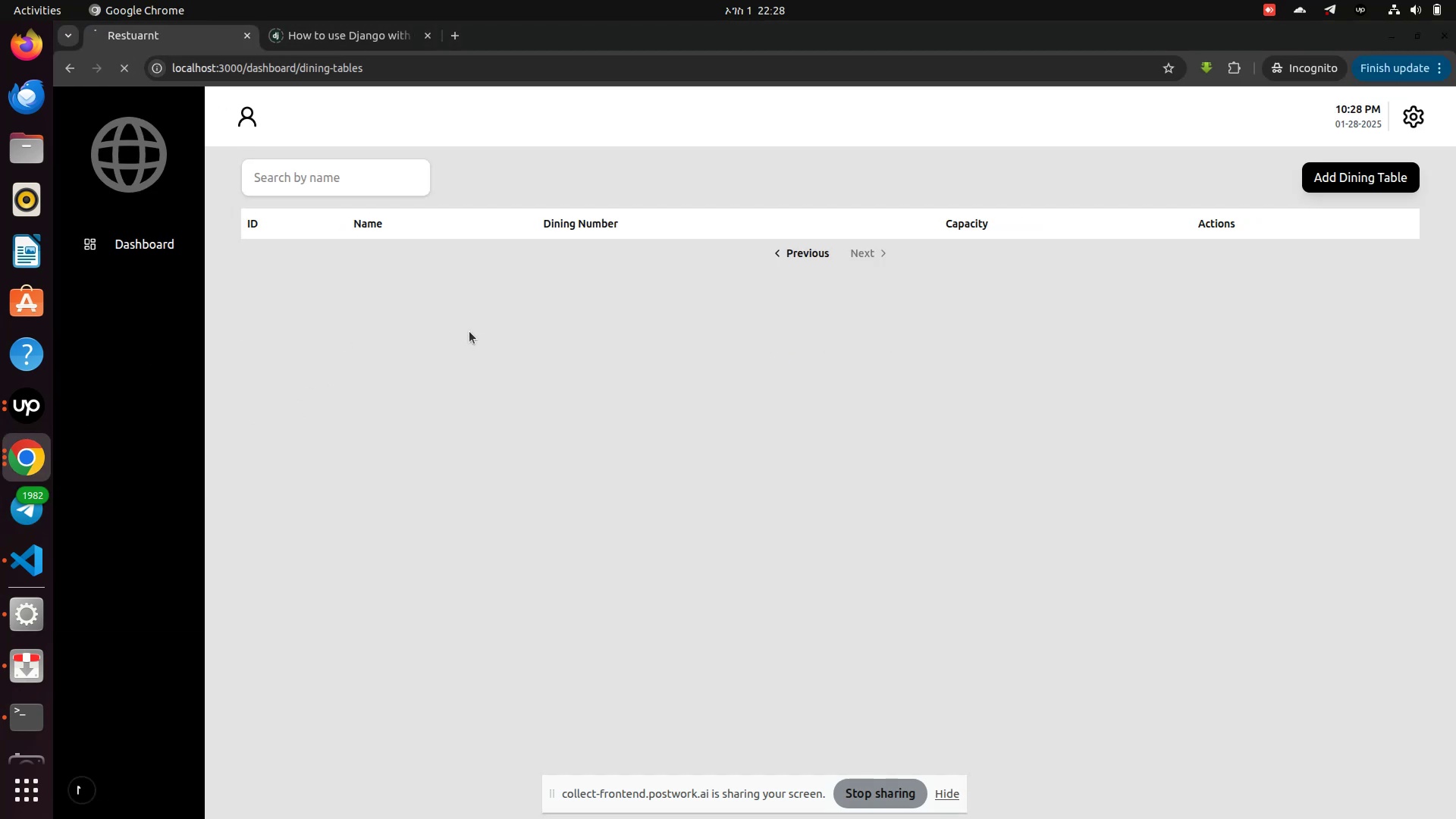 
left_click([503, 488])
 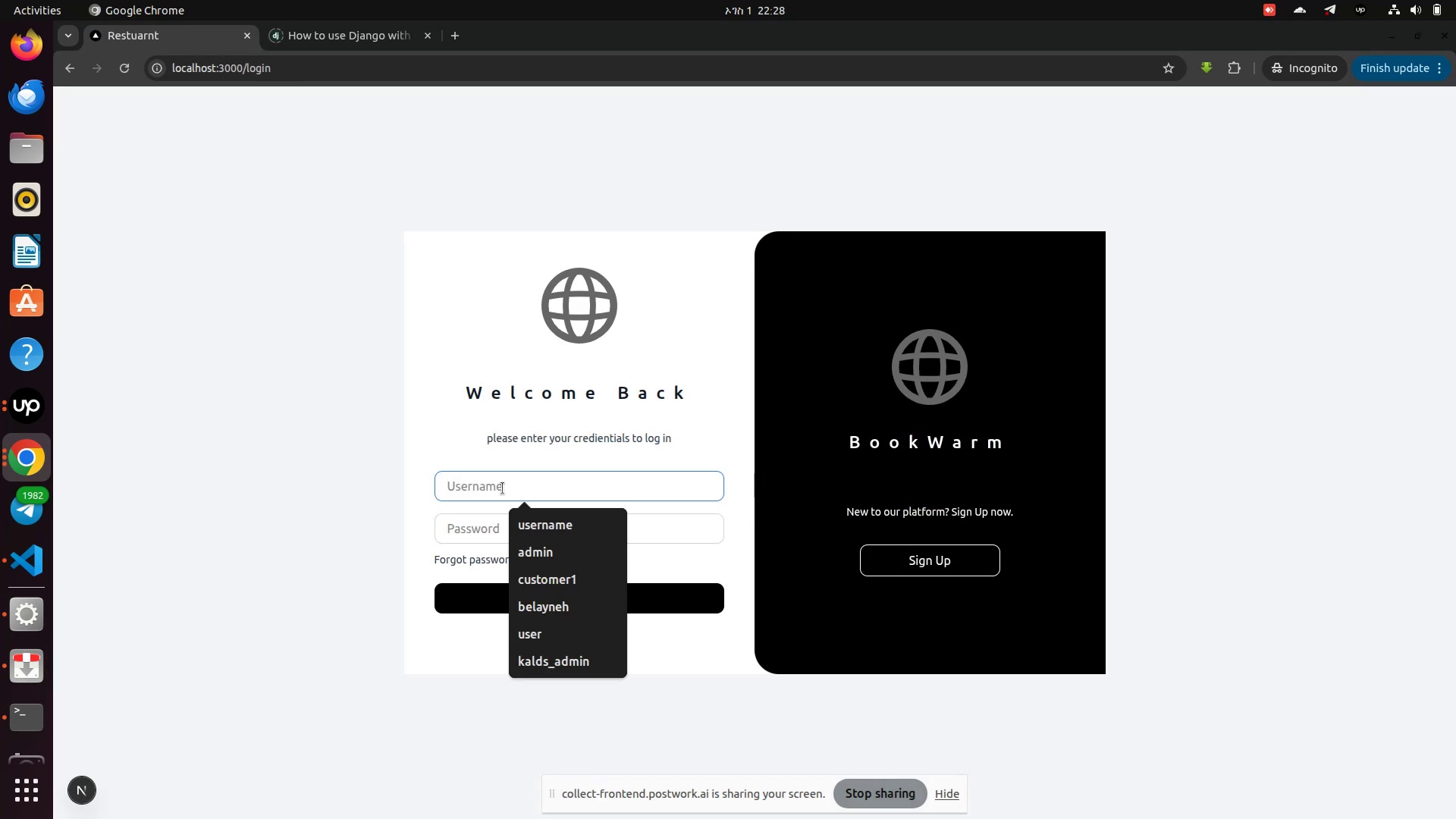 
type(gt)
 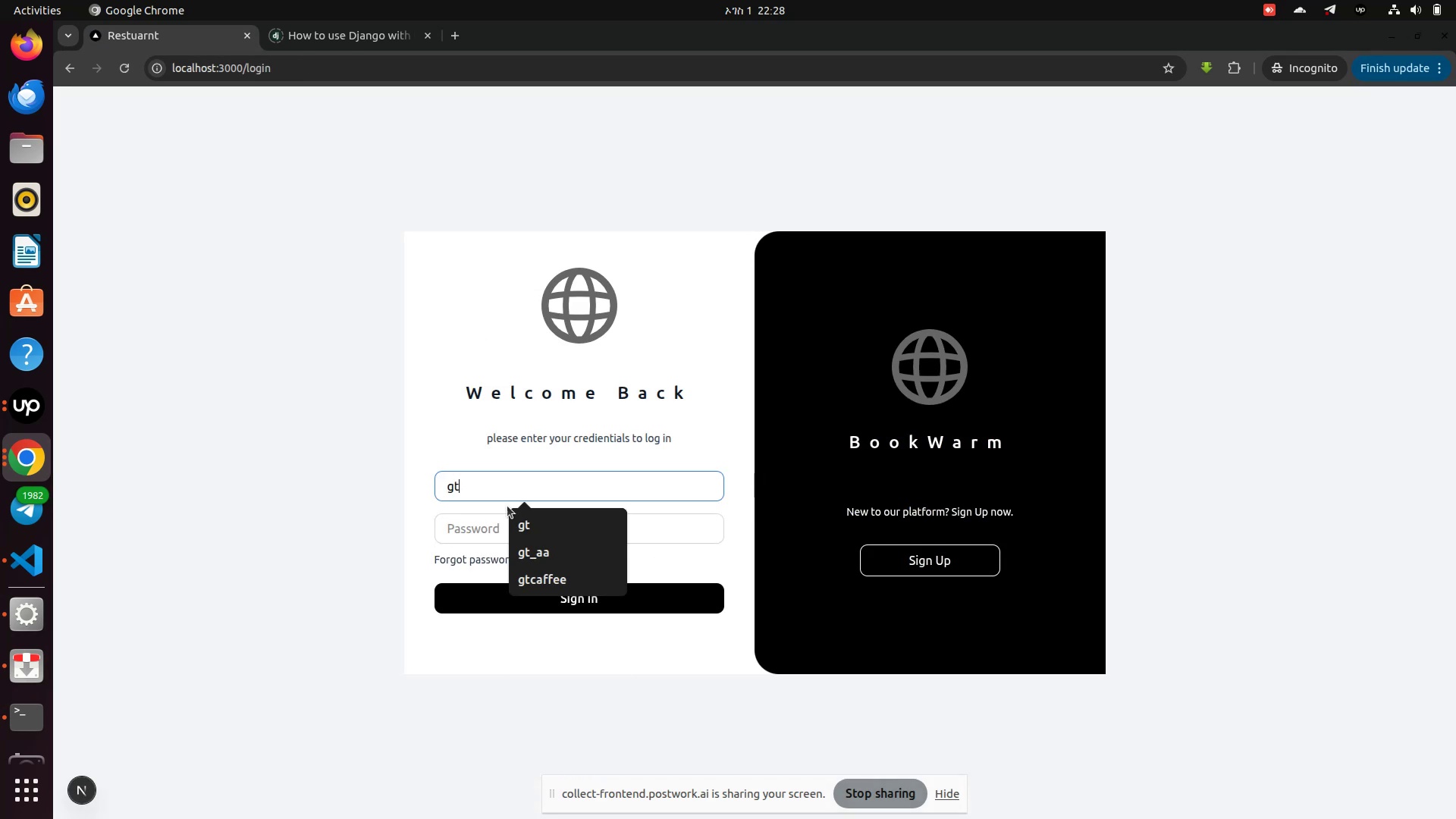 
left_click([526, 553])
 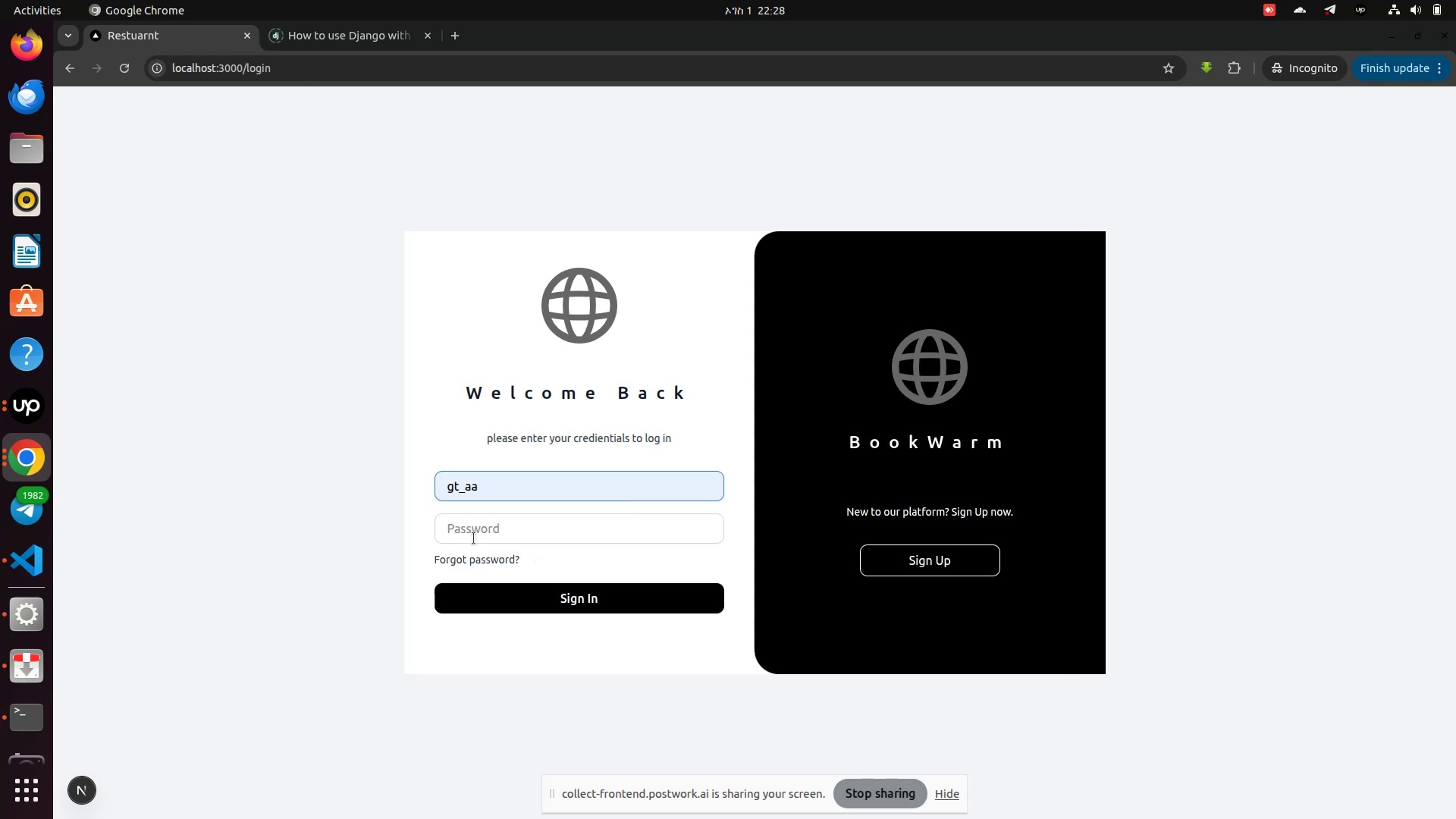 
left_click([474, 538])
 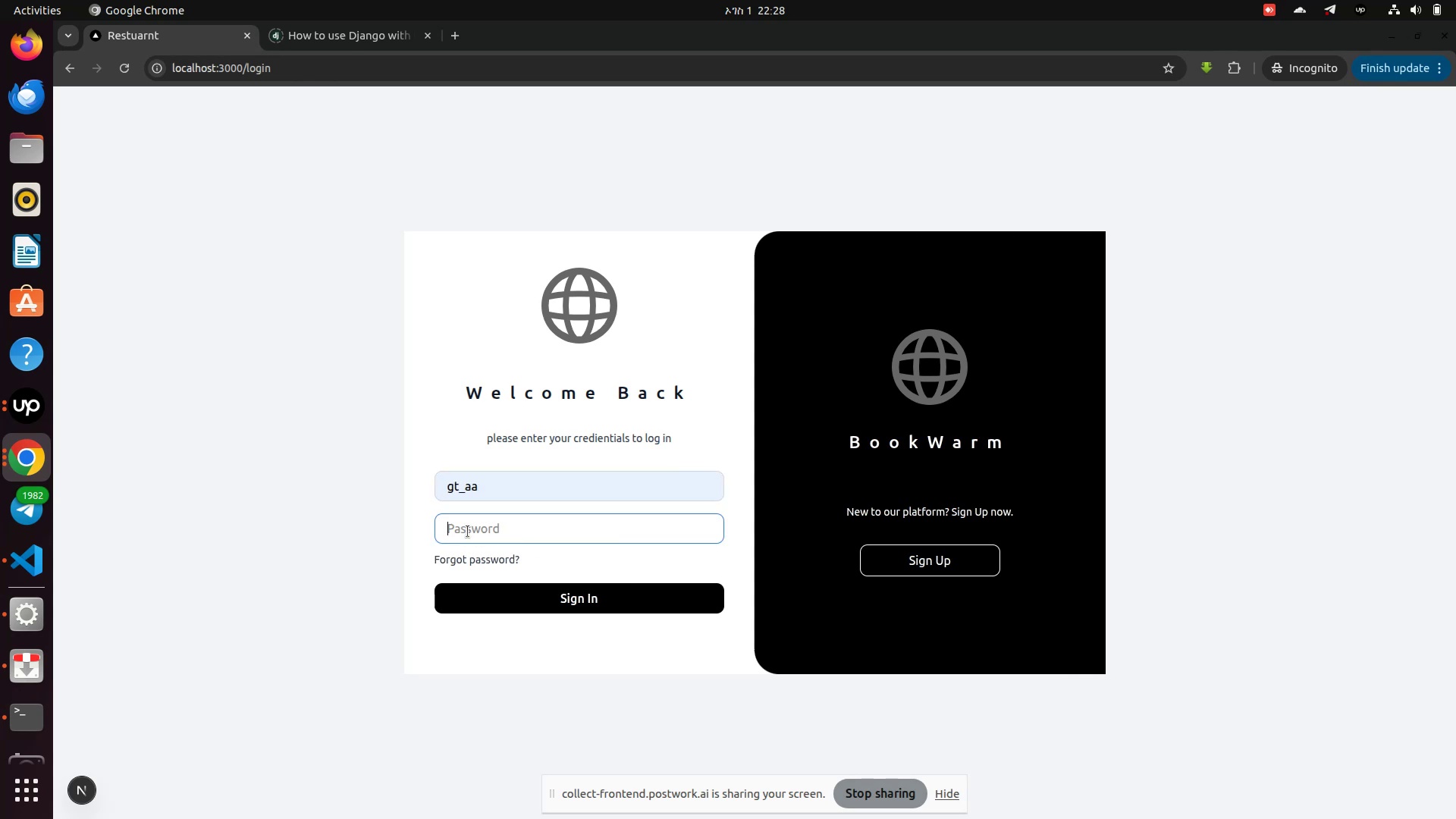 
type(!@QWASZXzxasqw12)
 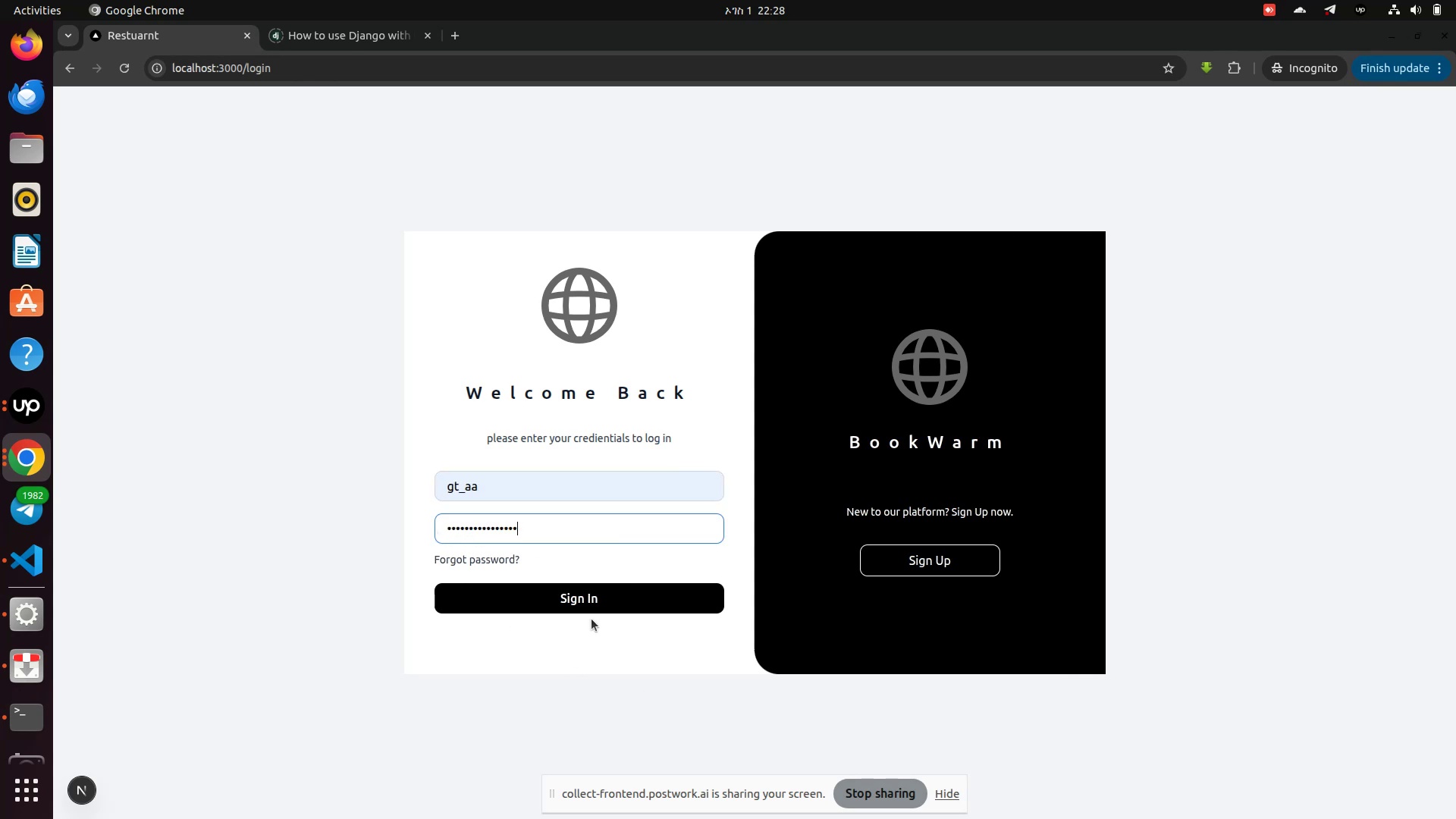 
left_click([591, 603])
 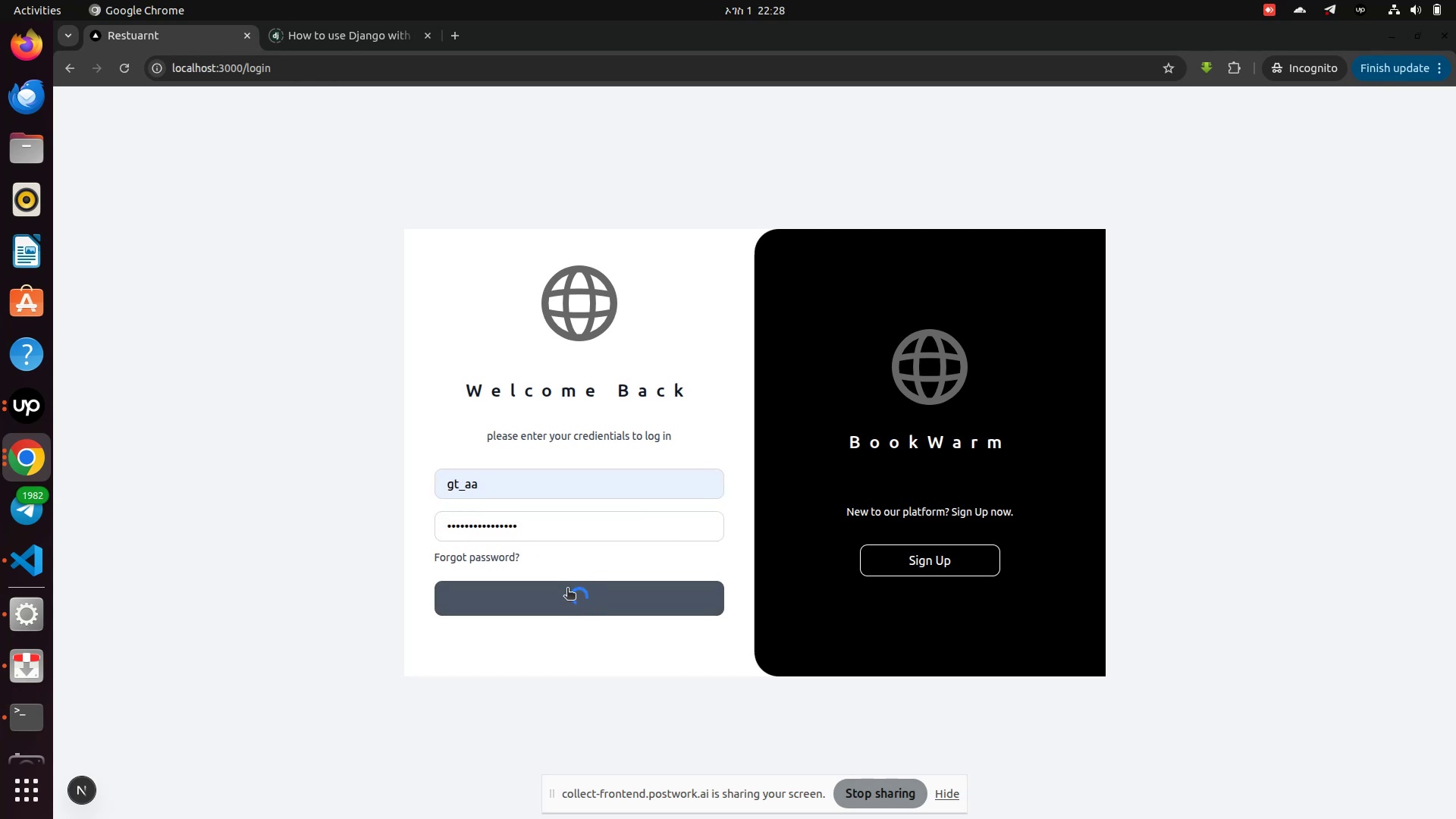 
mouse_move([451, 522])
 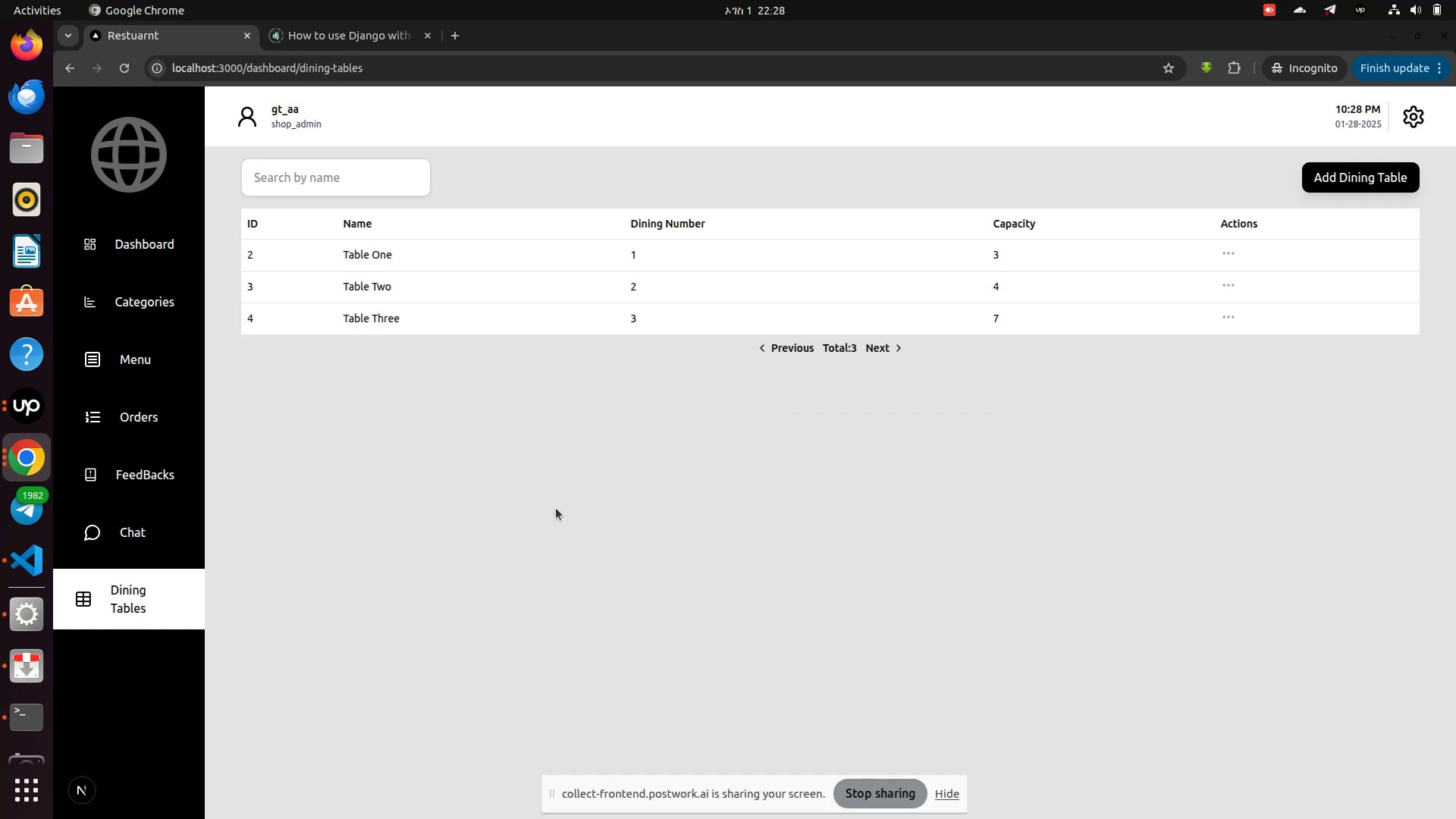 
wait(10.18)
 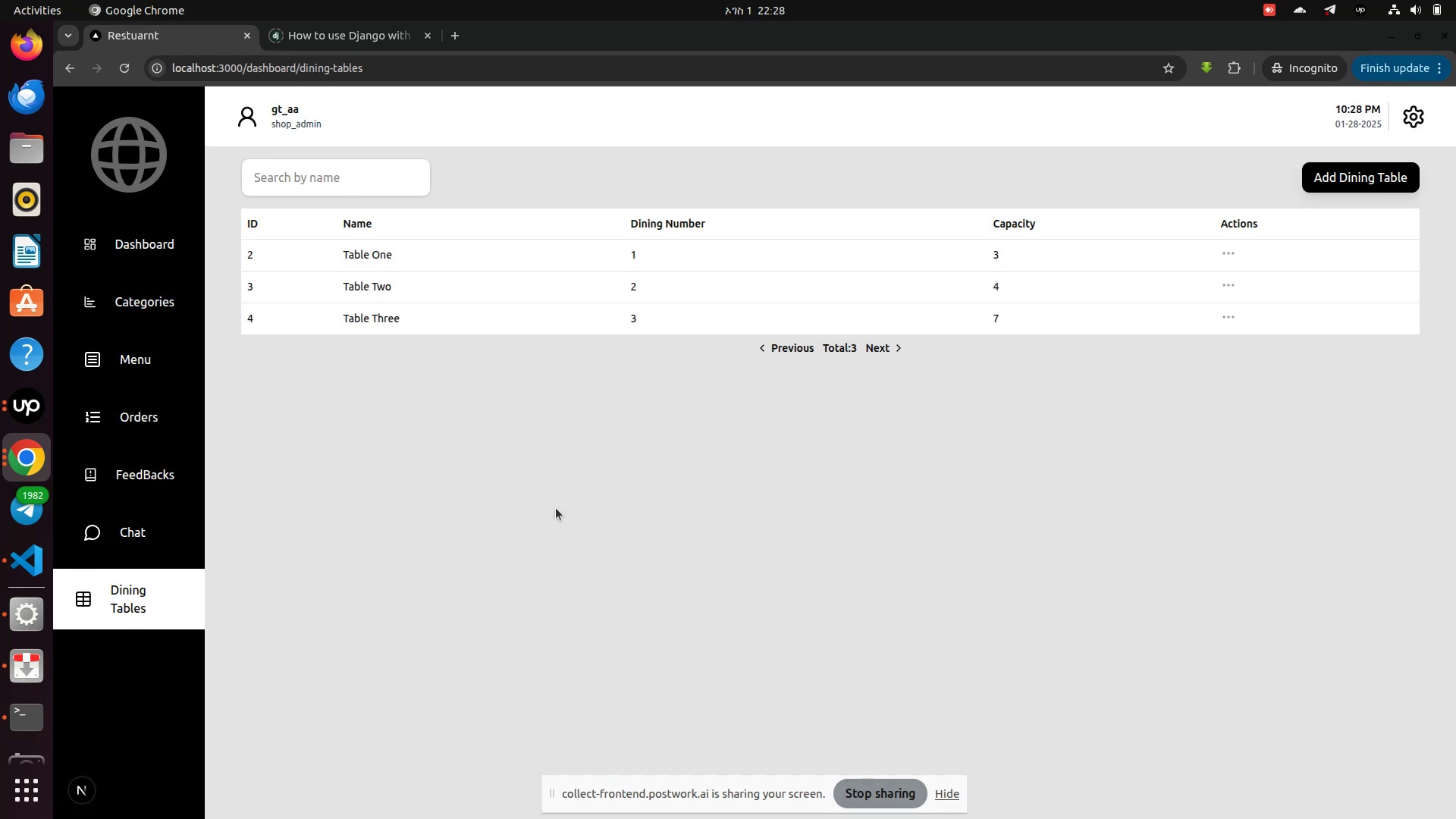 
left_click([36, 460])
 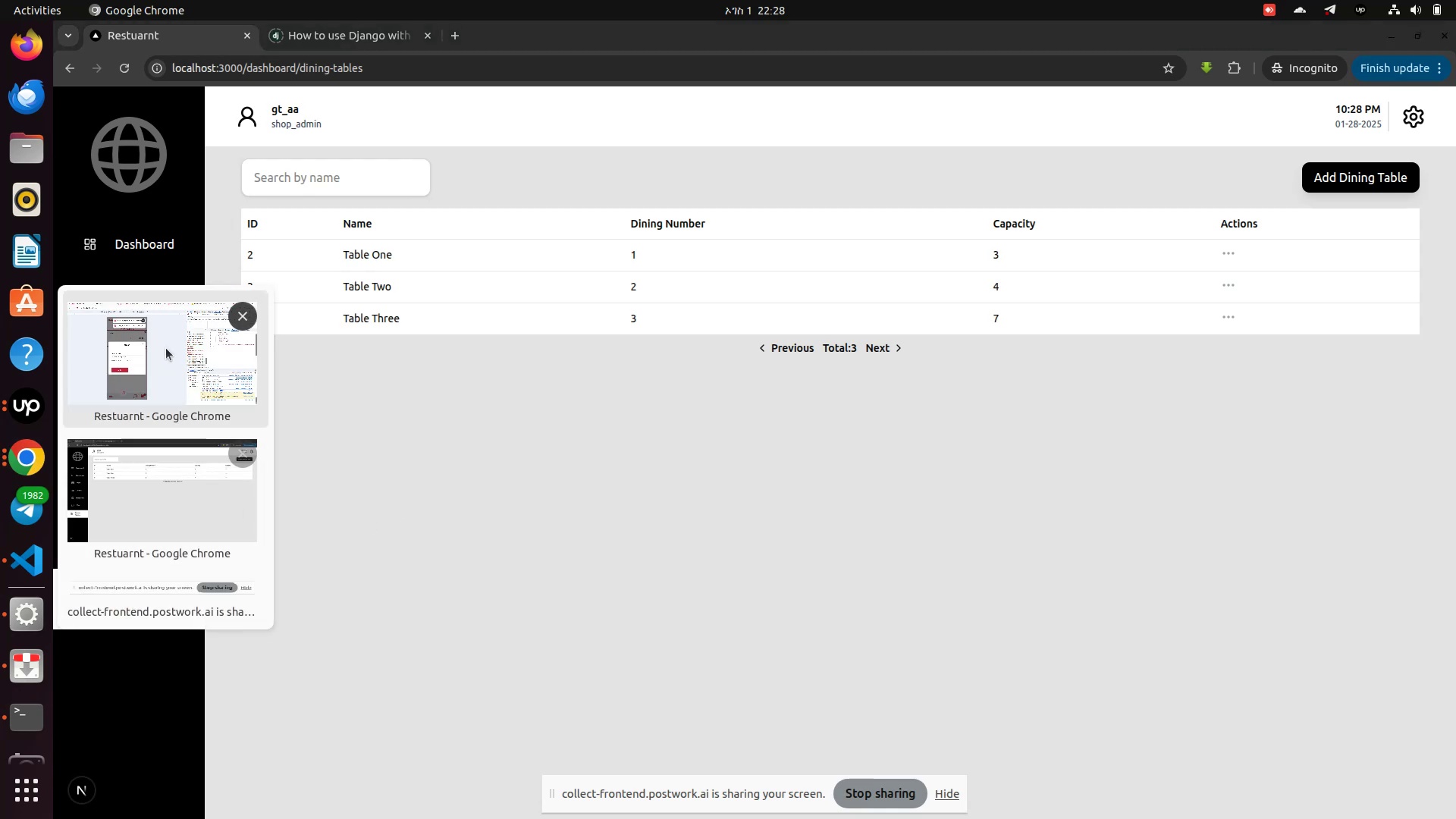 
left_click([173, 331])
 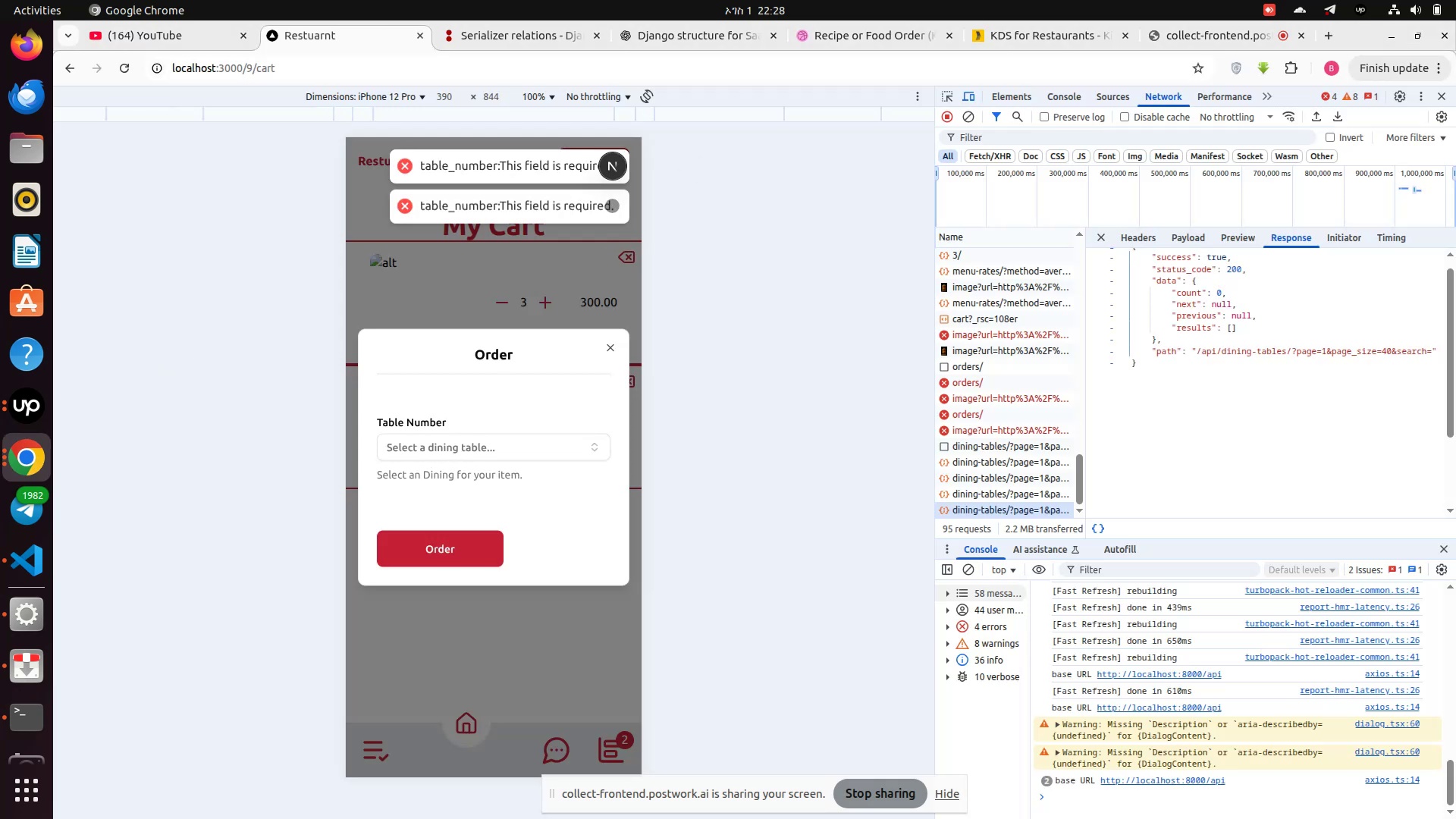 
left_click([592, 271])
 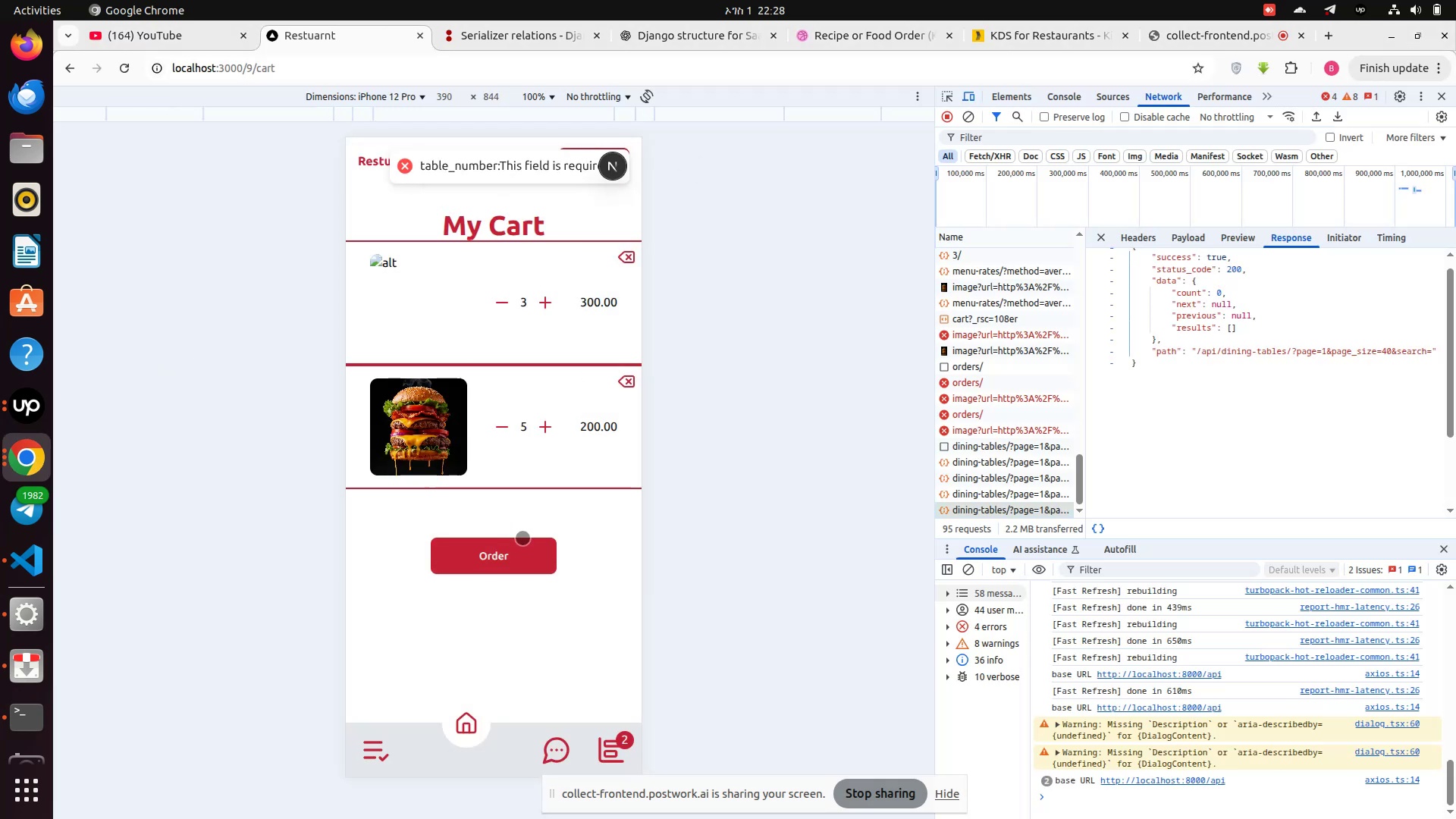 
left_click([505, 288])
 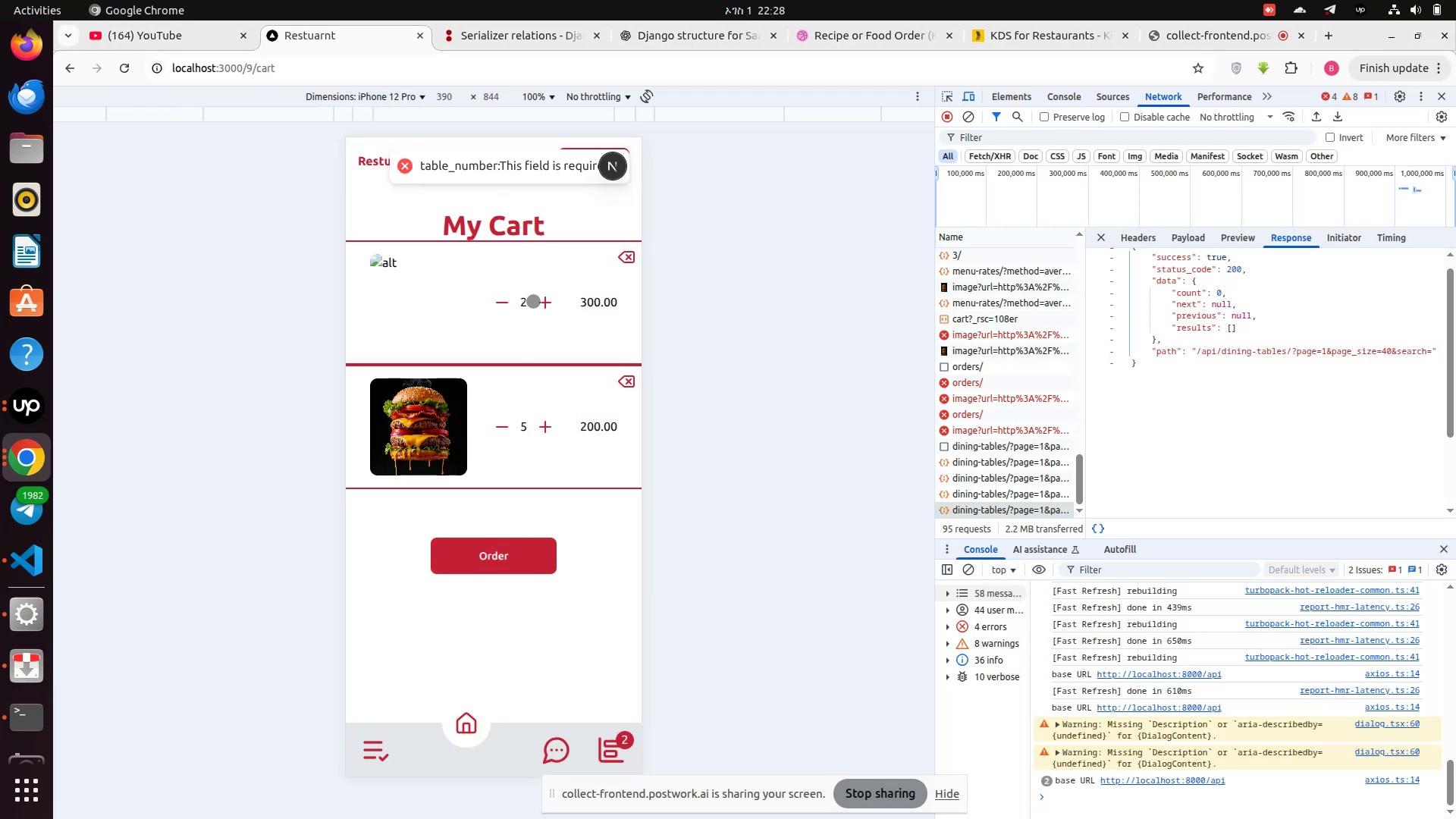 
left_click([545, 300])
 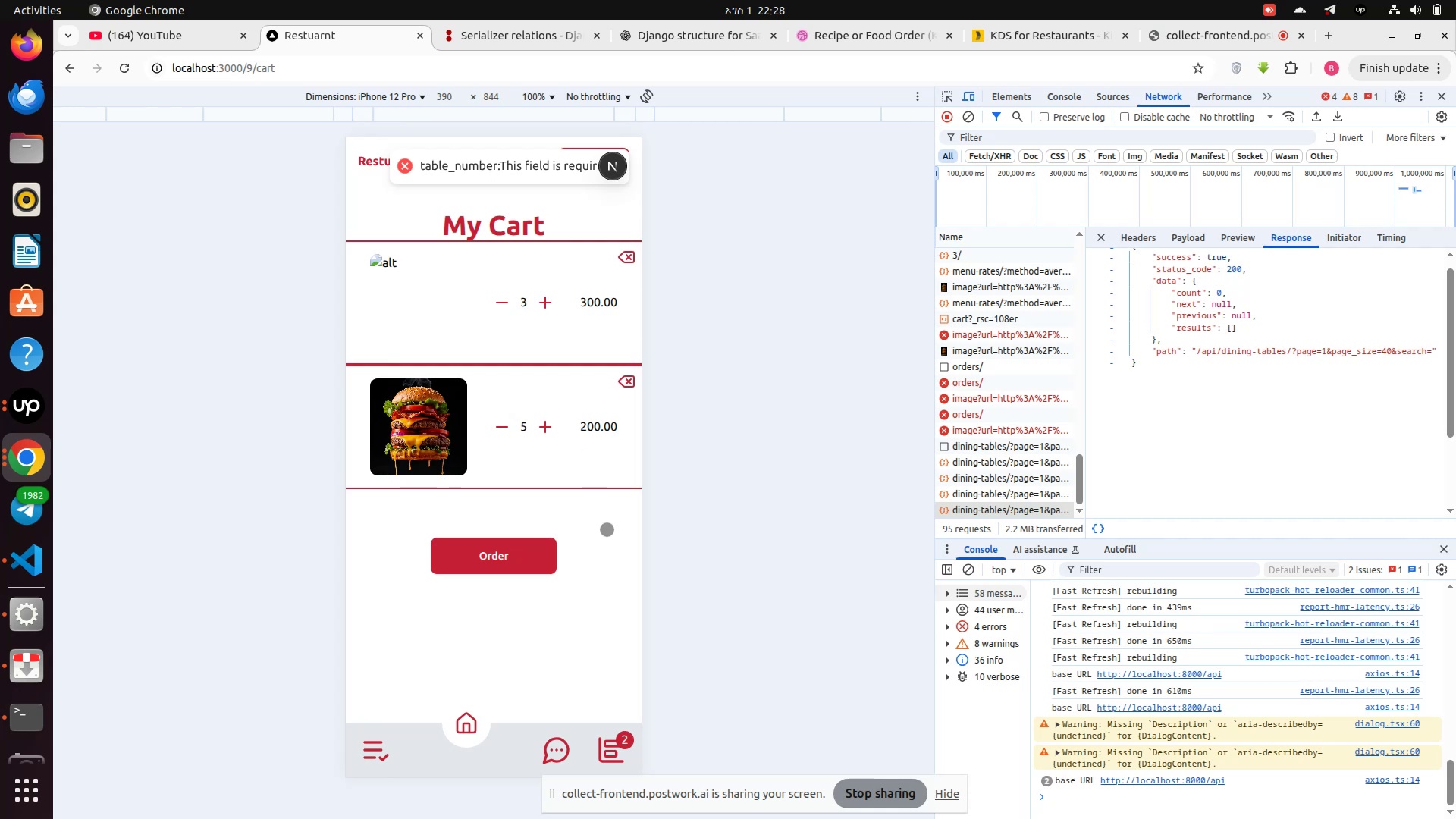 
left_click([610, 534])
 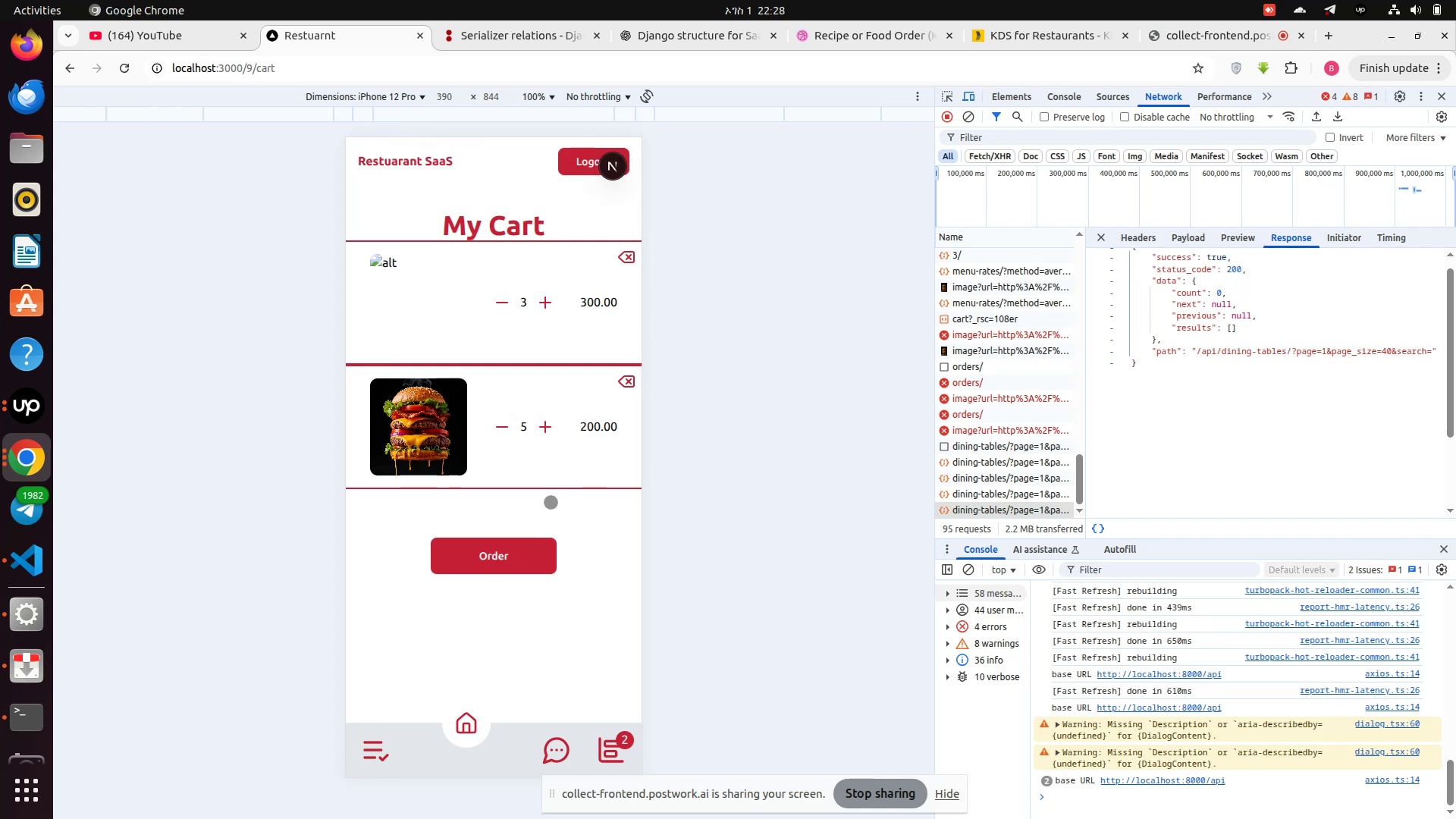 
left_click([493, 551])
 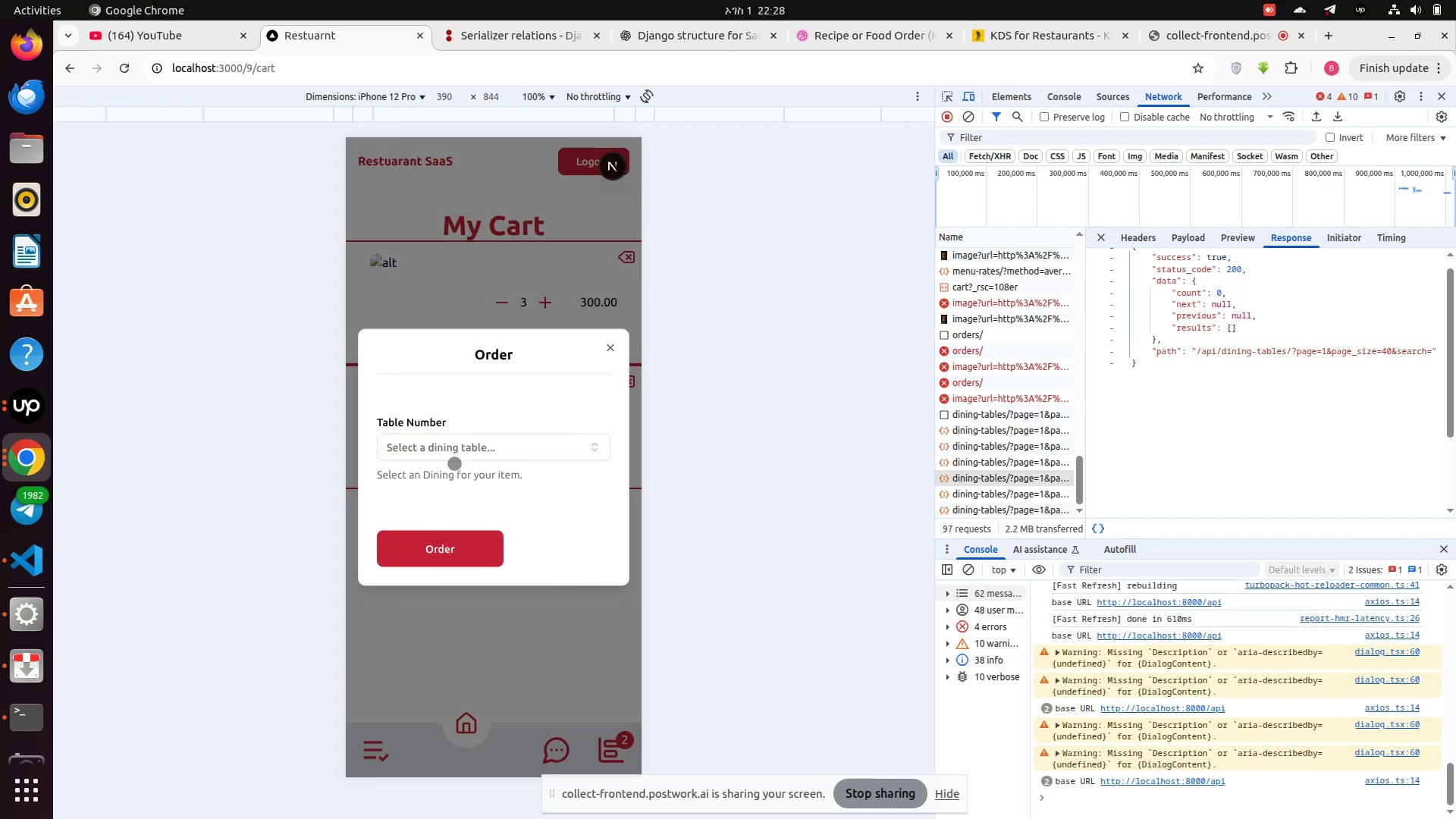 
left_click([442, 450])
 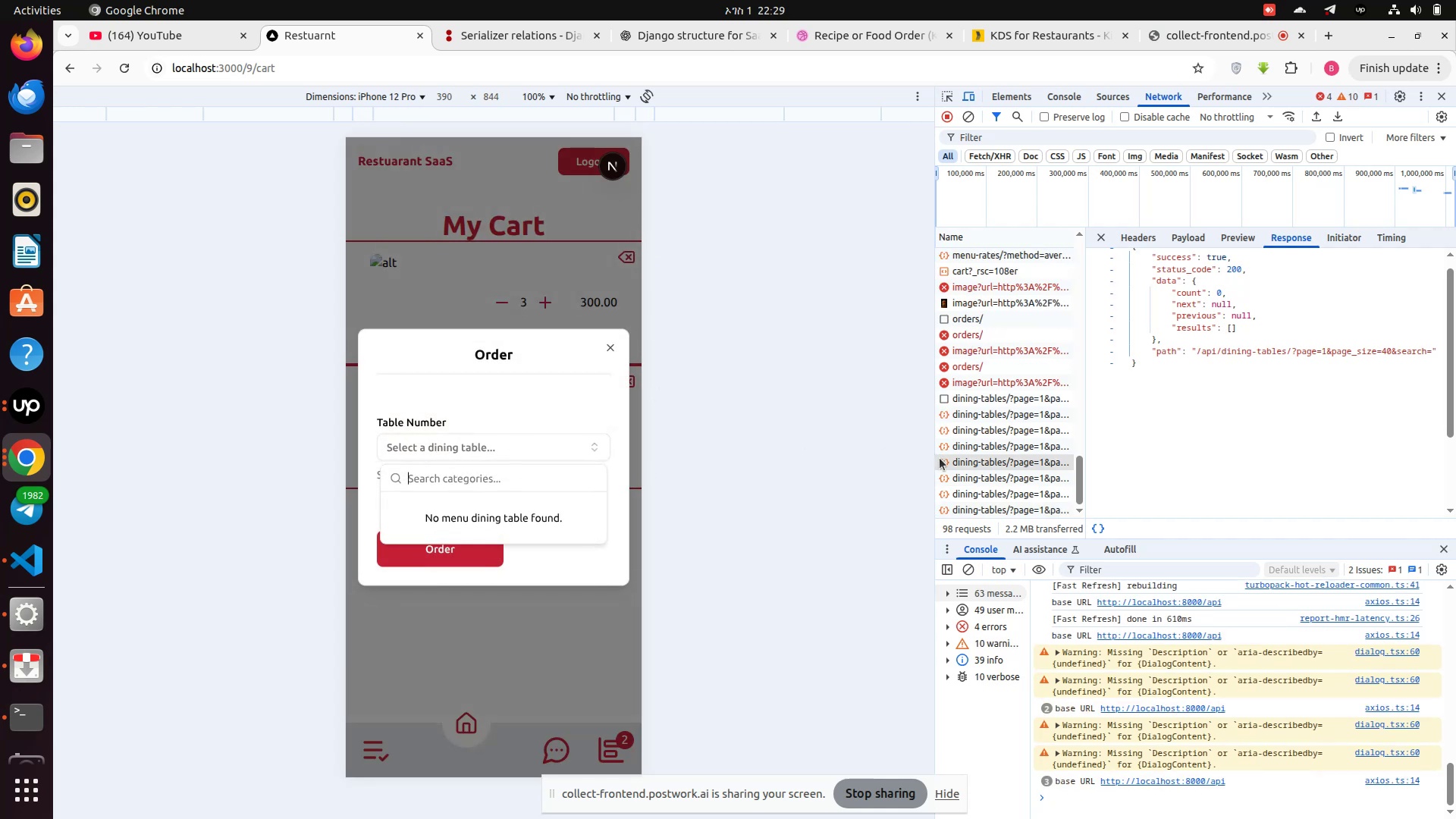 
left_click([977, 500])
 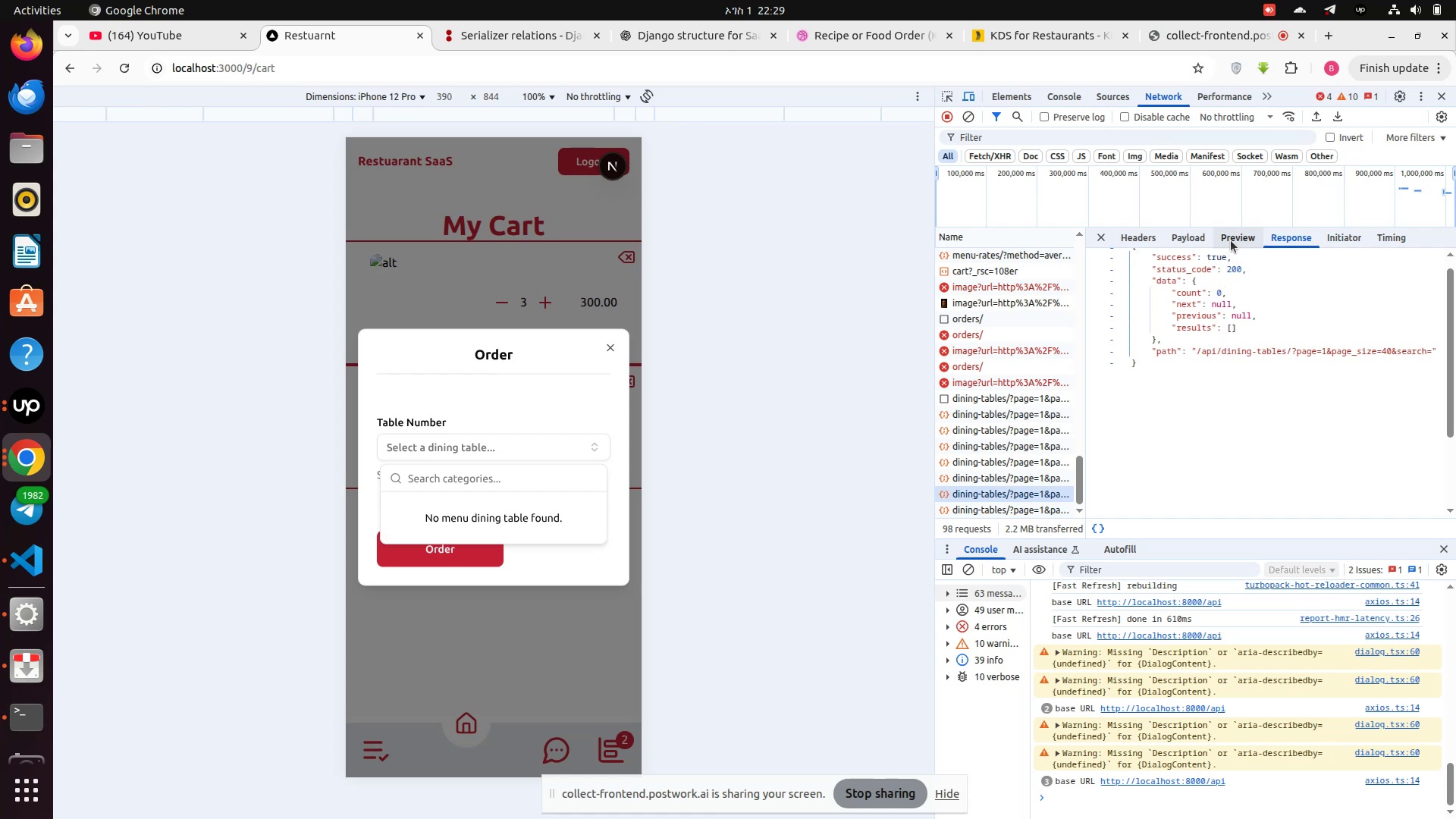 
left_click([1175, 237])
 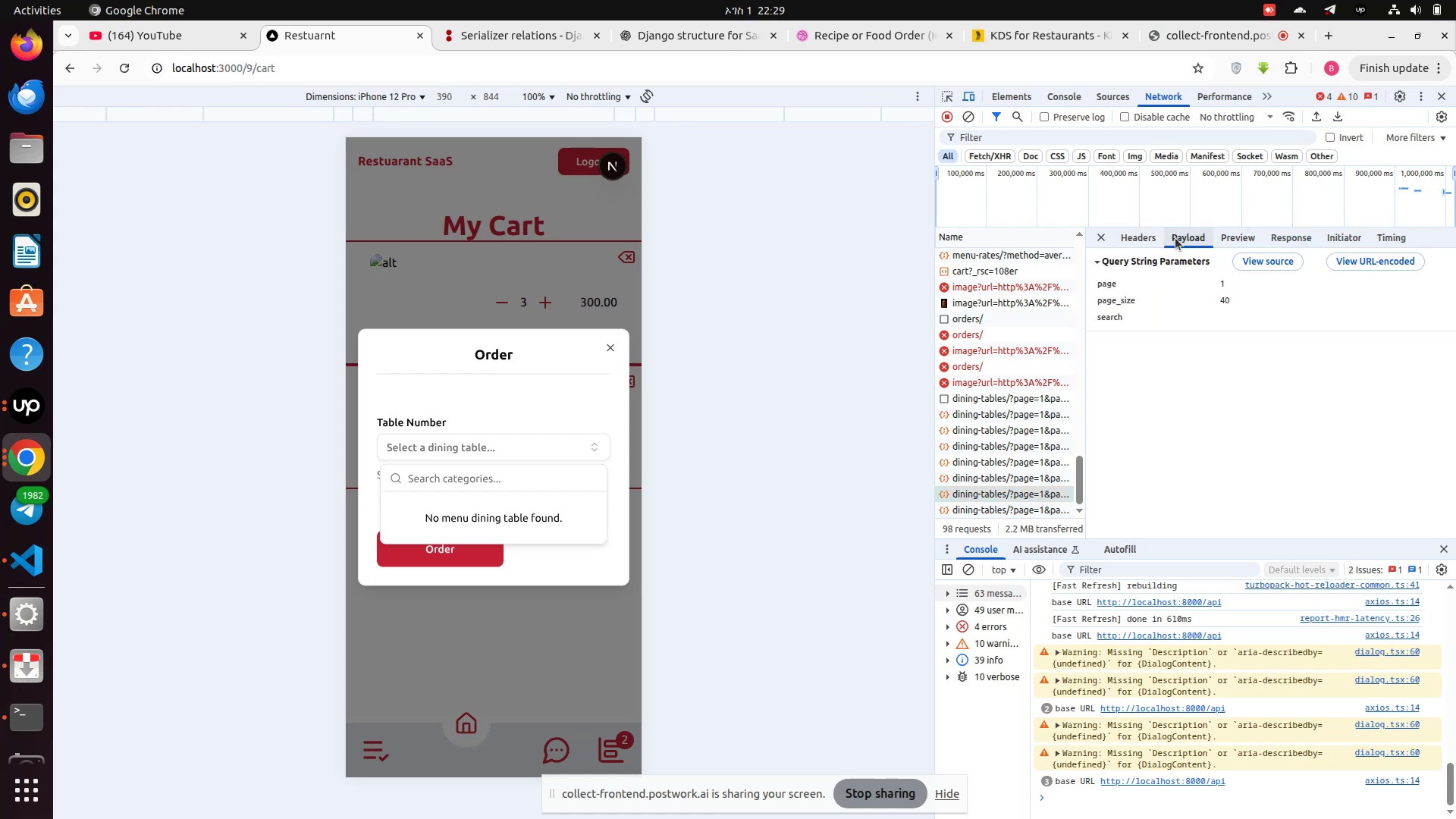 
left_click([1219, 236])
 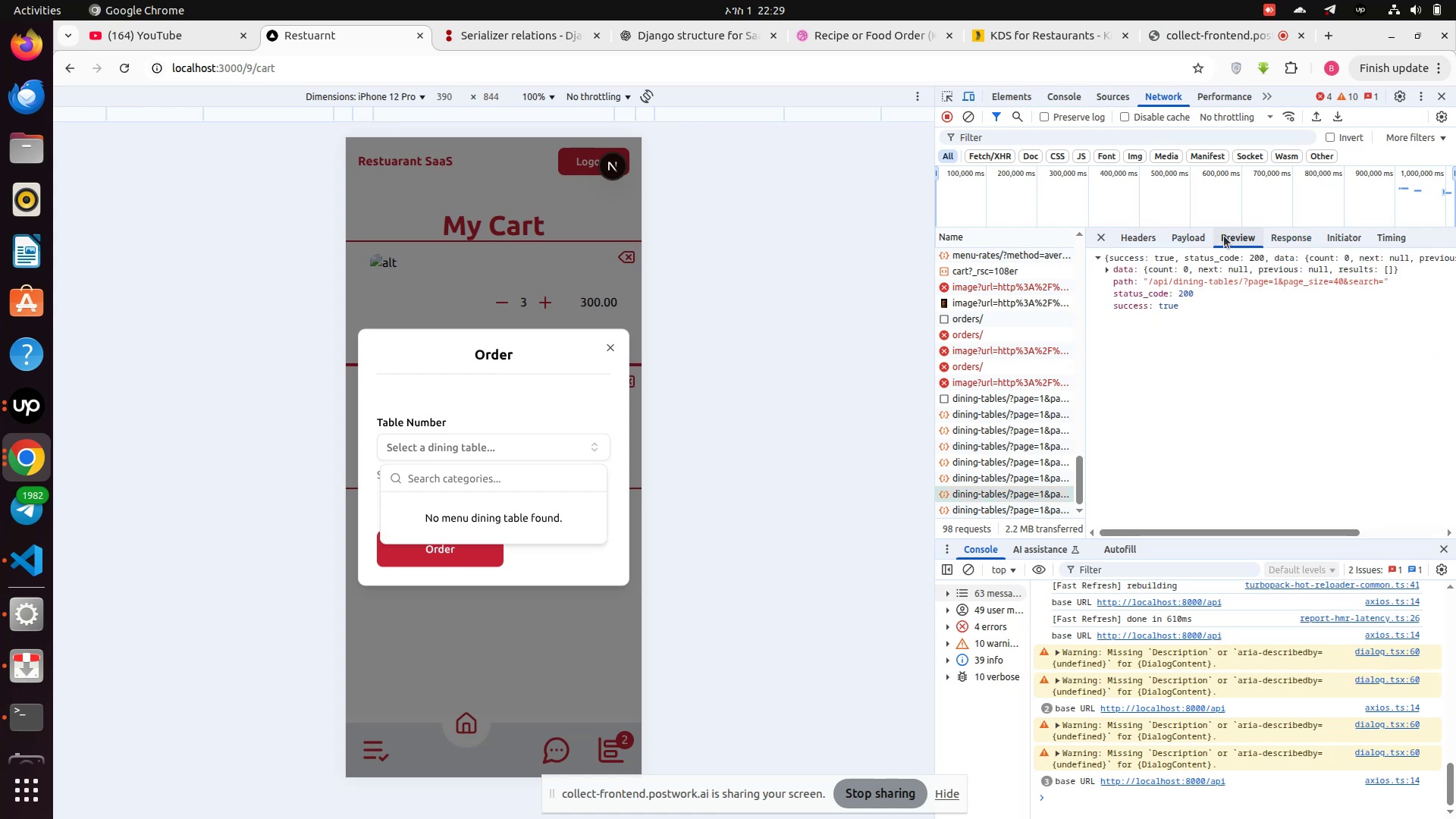 
mouse_move([1237, 227])
 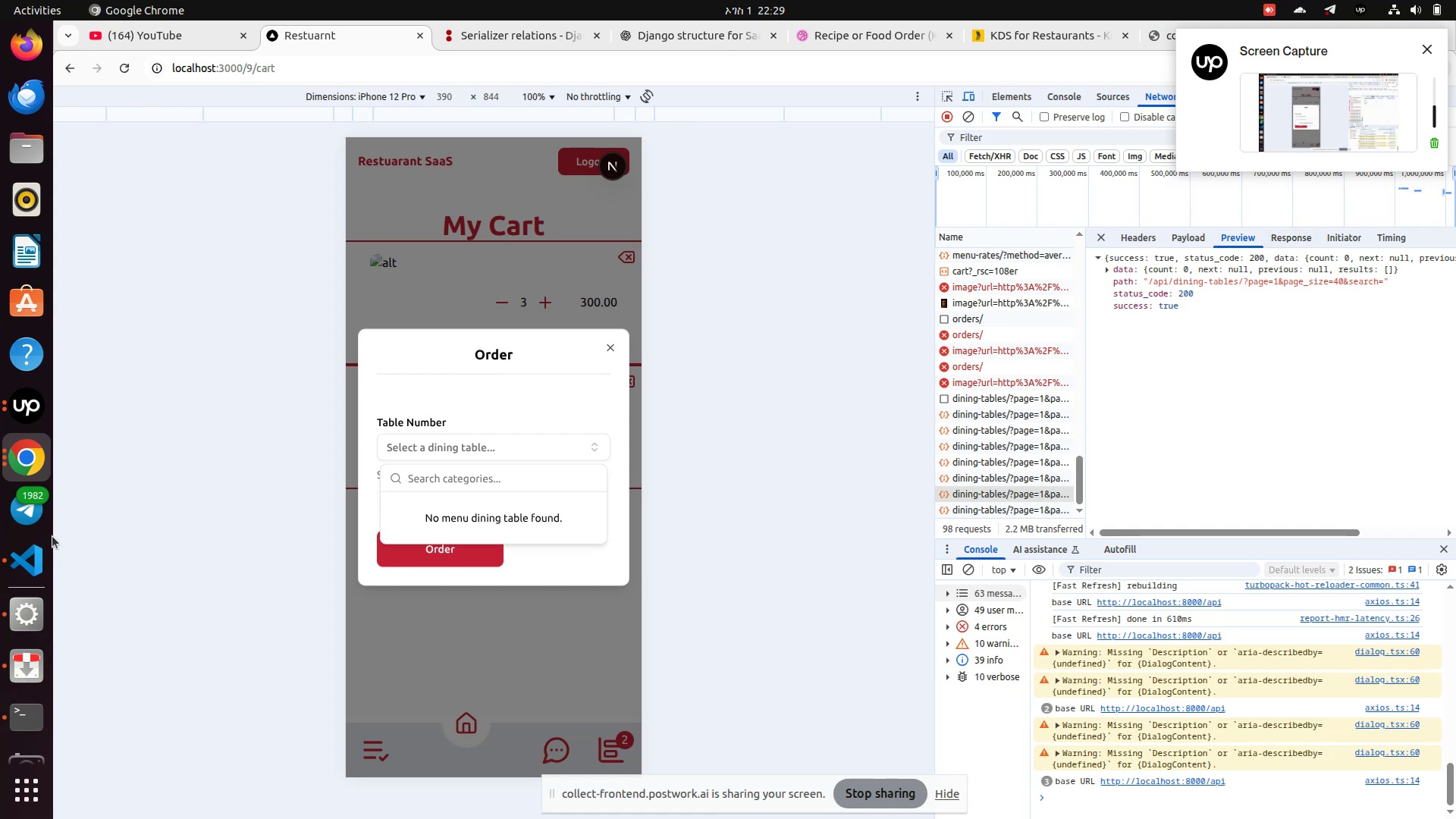 
left_click([25, 557])
 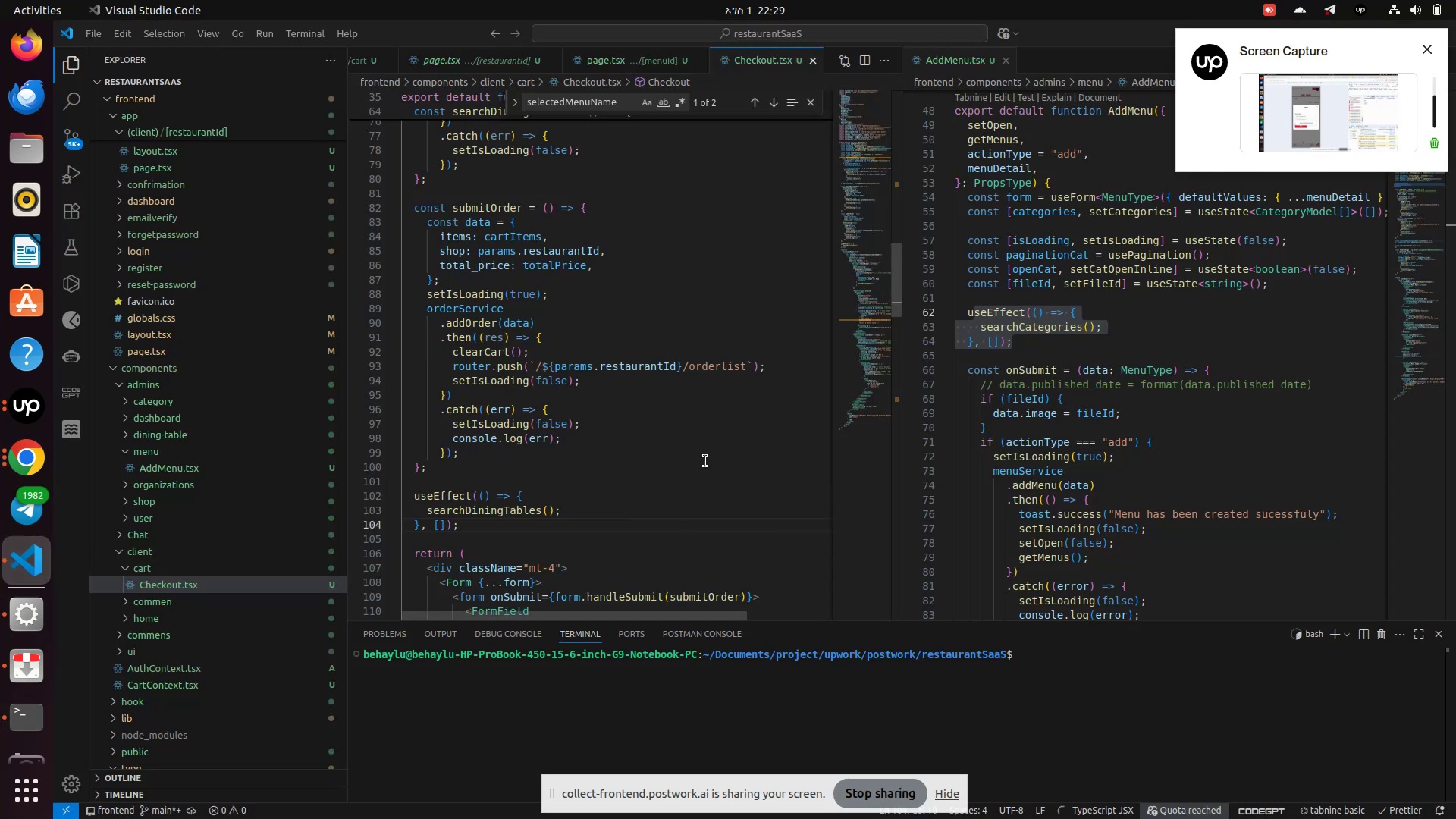 
scroll: coordinate [686, 465], scroll_direction: up, amount: 2.0
 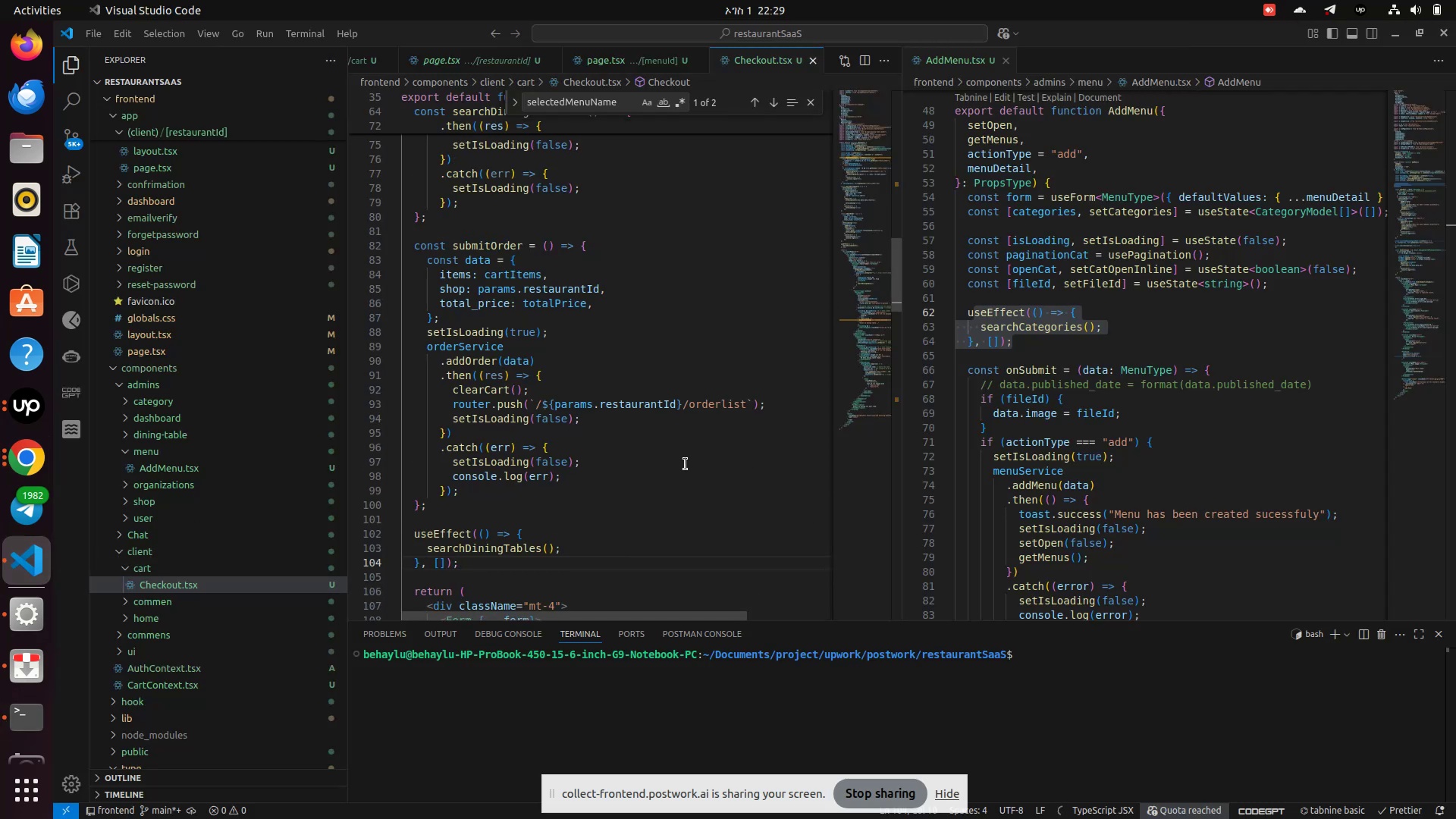 
scroll: coordinate [685, 464], scroll_direction: down, amount: 10.0
 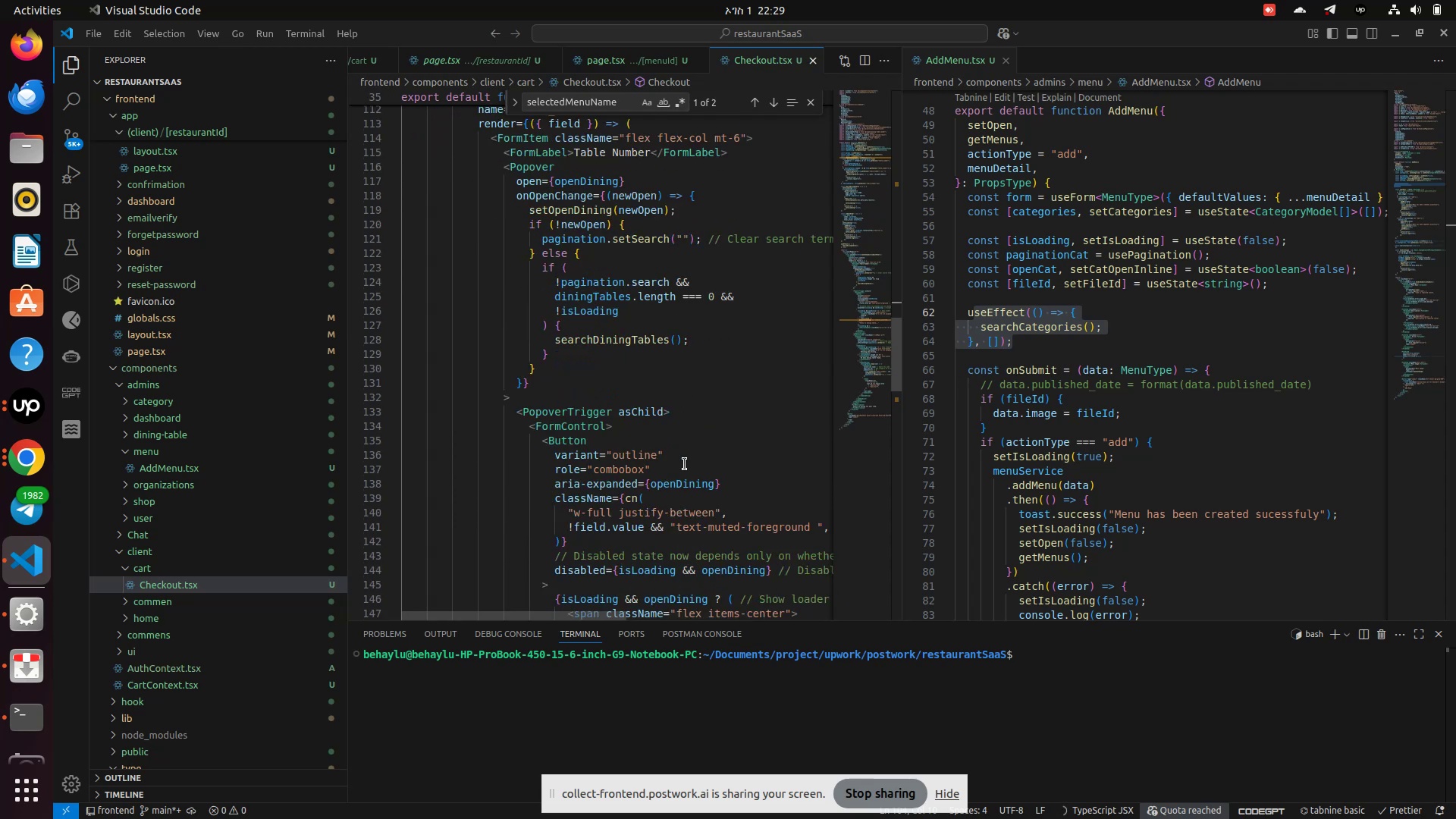 
scroll: coordinate [685, 464], scroll_direction: up, amount: 8.0
 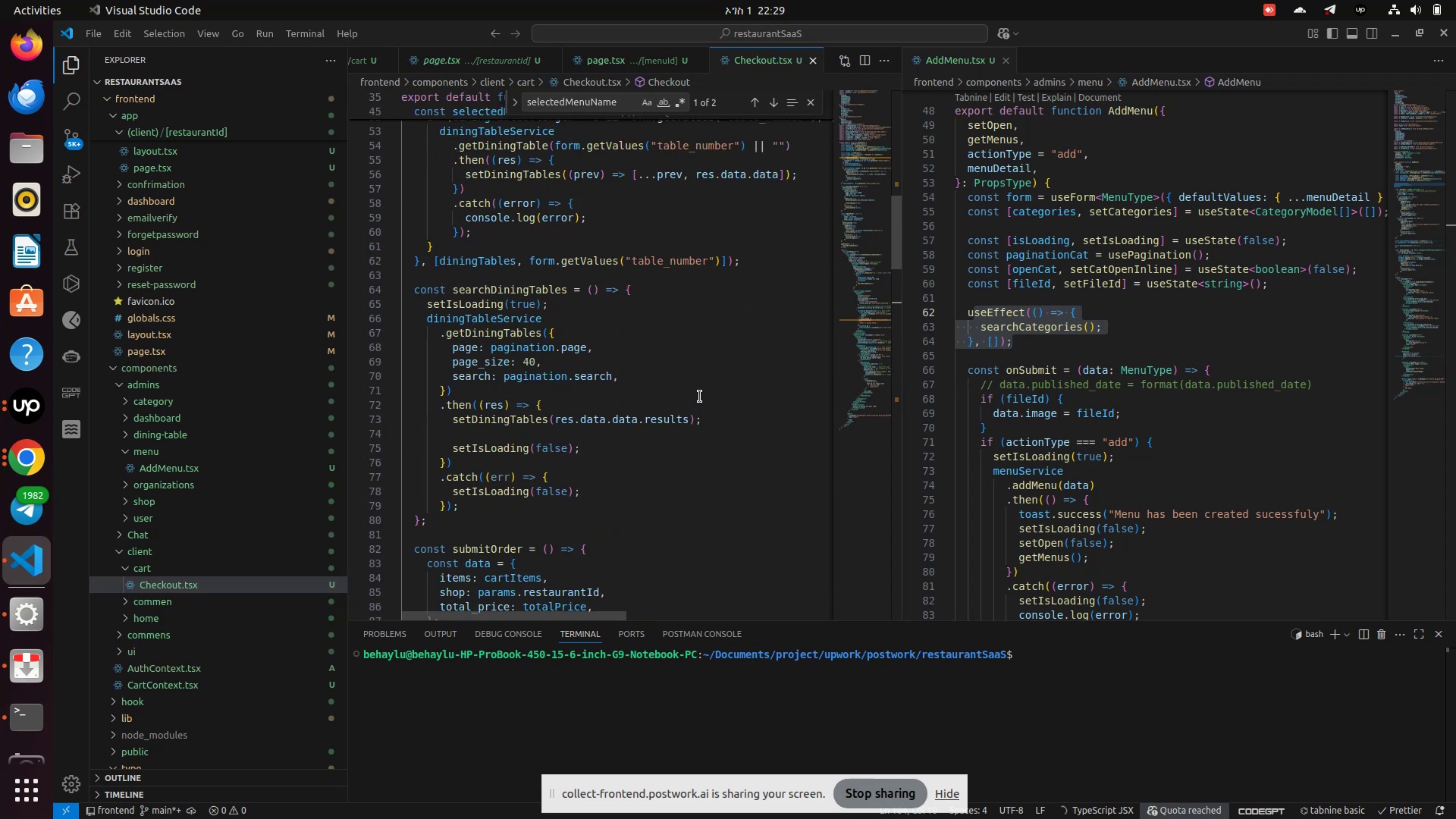 
left_click([655, 381])
 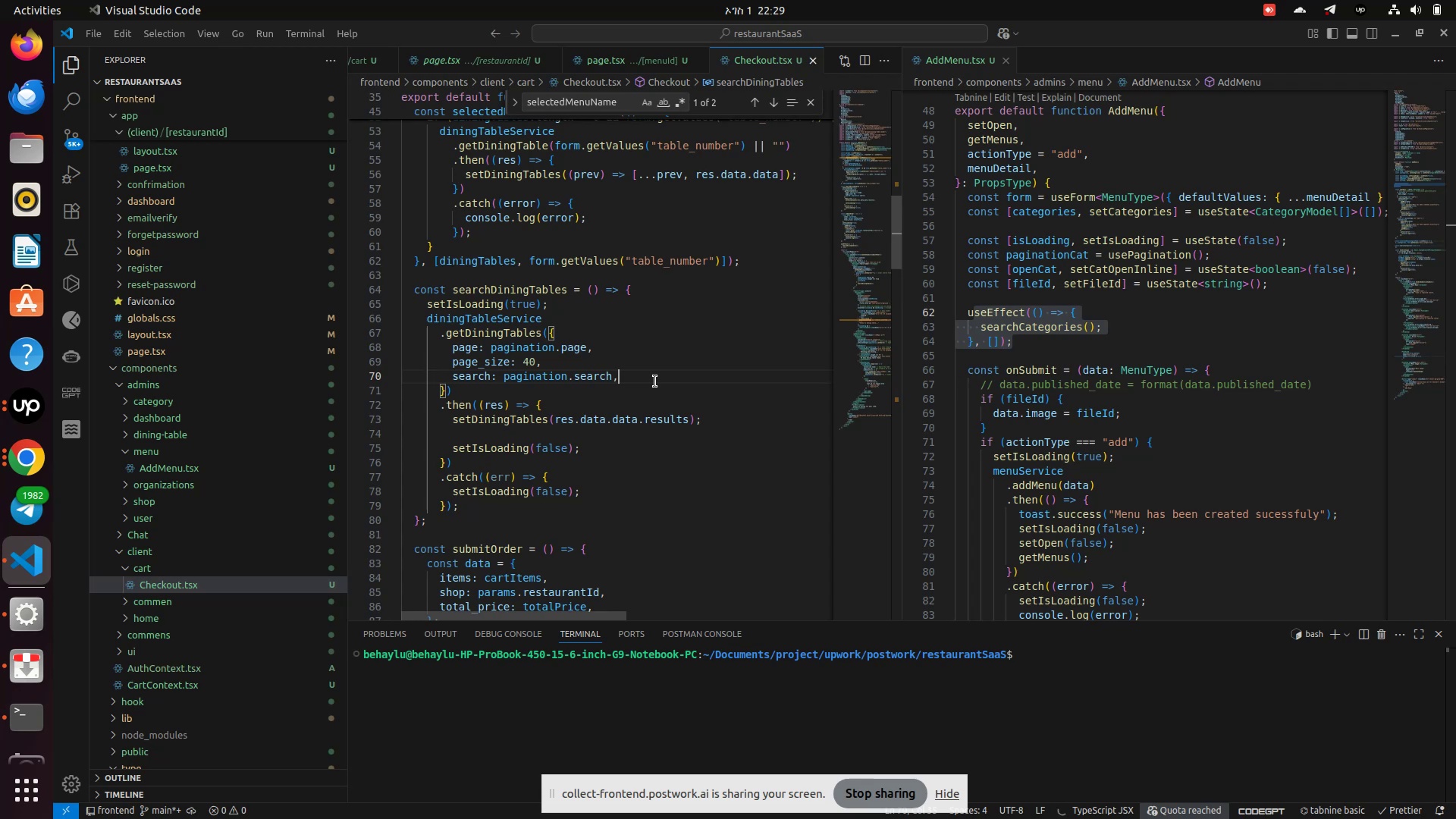 
key(Enter)
 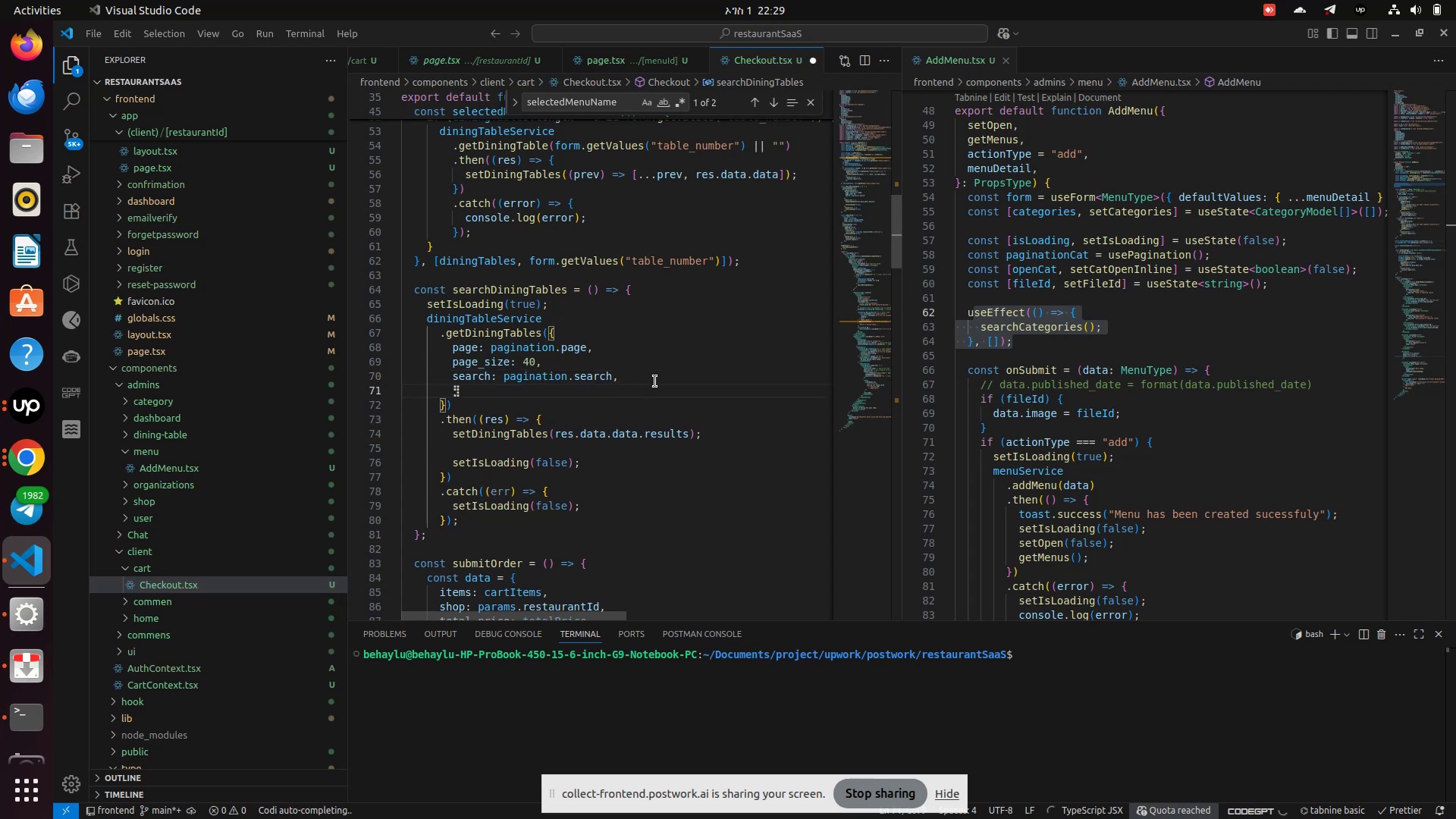 
type(shop)
 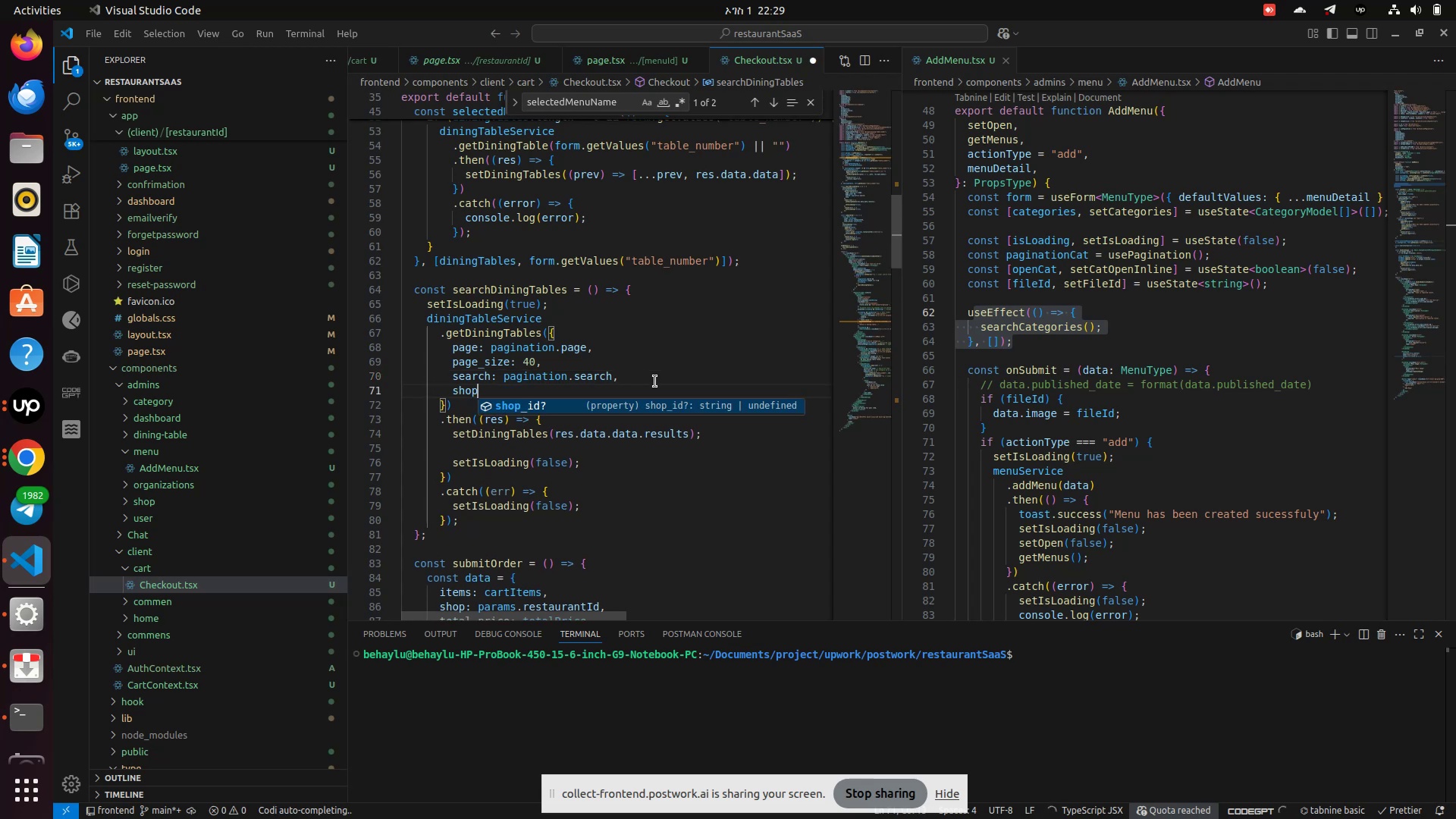 
key(Enter)
 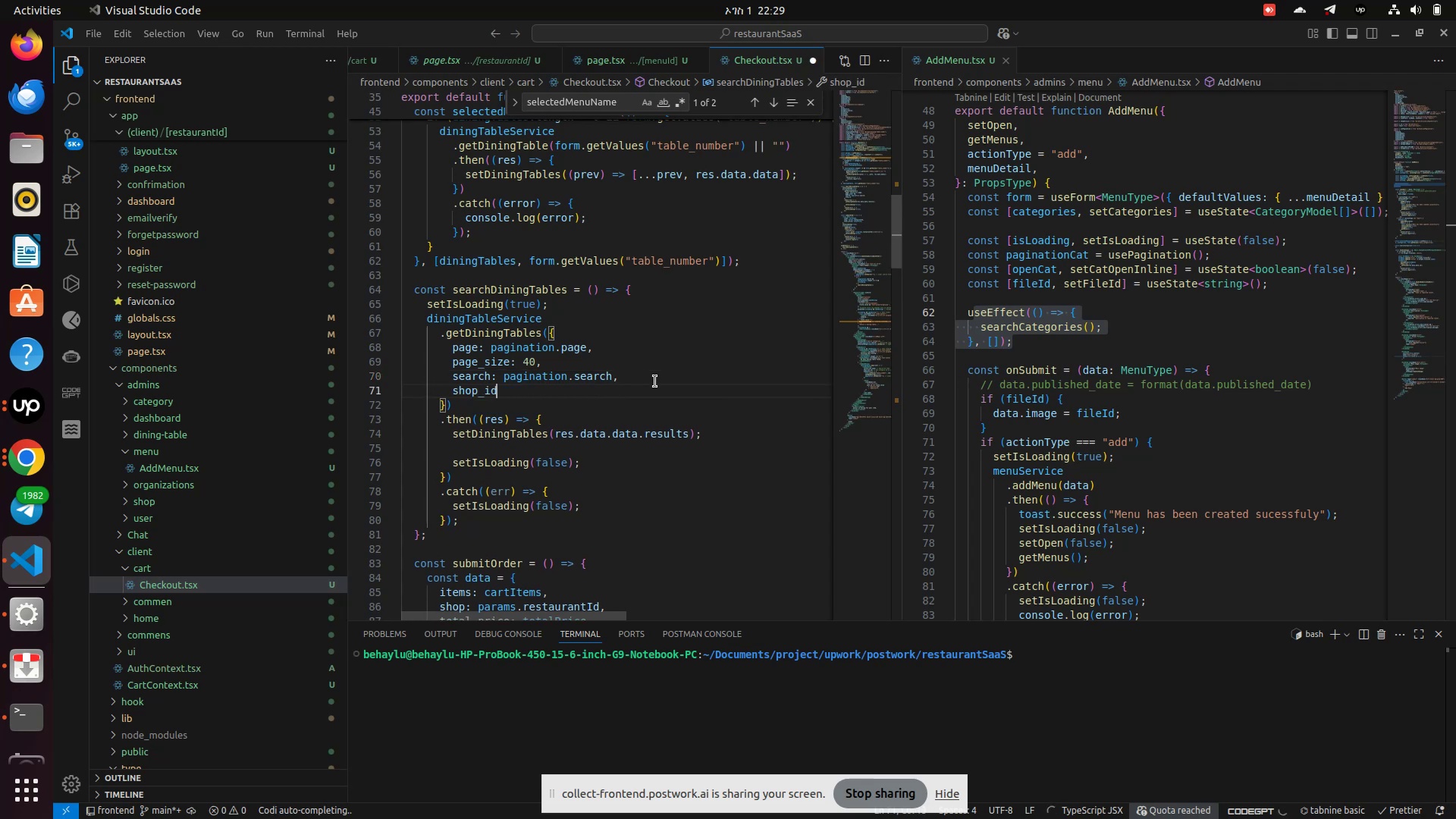 
type(:params.res)
 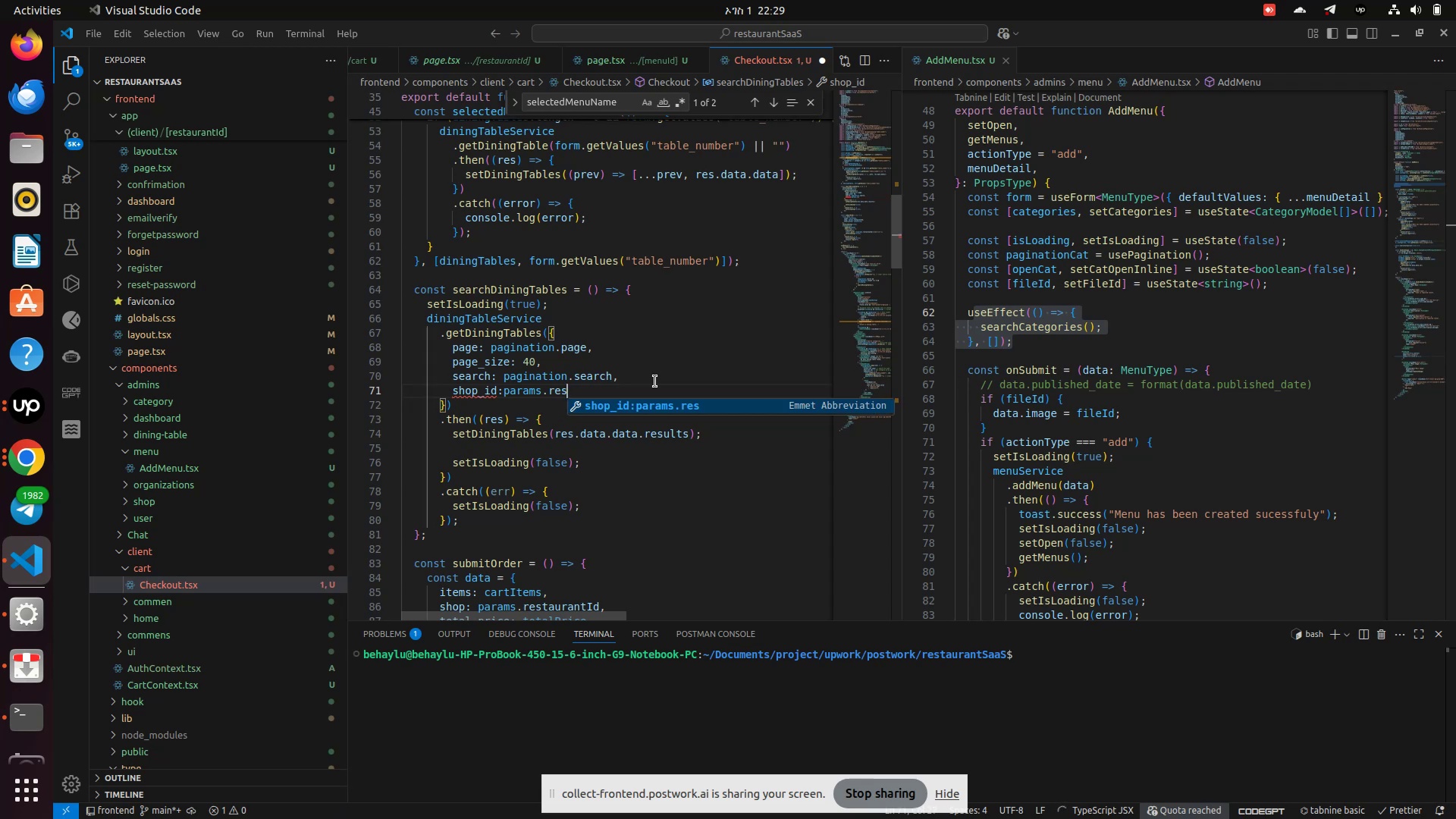 
wait(7.49)
 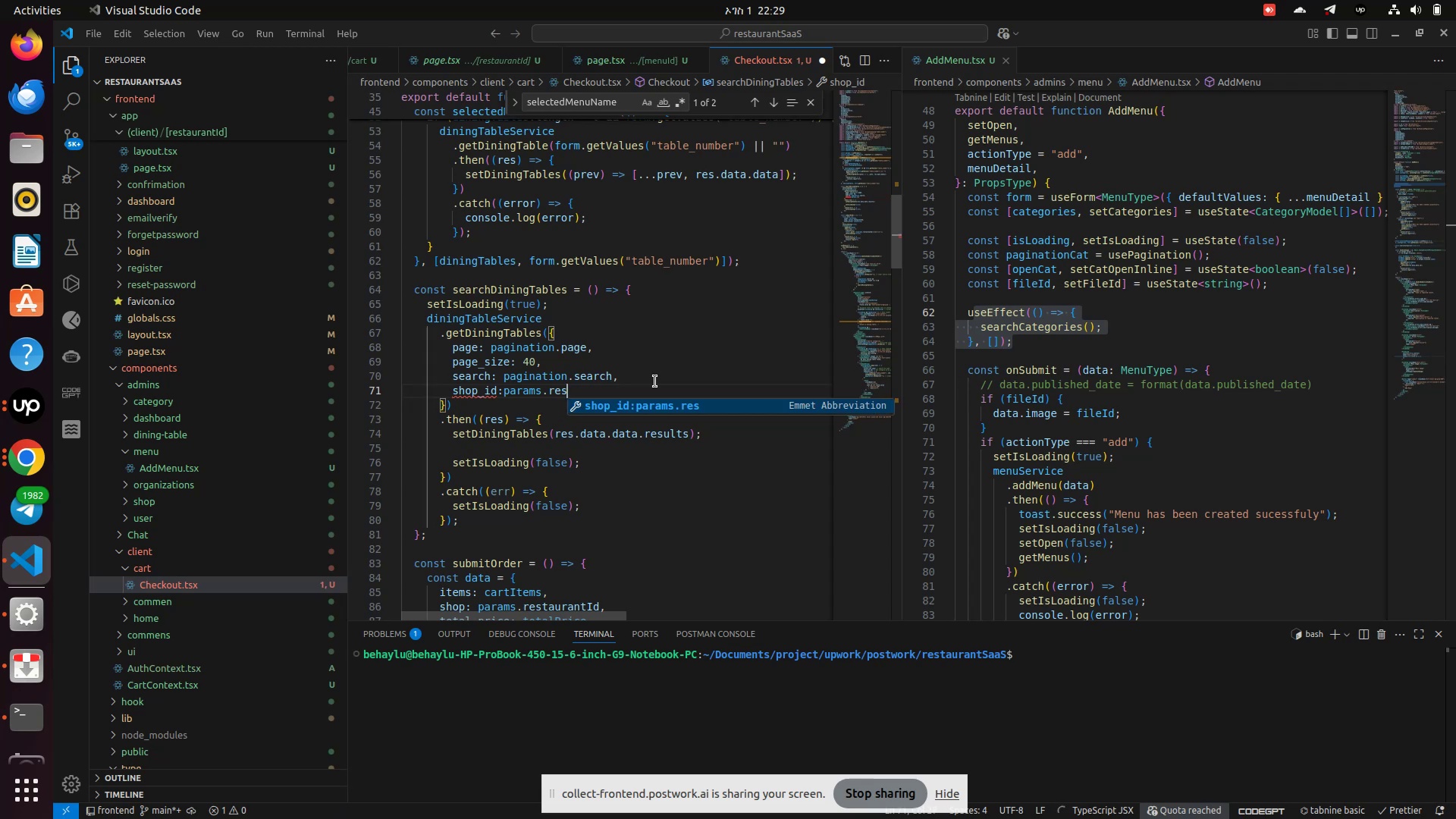 
type(taurantId.)
key(Backspace)
key(Backspace)
type(d.to)
 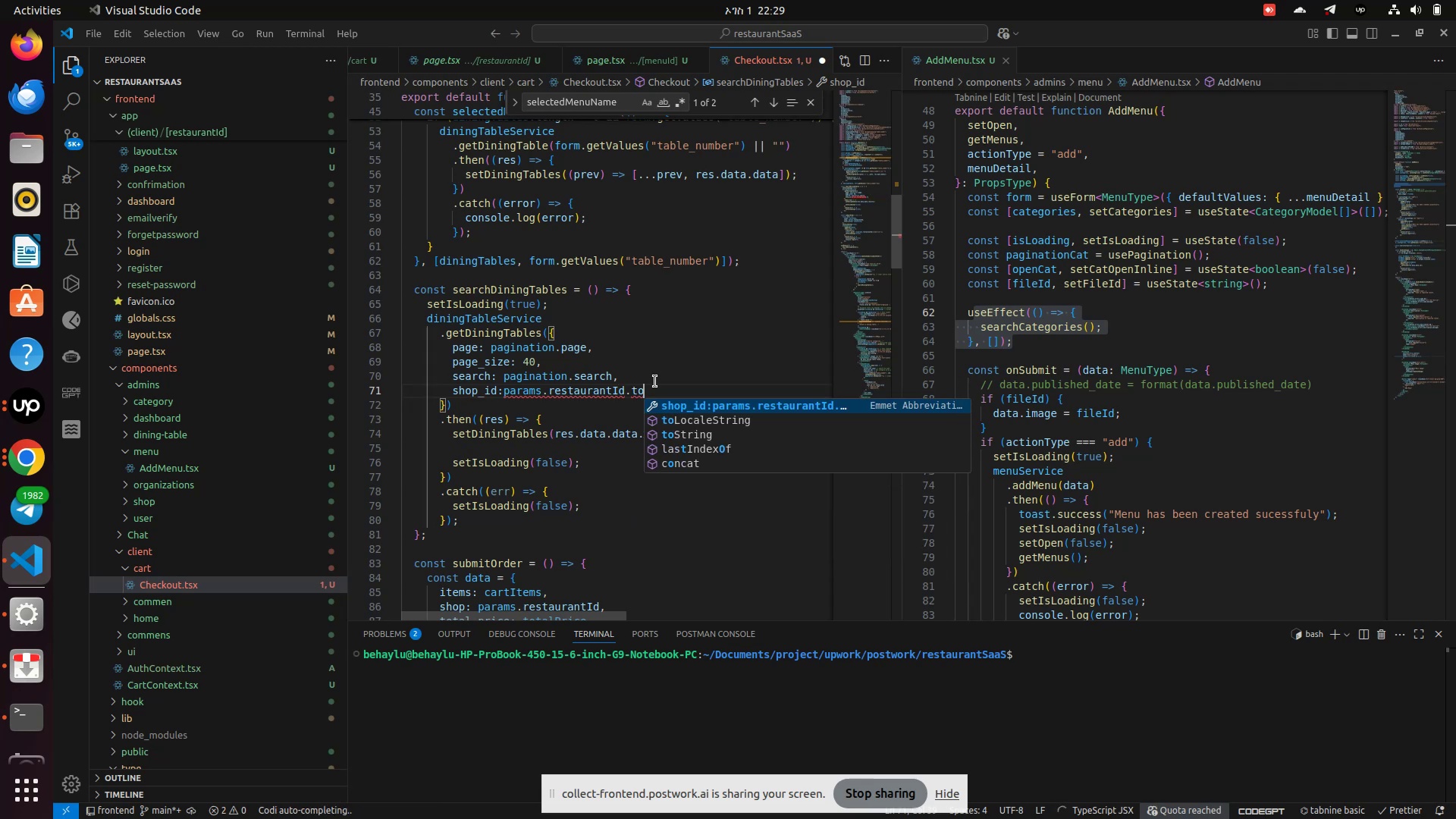 
key(ArrowDown)
 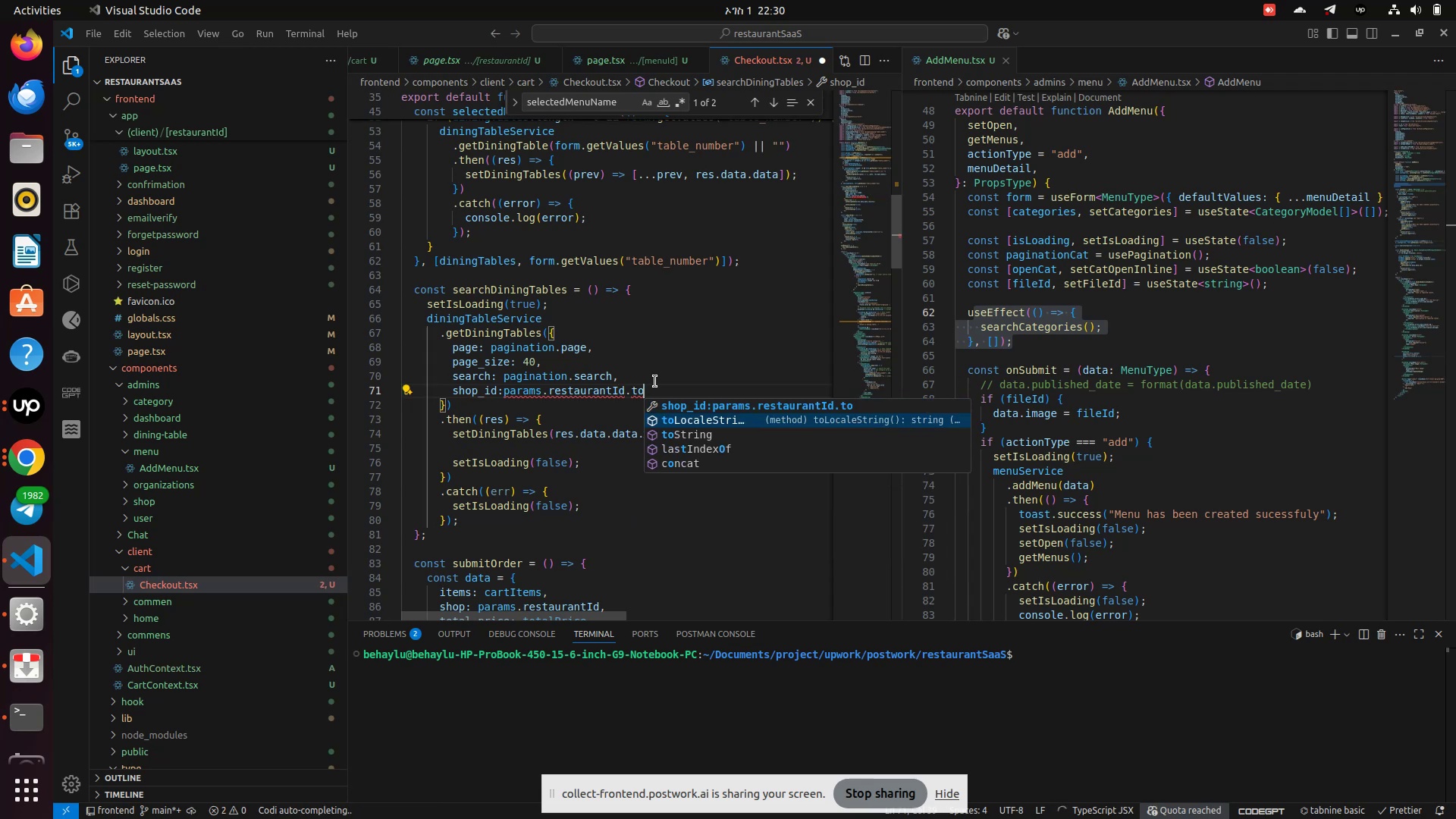 
key(Enter)
 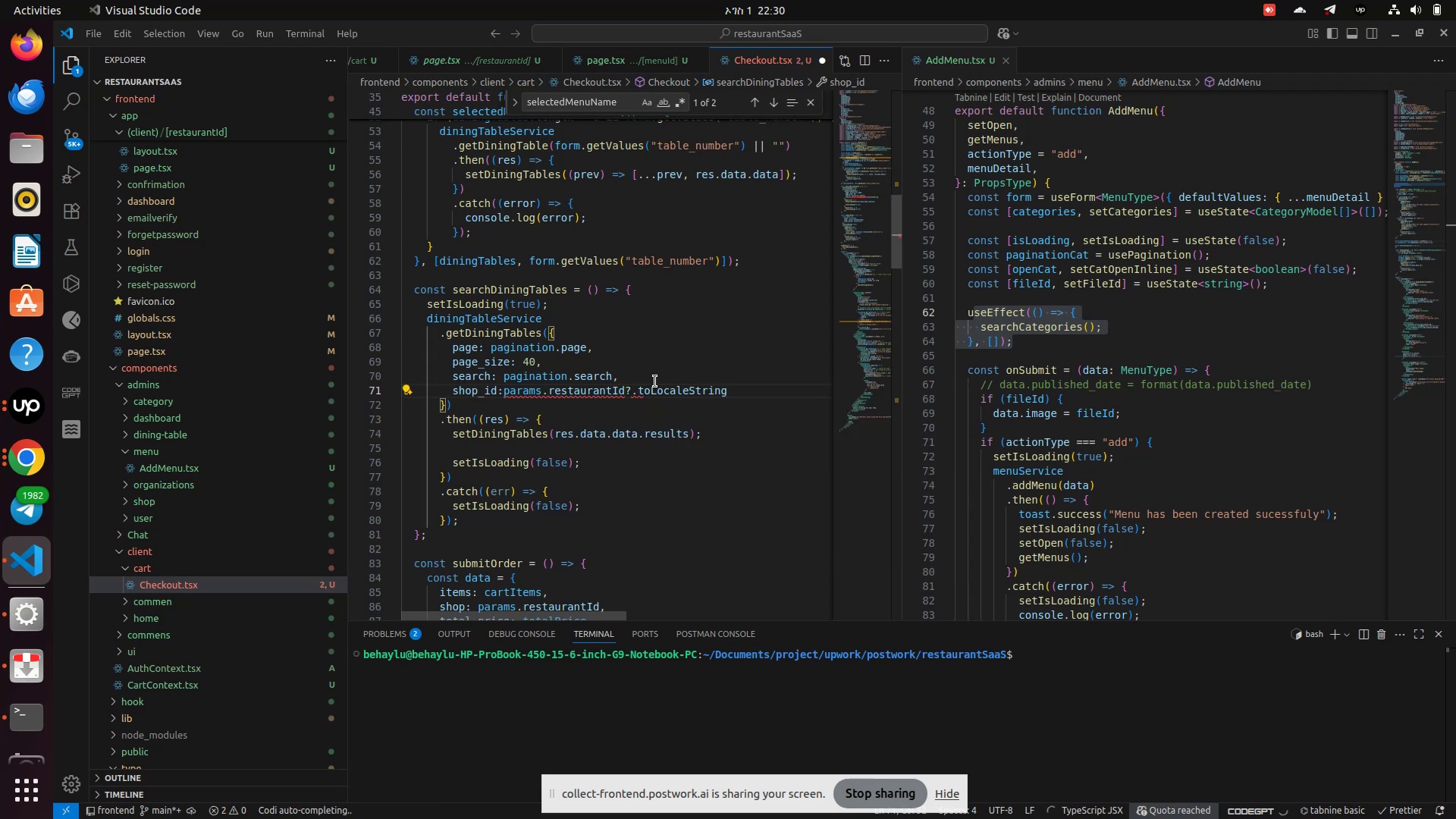 
key(Shift+9)
 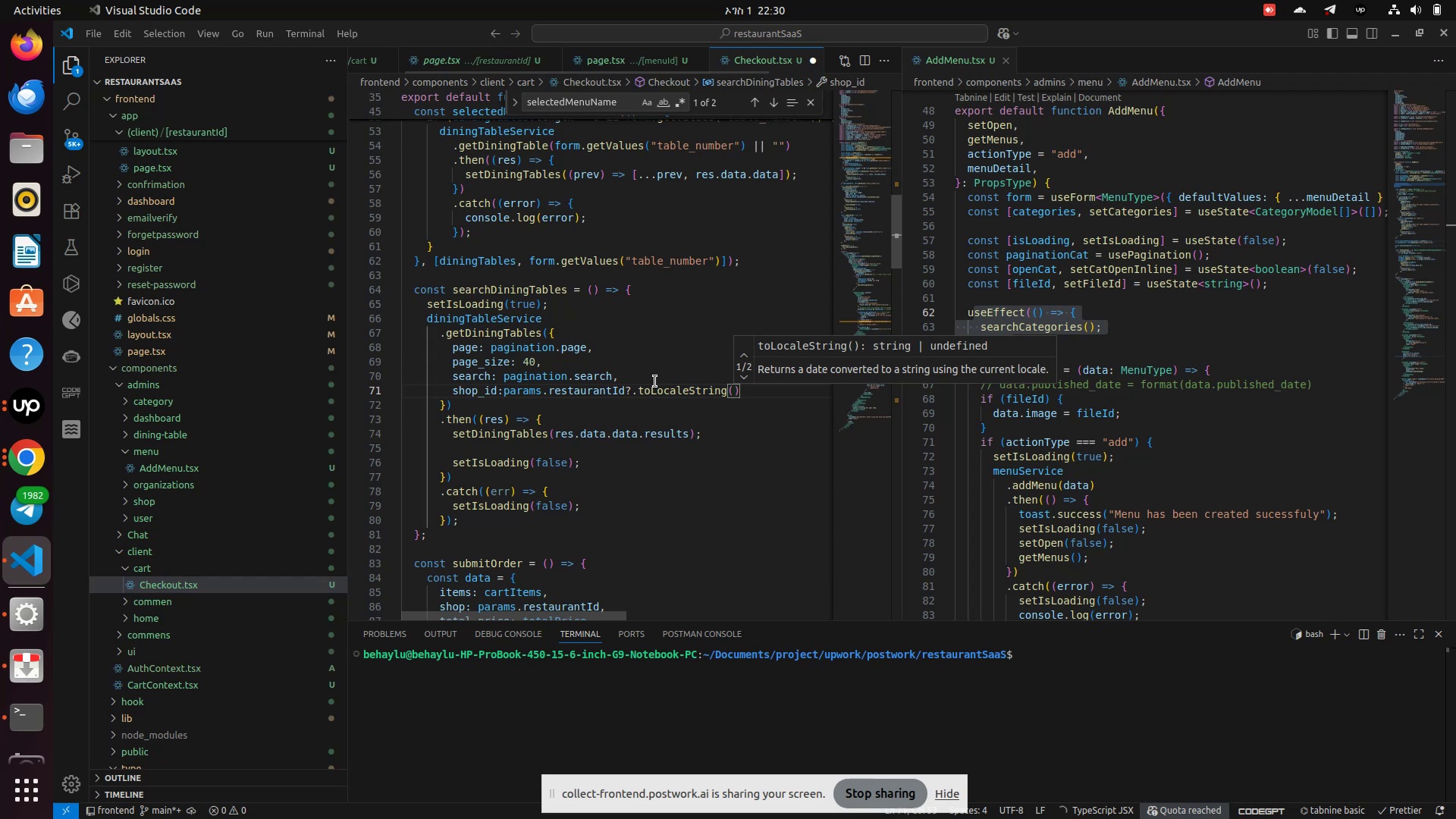 
key(Control+S)
 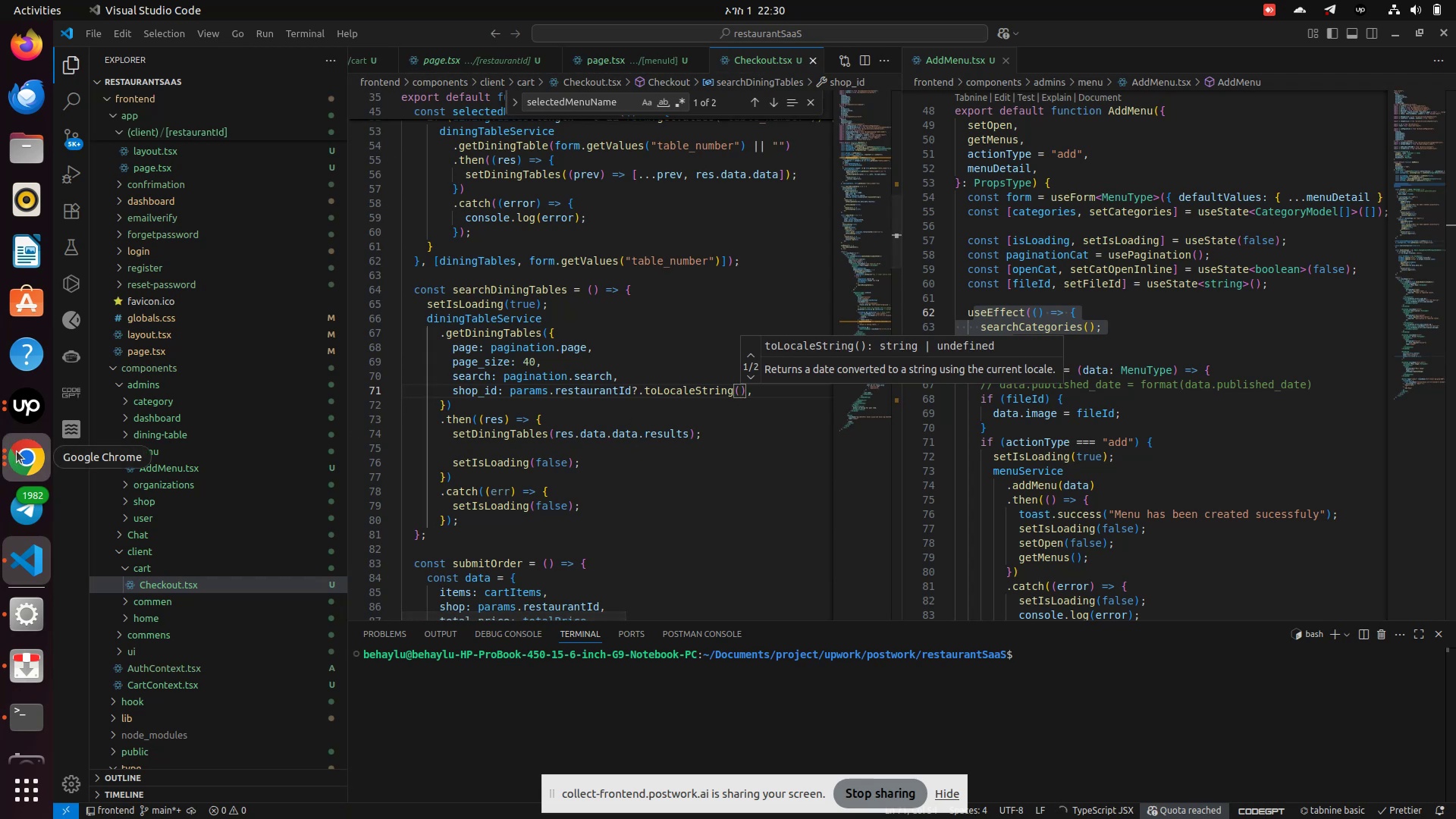 
wait(8.02)
 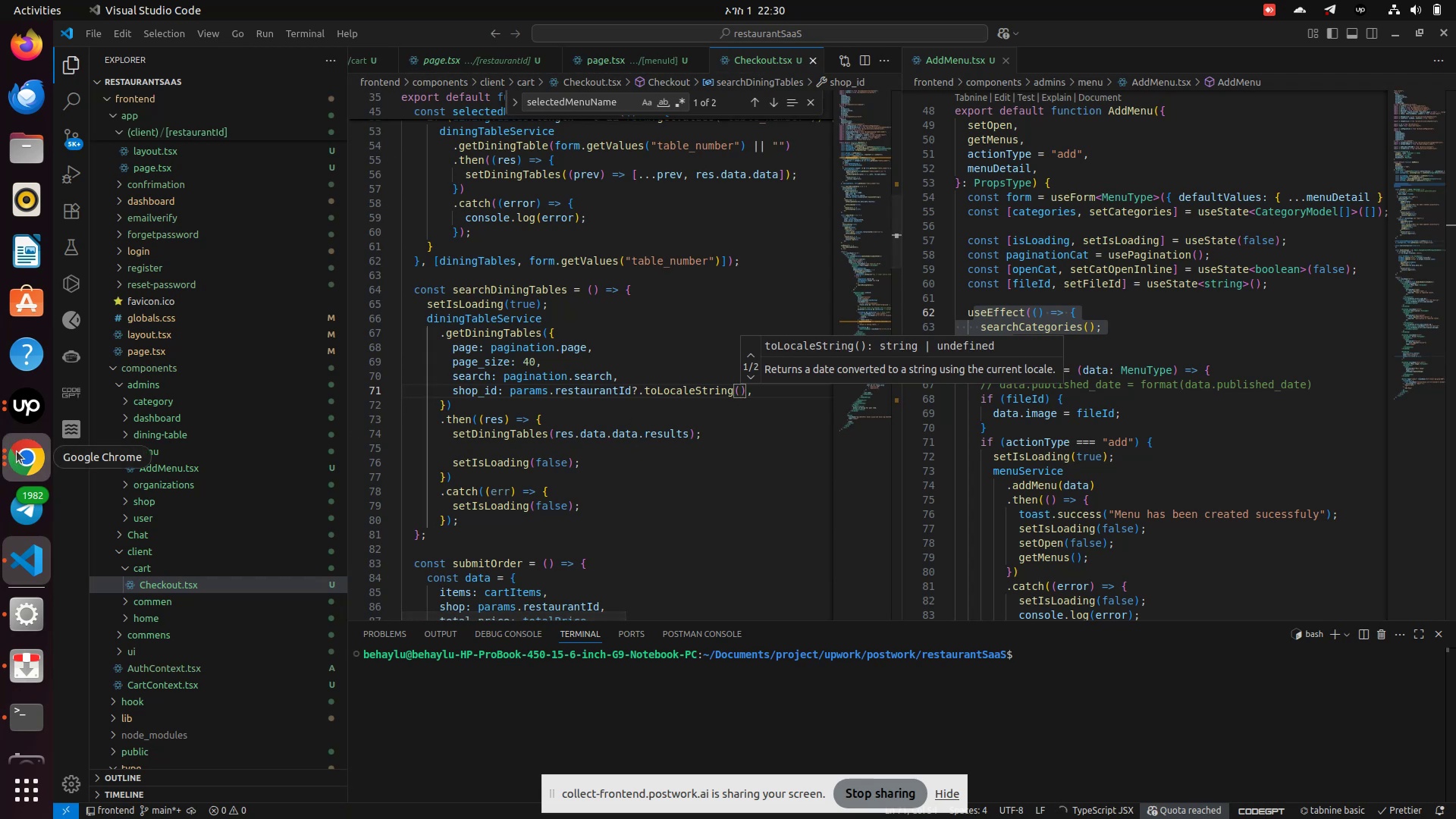 
left_click([491, 453])
 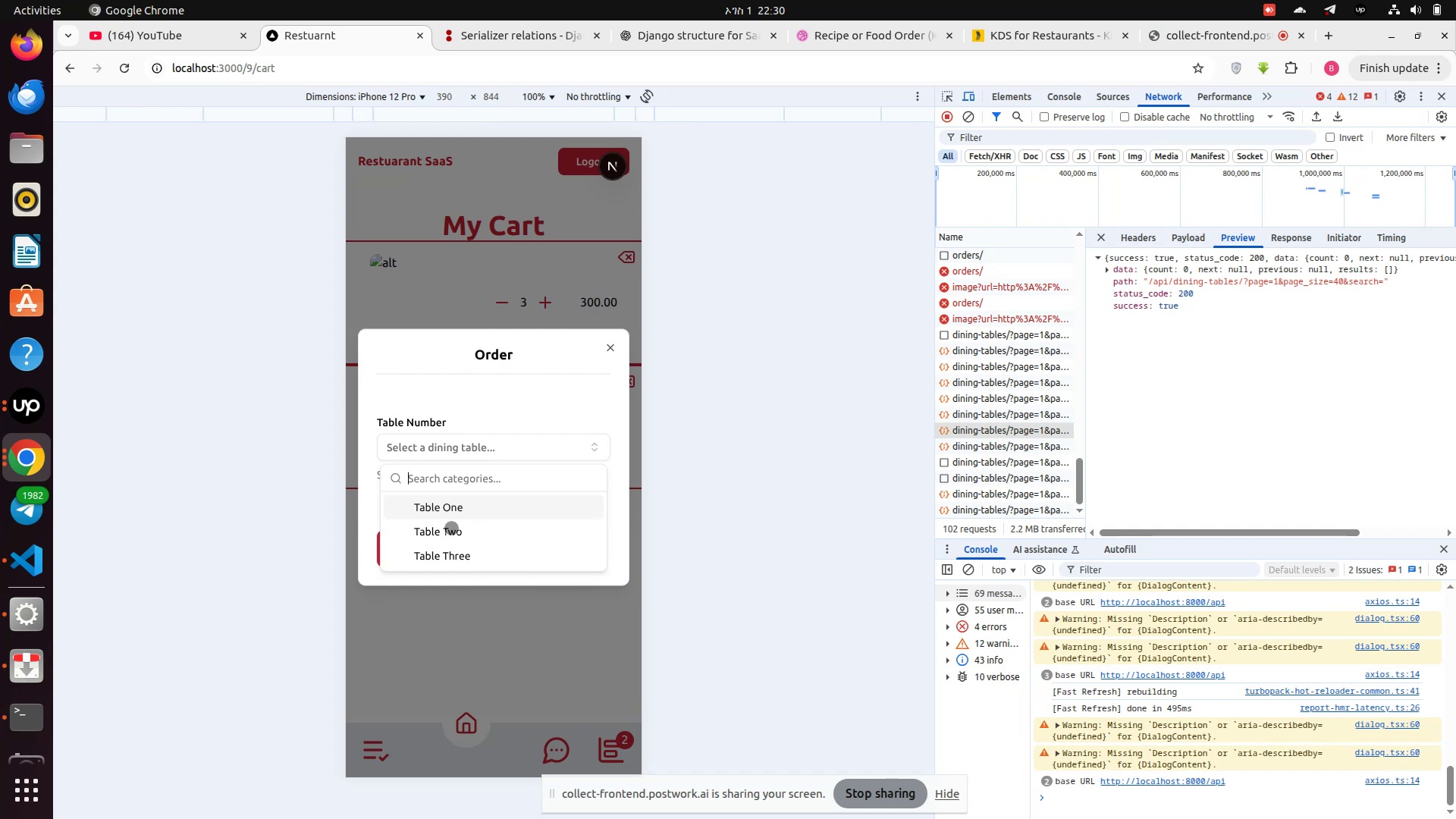 
left_click([446, 528])
 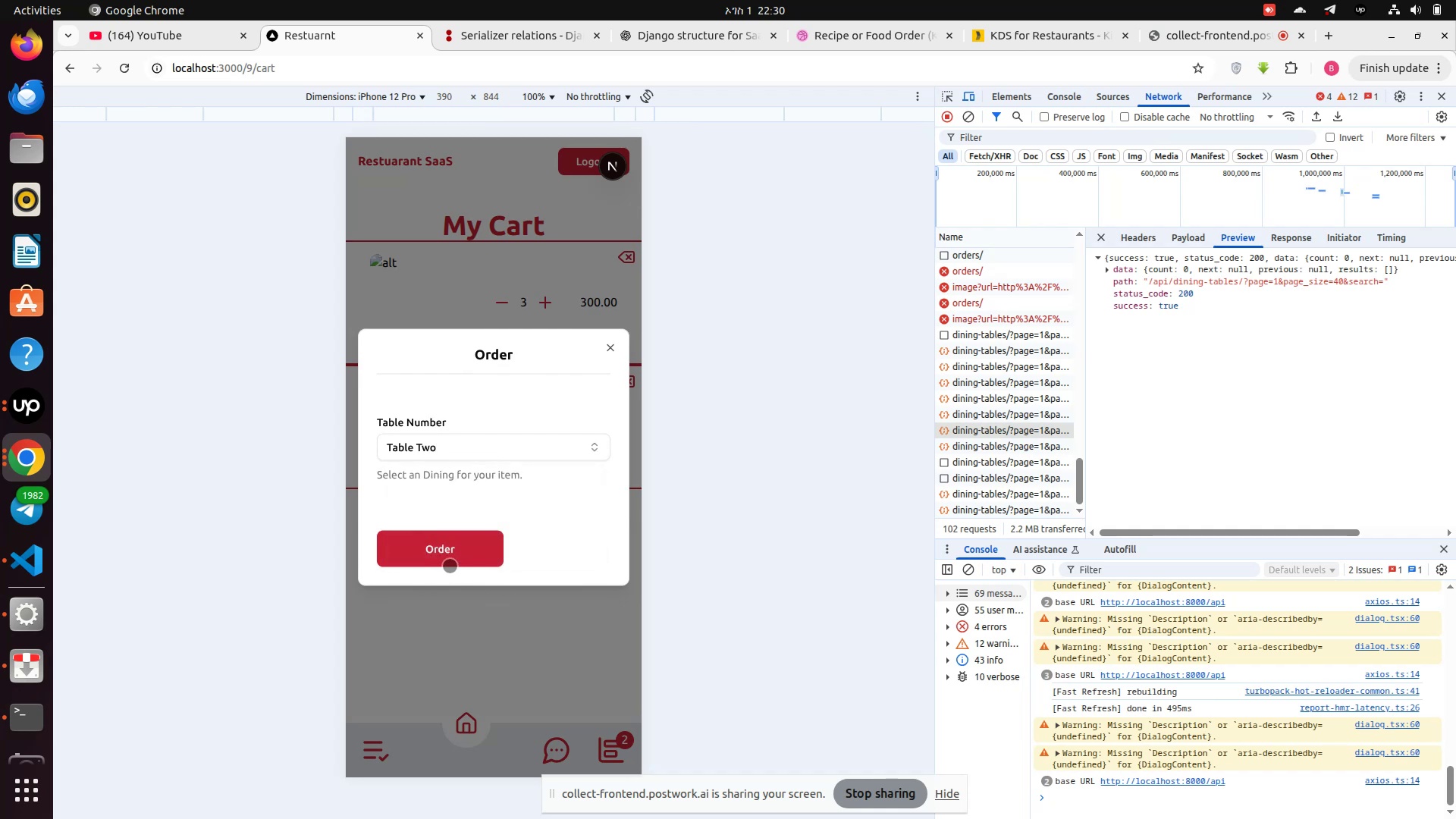 
left_click([457, 551])
 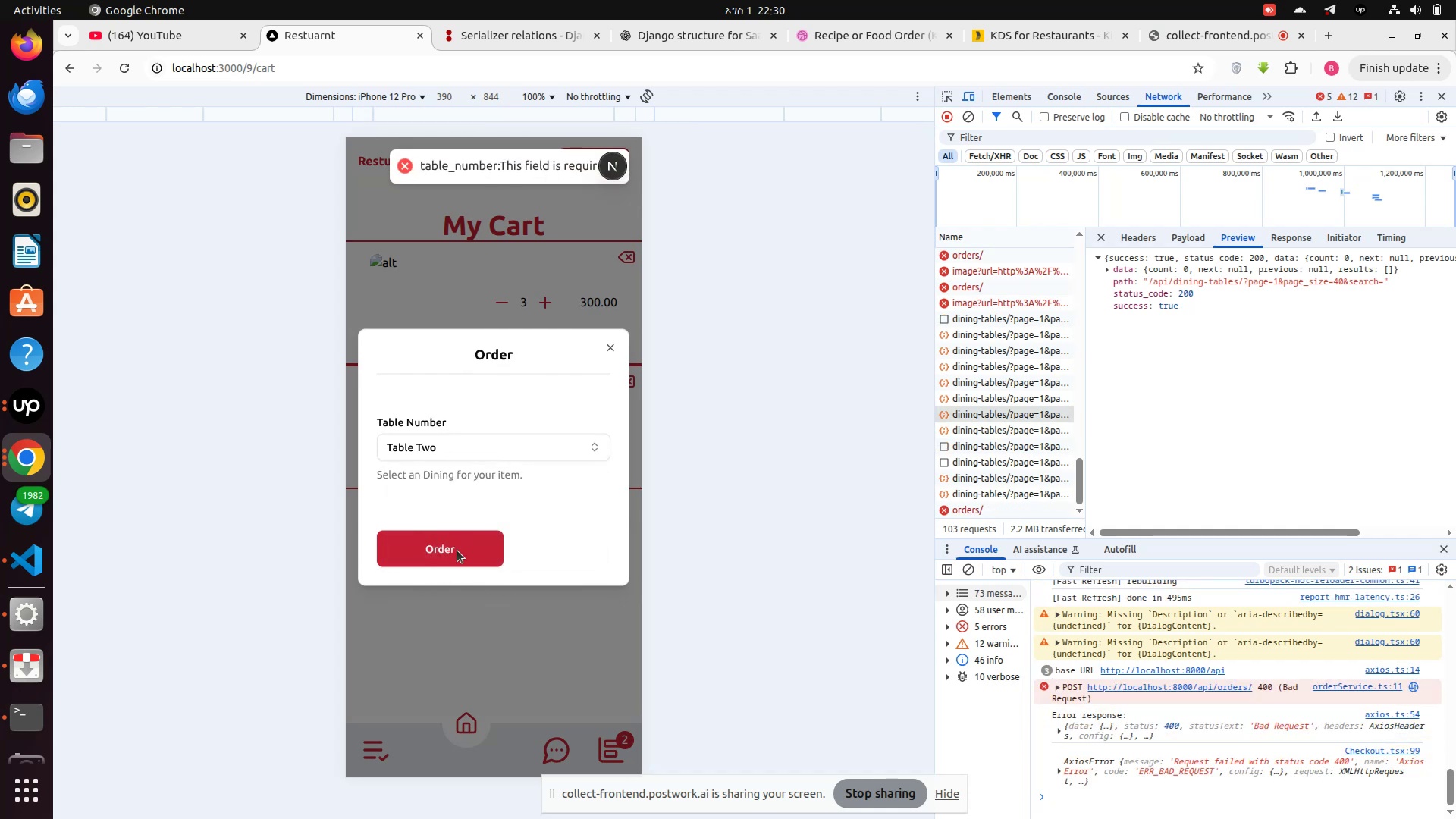 
wait(8.02)
 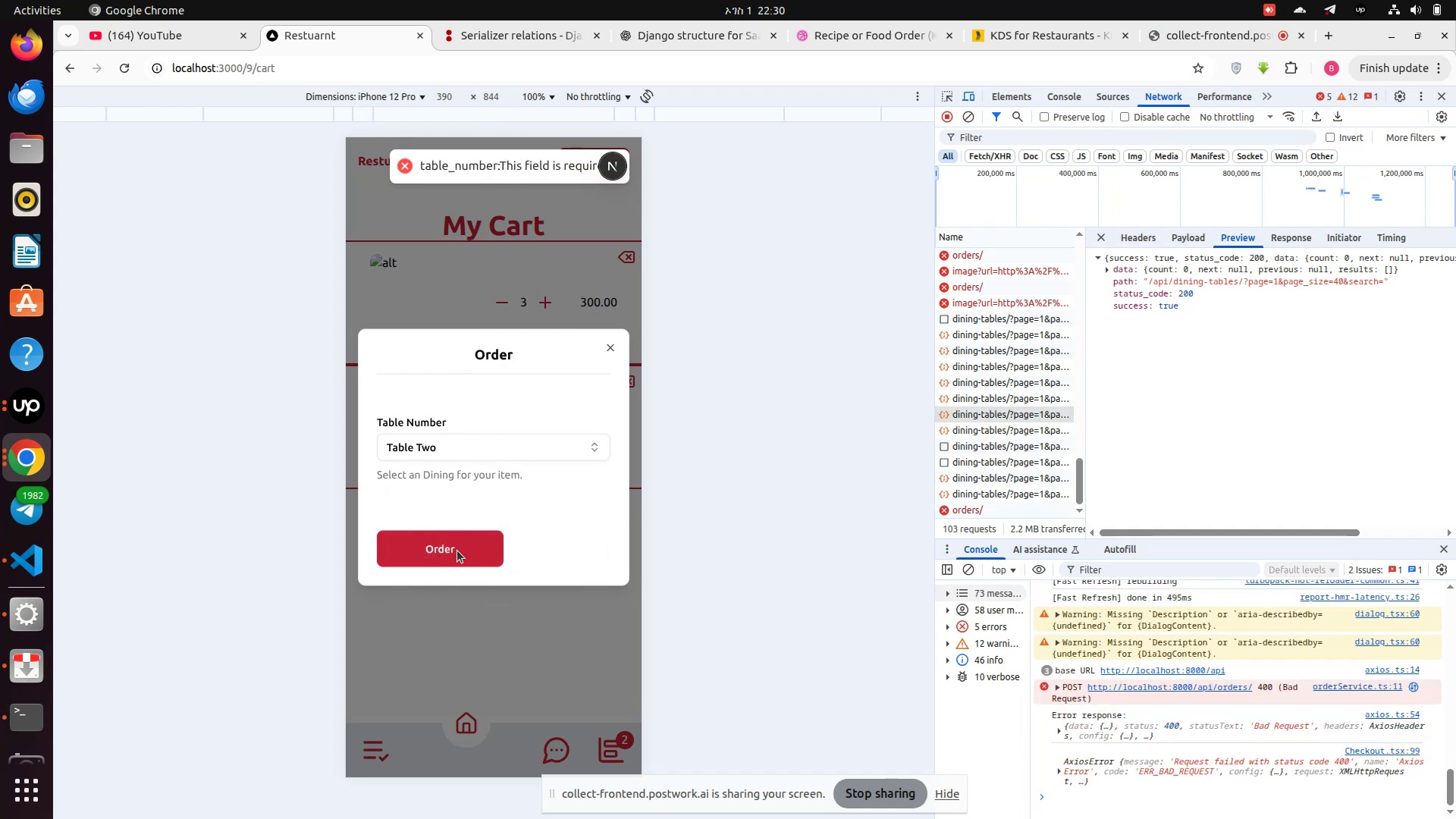 
left_click([985, 507])
 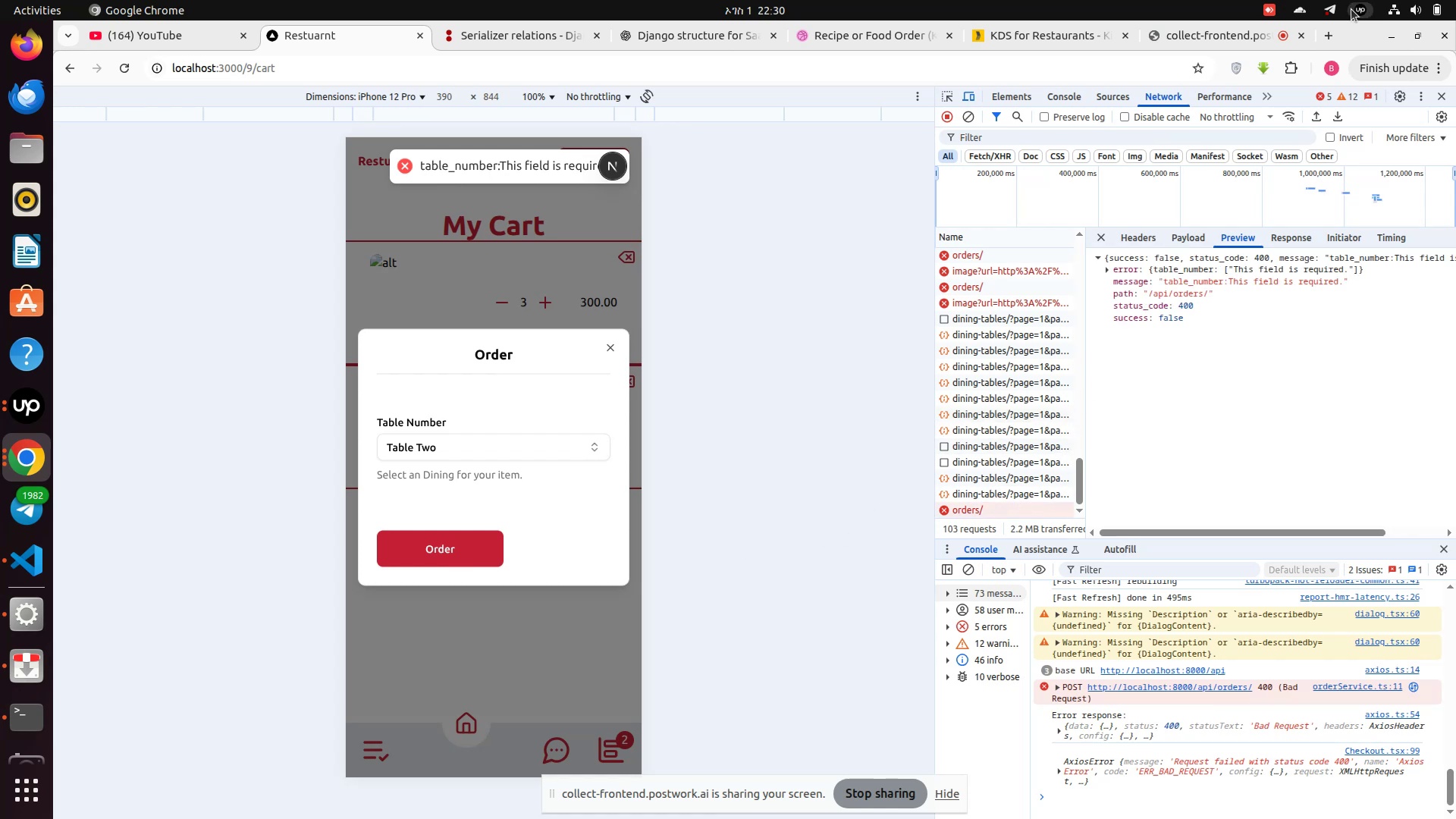 
left_click([1200, 240])
 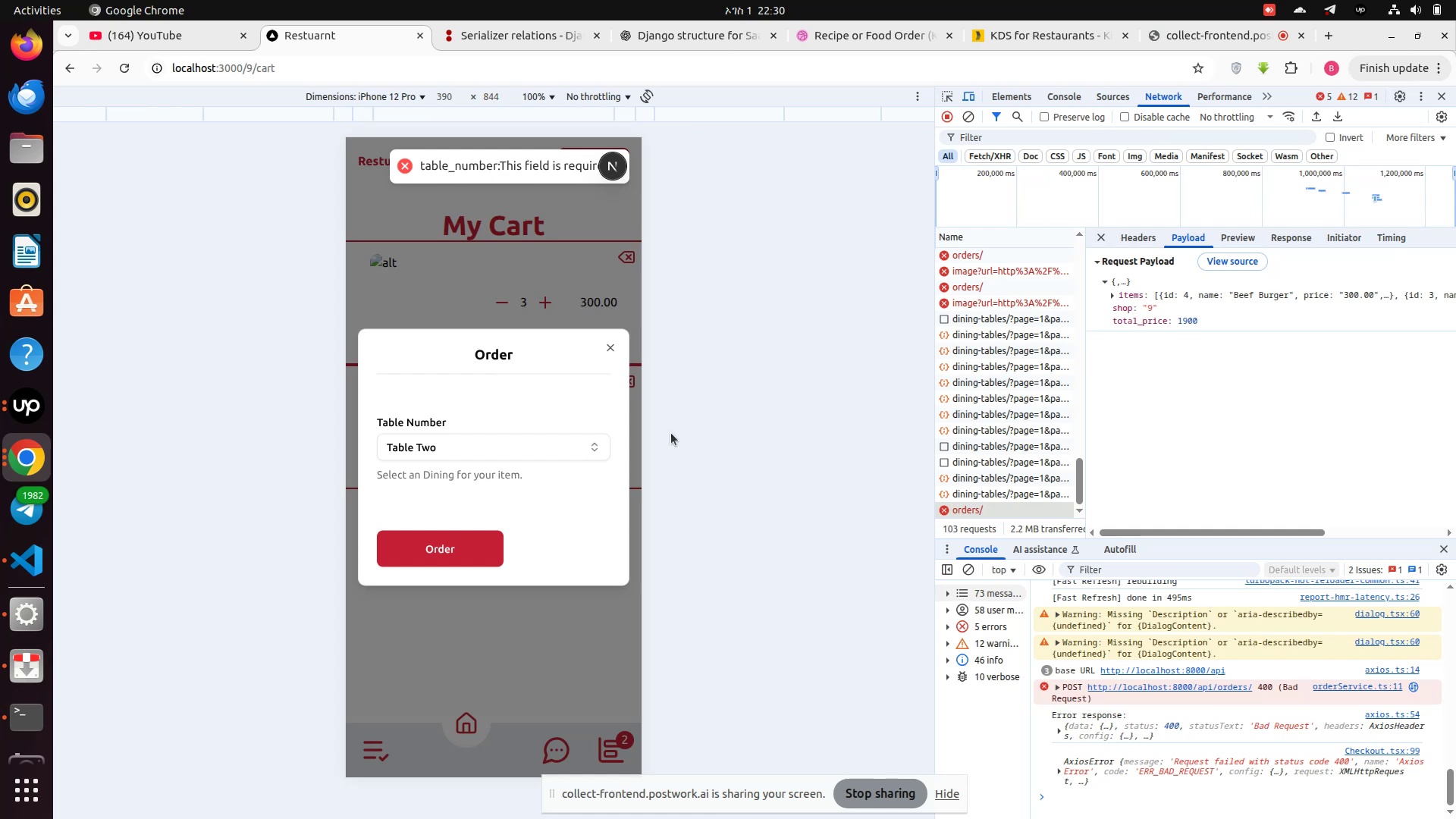 
wait(5.42)
 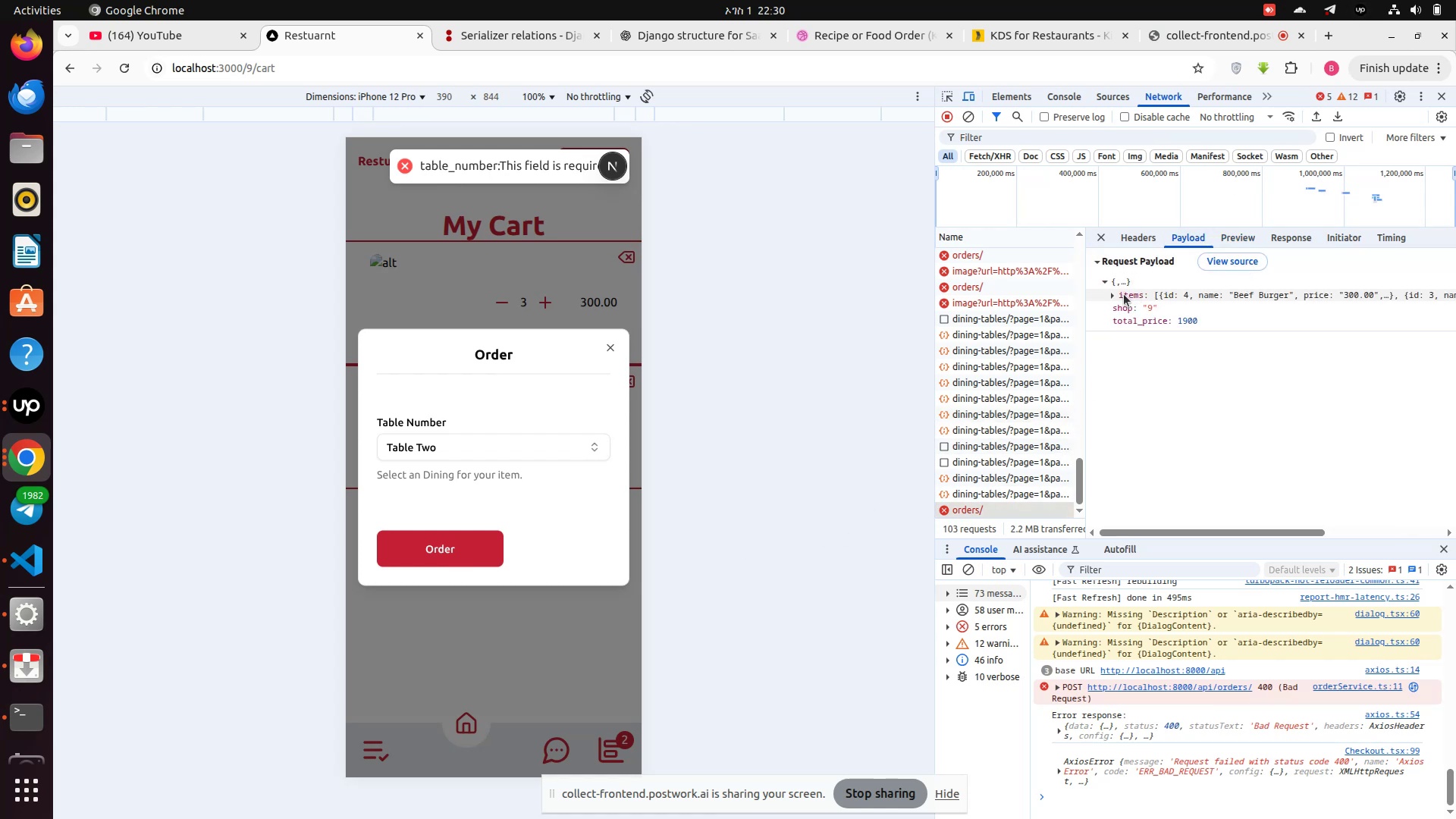 
left_click([29, 569])
 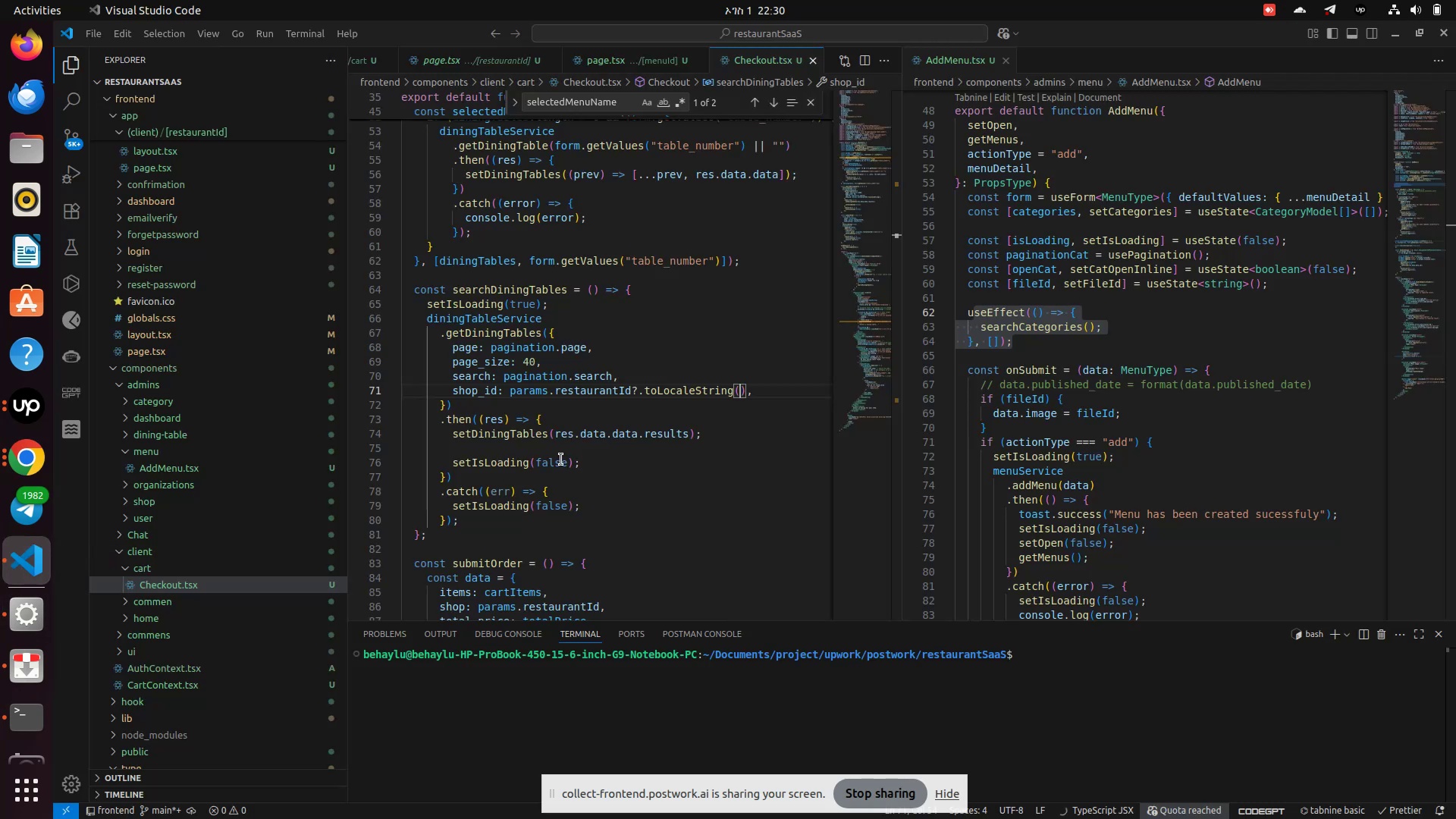 
scroll: coordinate [585, 451], scroll_direction: up, amount: 5.0
 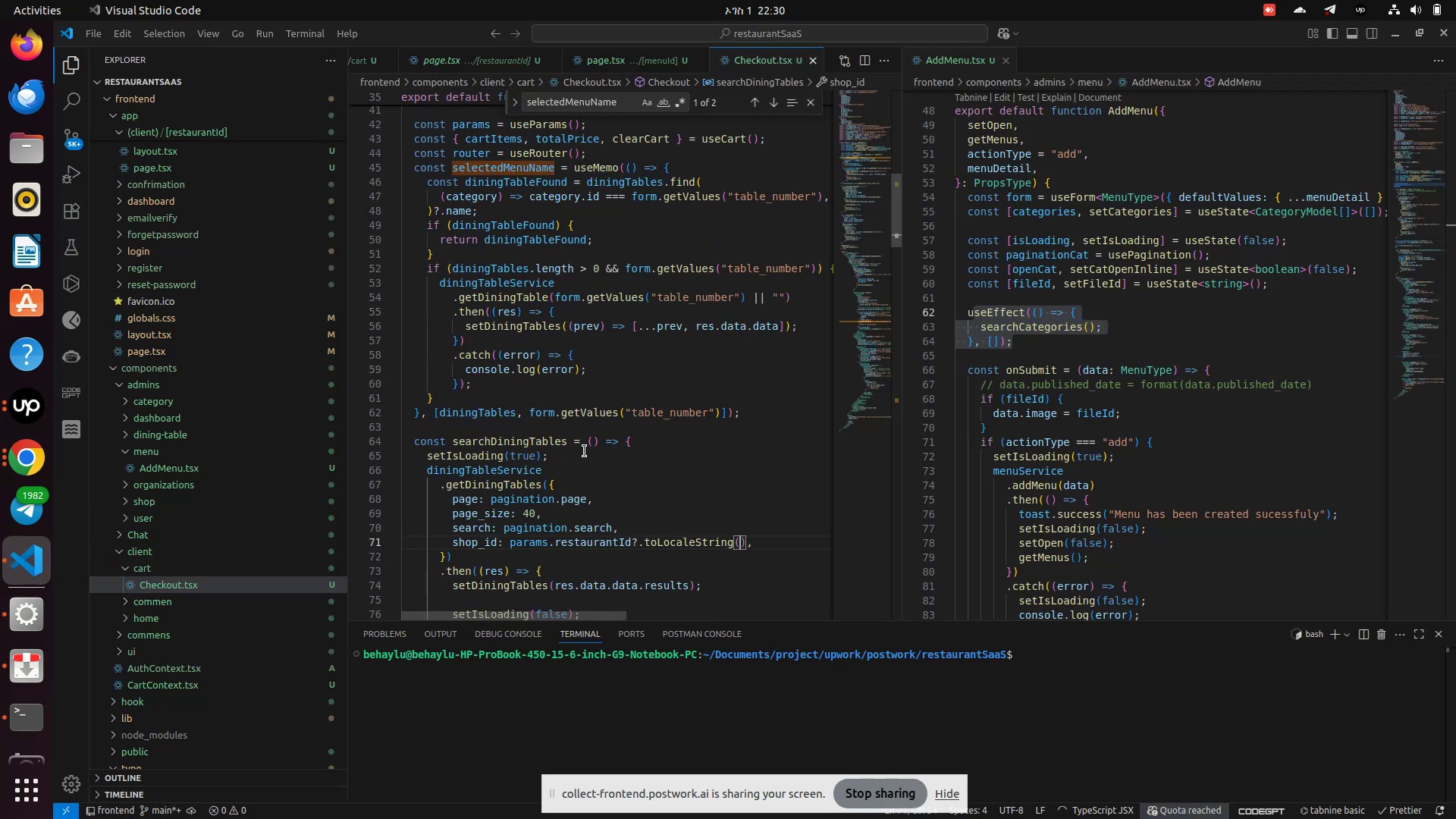 
scroll: coordinate [585, 450], scroll_direction: down, amount: 9.0
 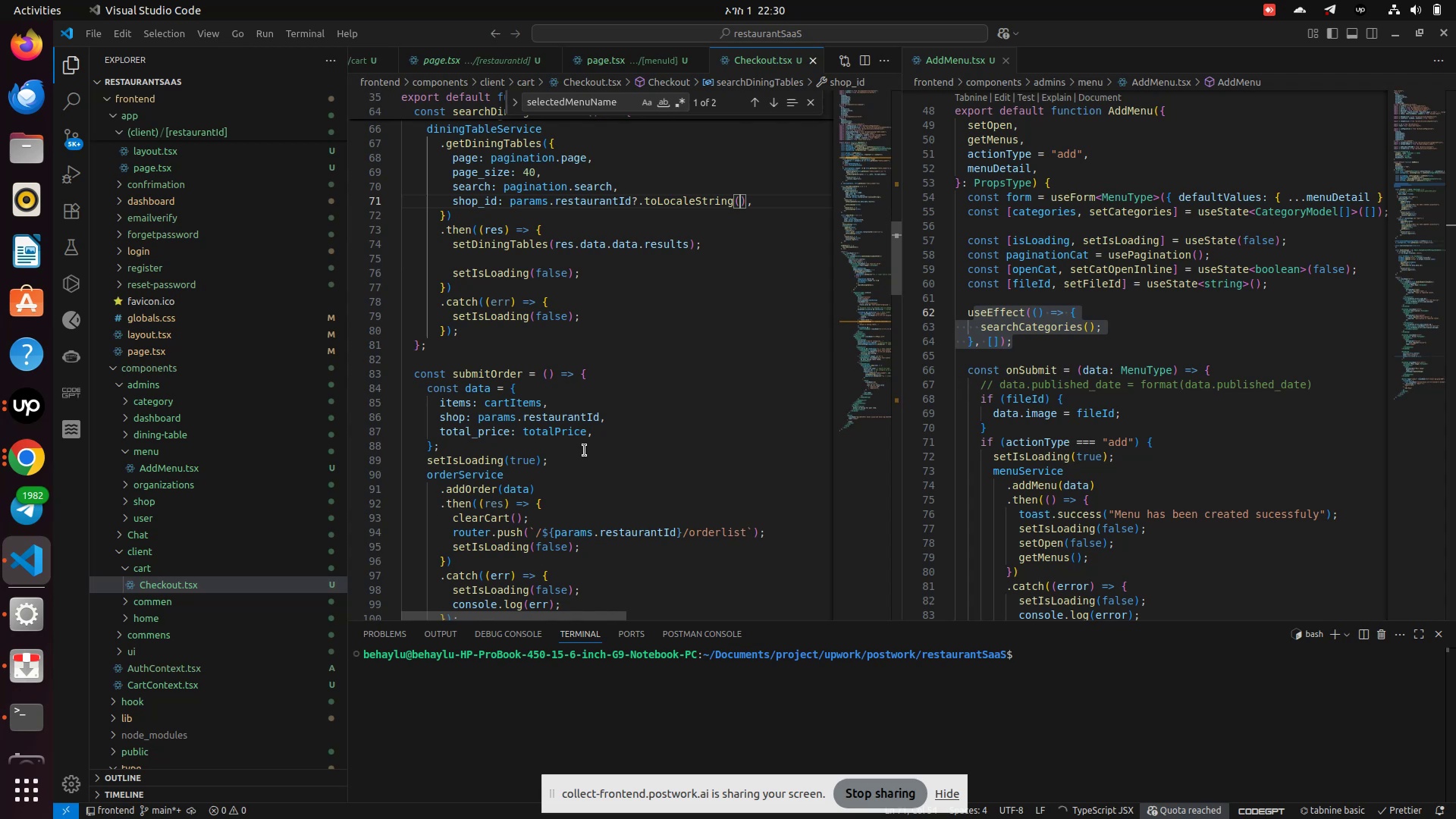 
scroll: coordinate [585, 450], scroll_direction: up, amount: 9.0
 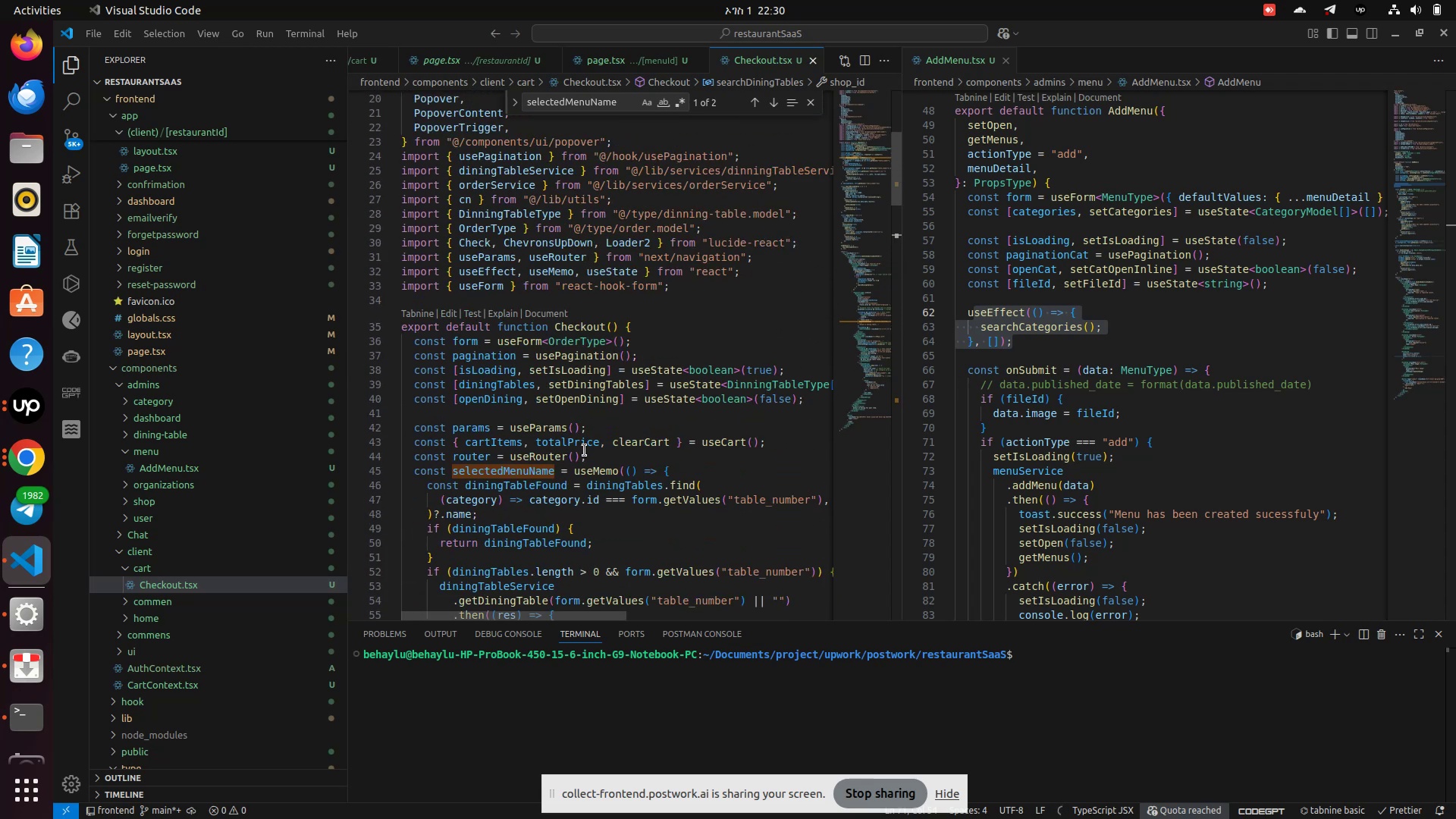 
scroll: coordinate [585, 450], scroll_direction: down, amount: 3.0
 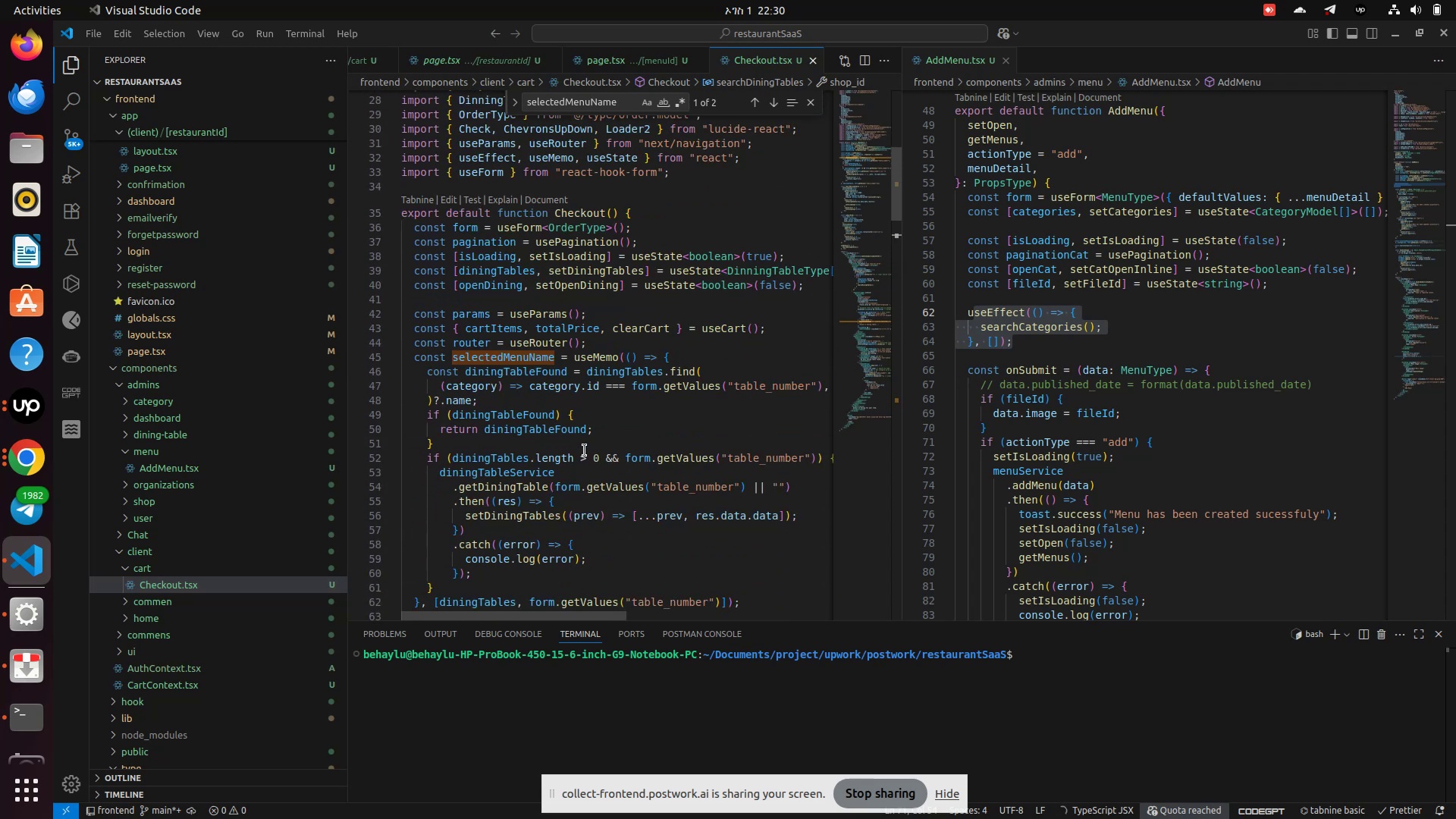 
scroll: coordinate [585, 450], scroll_direction: none, amount: 0.0
 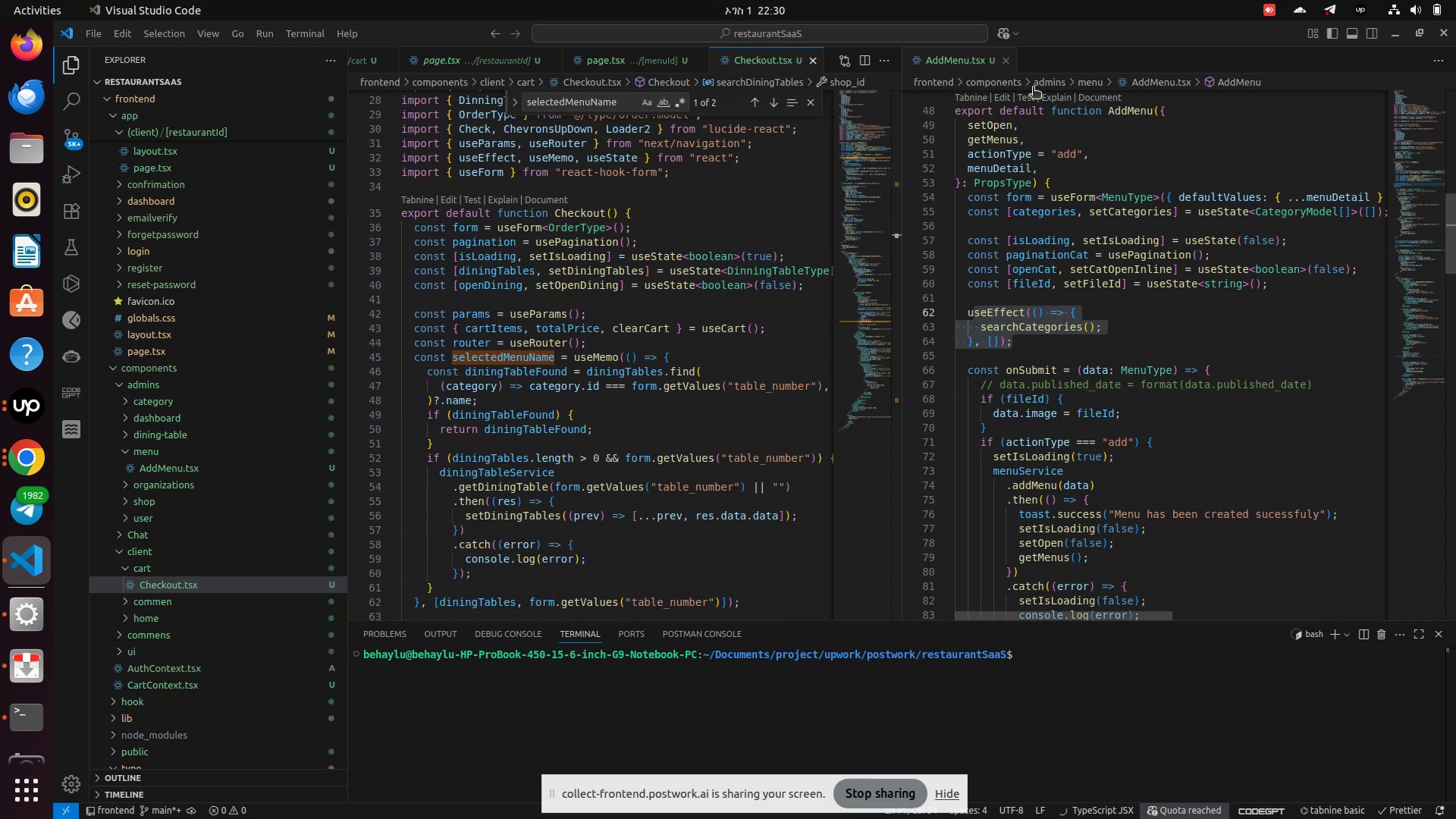 
left_click([1008, 62])
 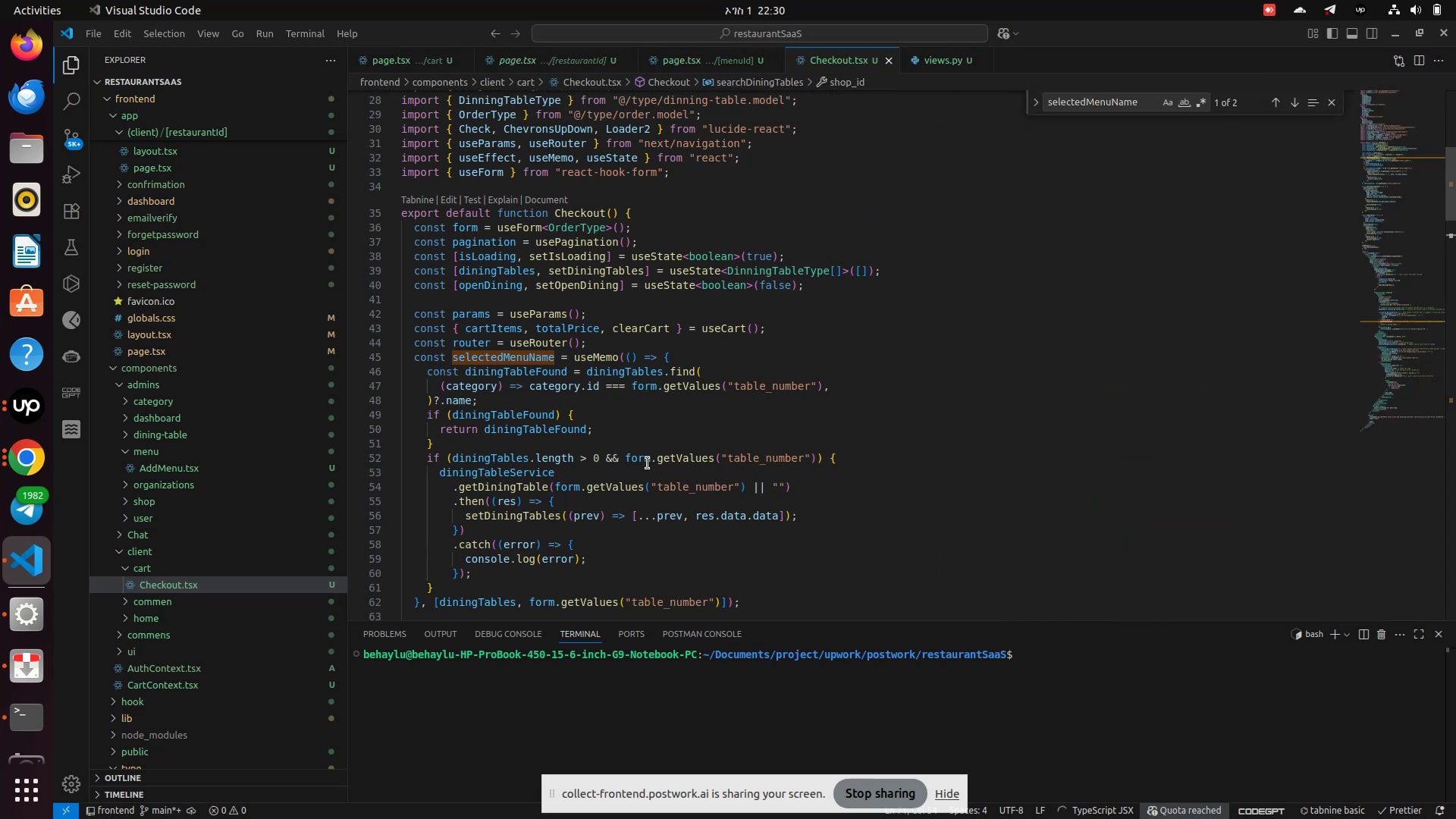 
scroll: coordinate [659, 444], scroll_direction: up, amount: 3.0
 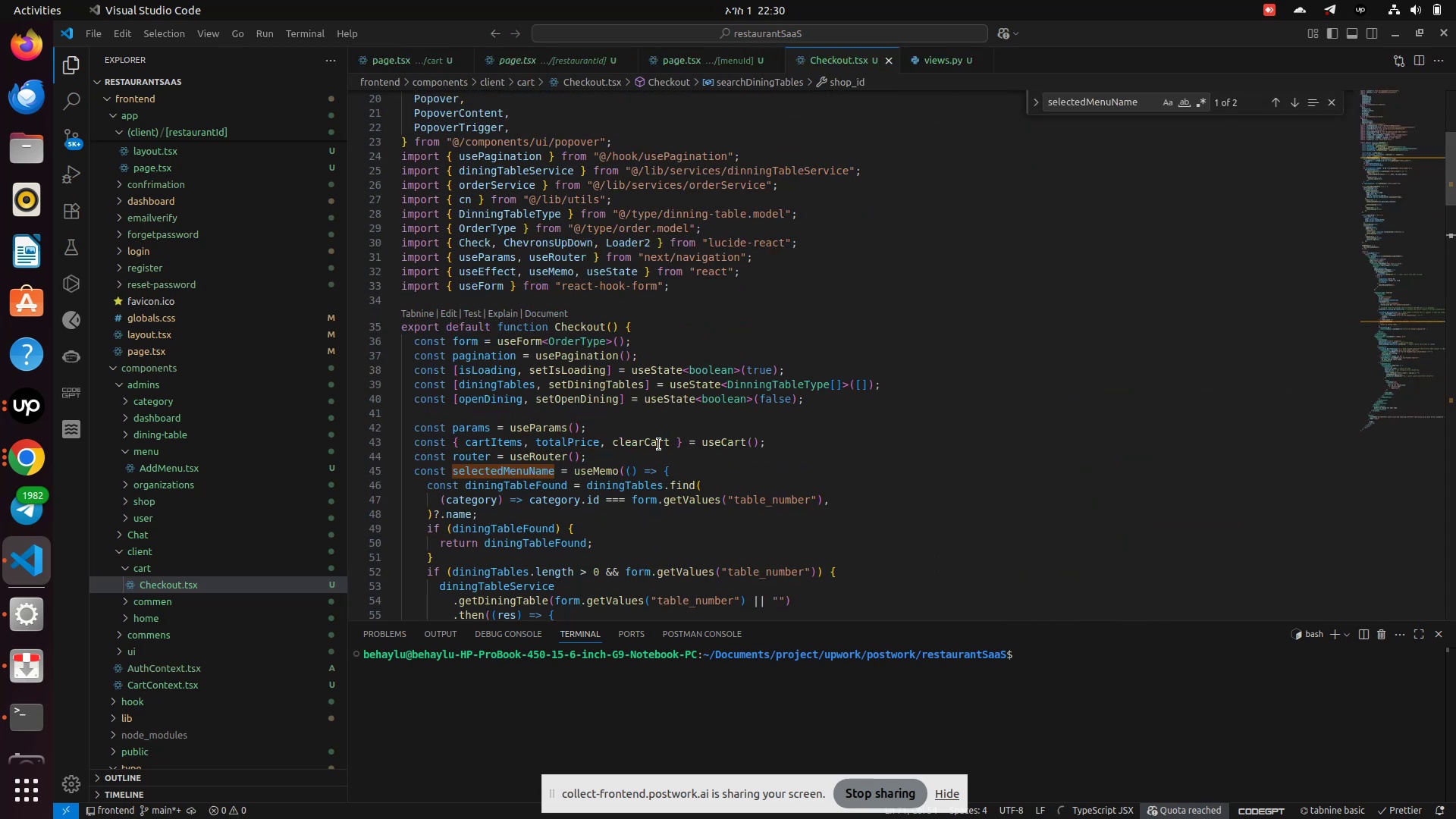 
scroll: coordinate [661, 435], scroll_direction: down, amount: 10.0
 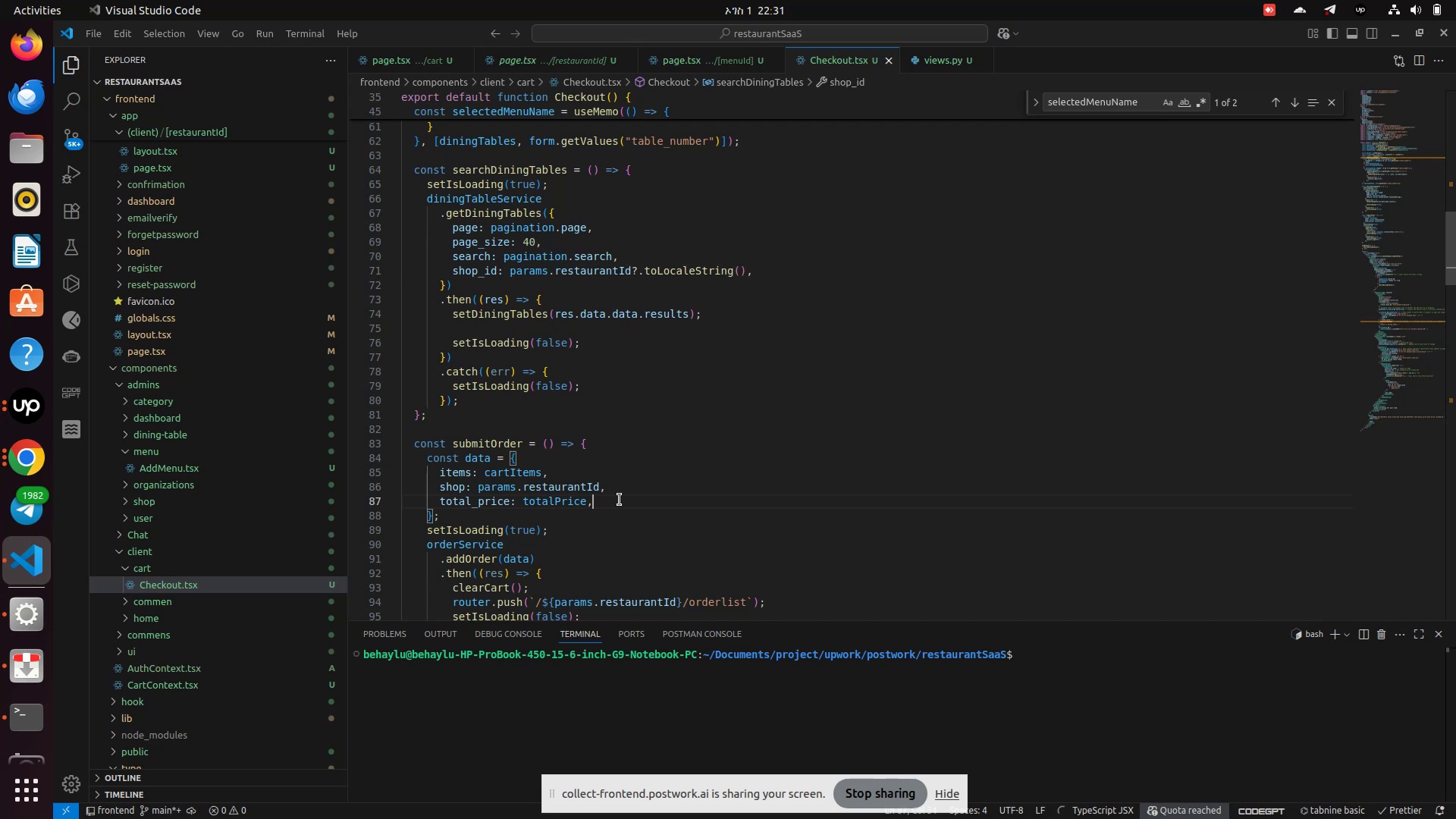 
key(Enter)
 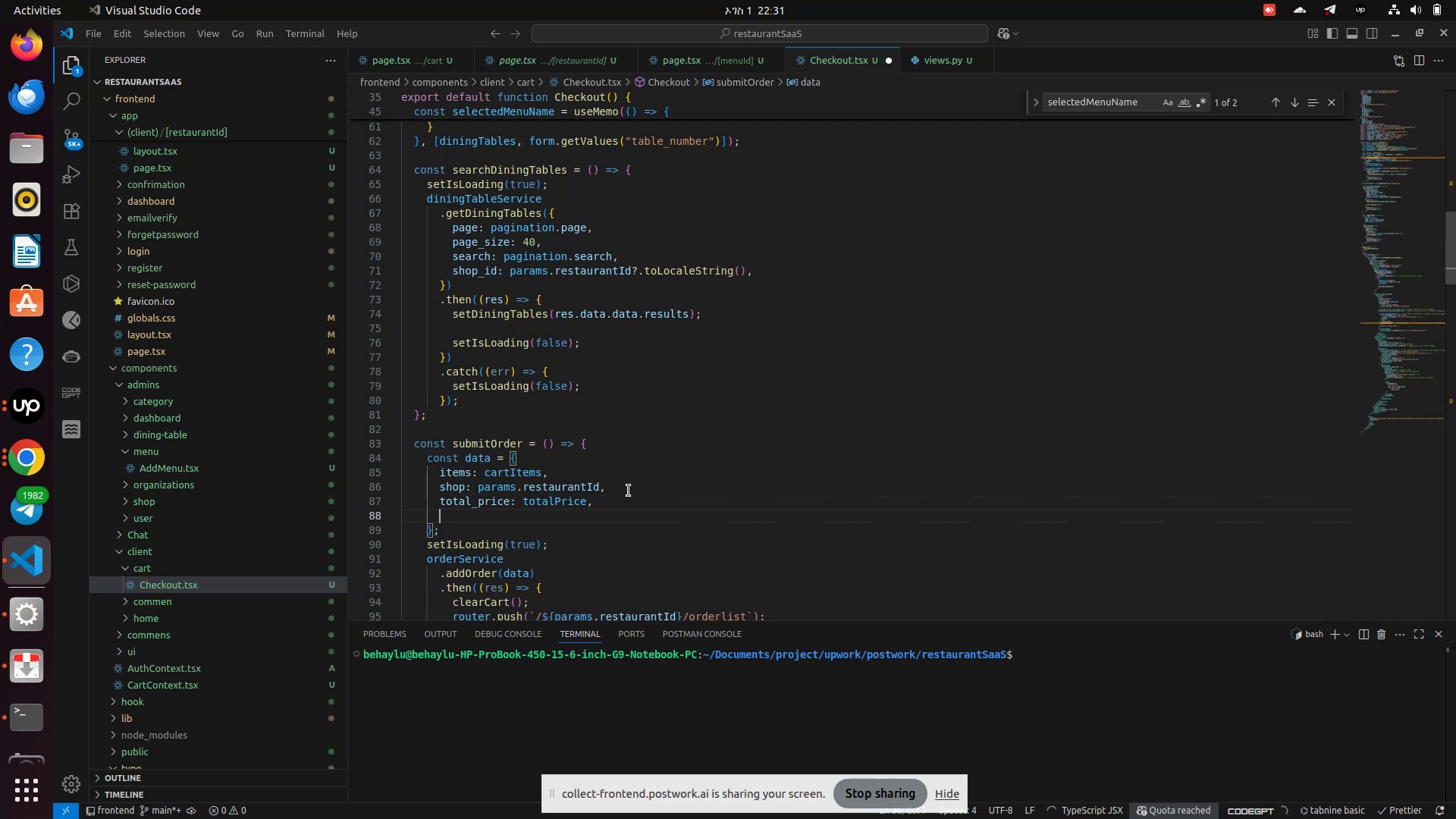 
type(ta)
 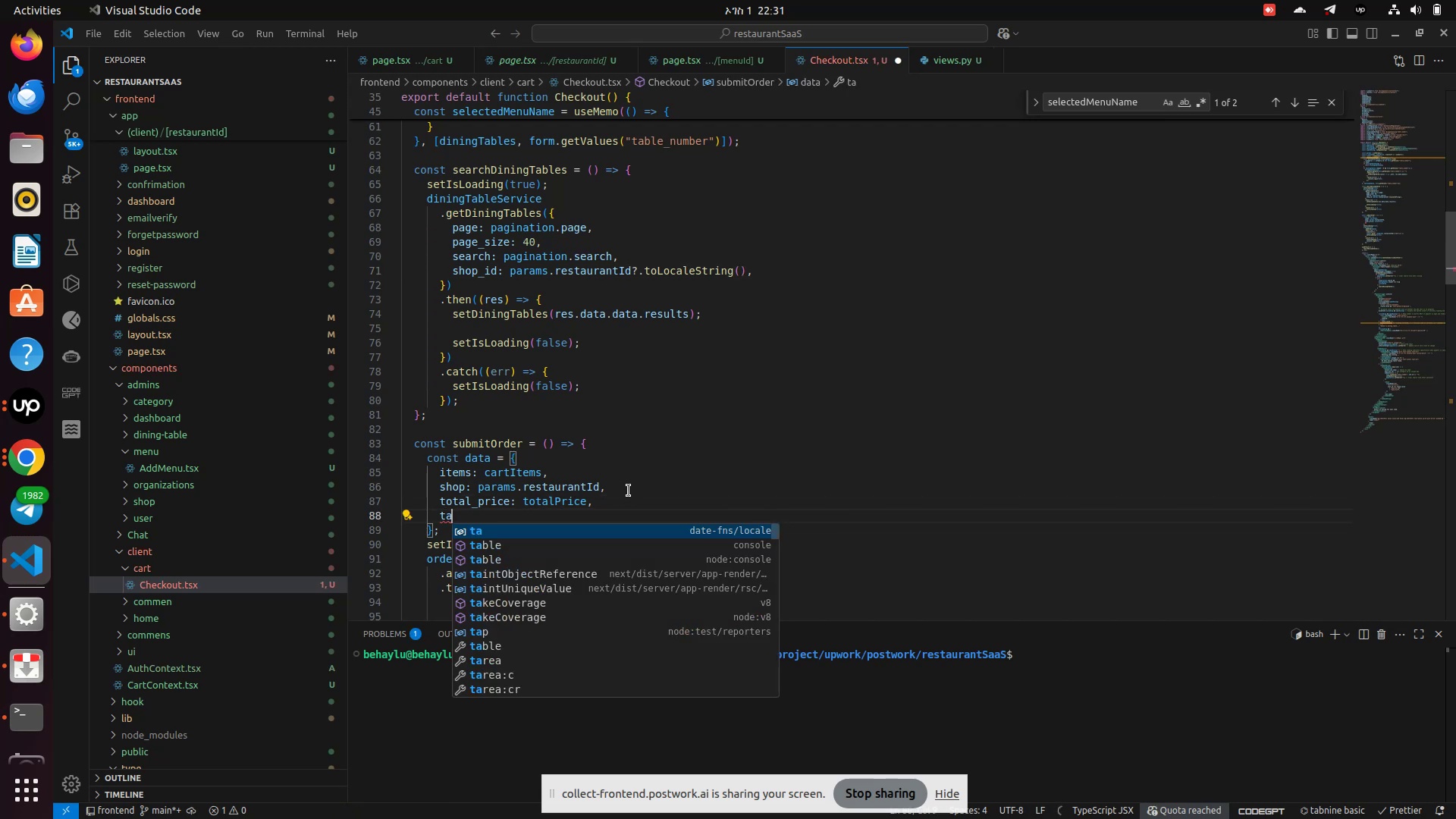 
type(ble_number: )
 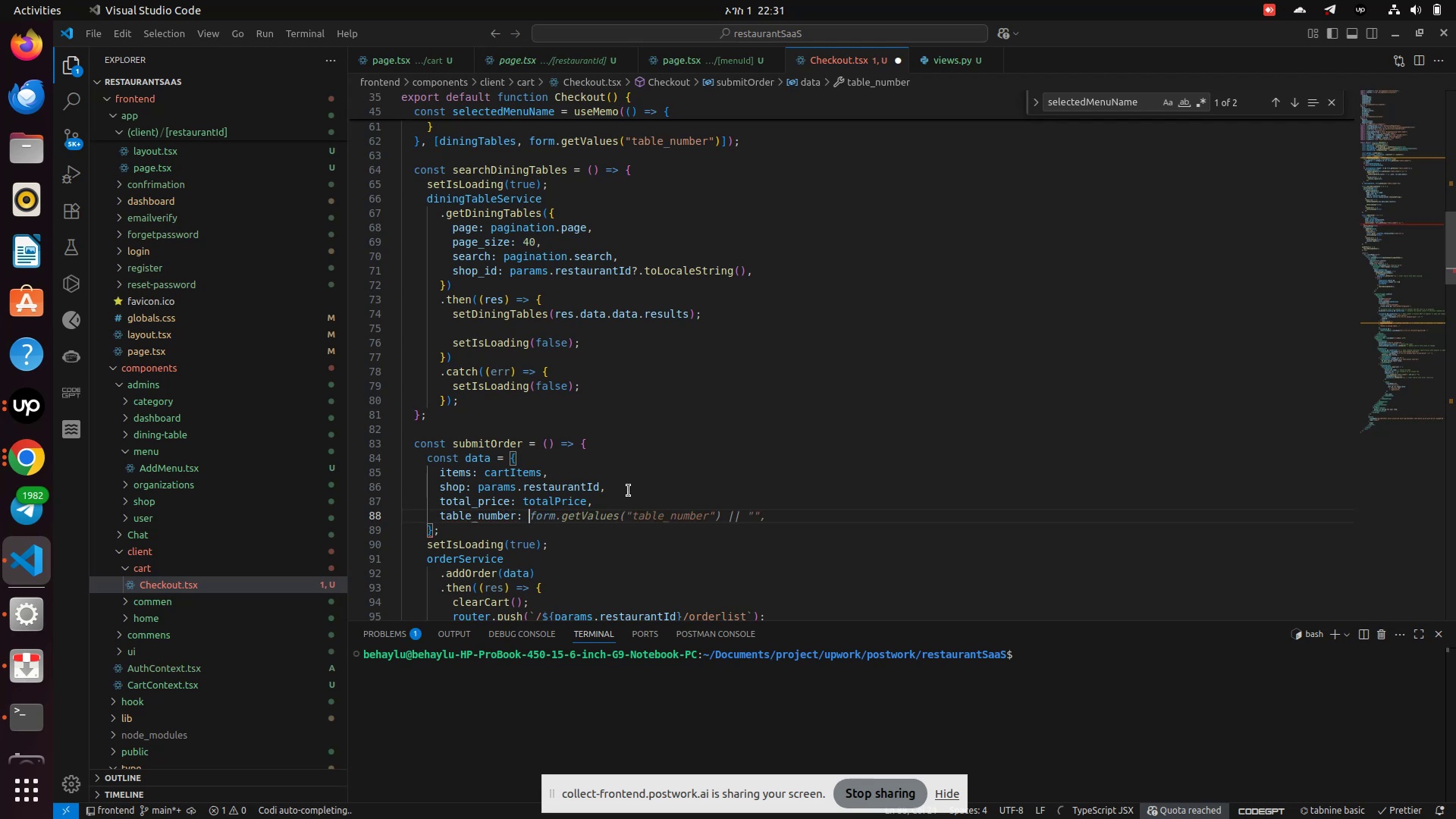 
left_click([548, 443])
 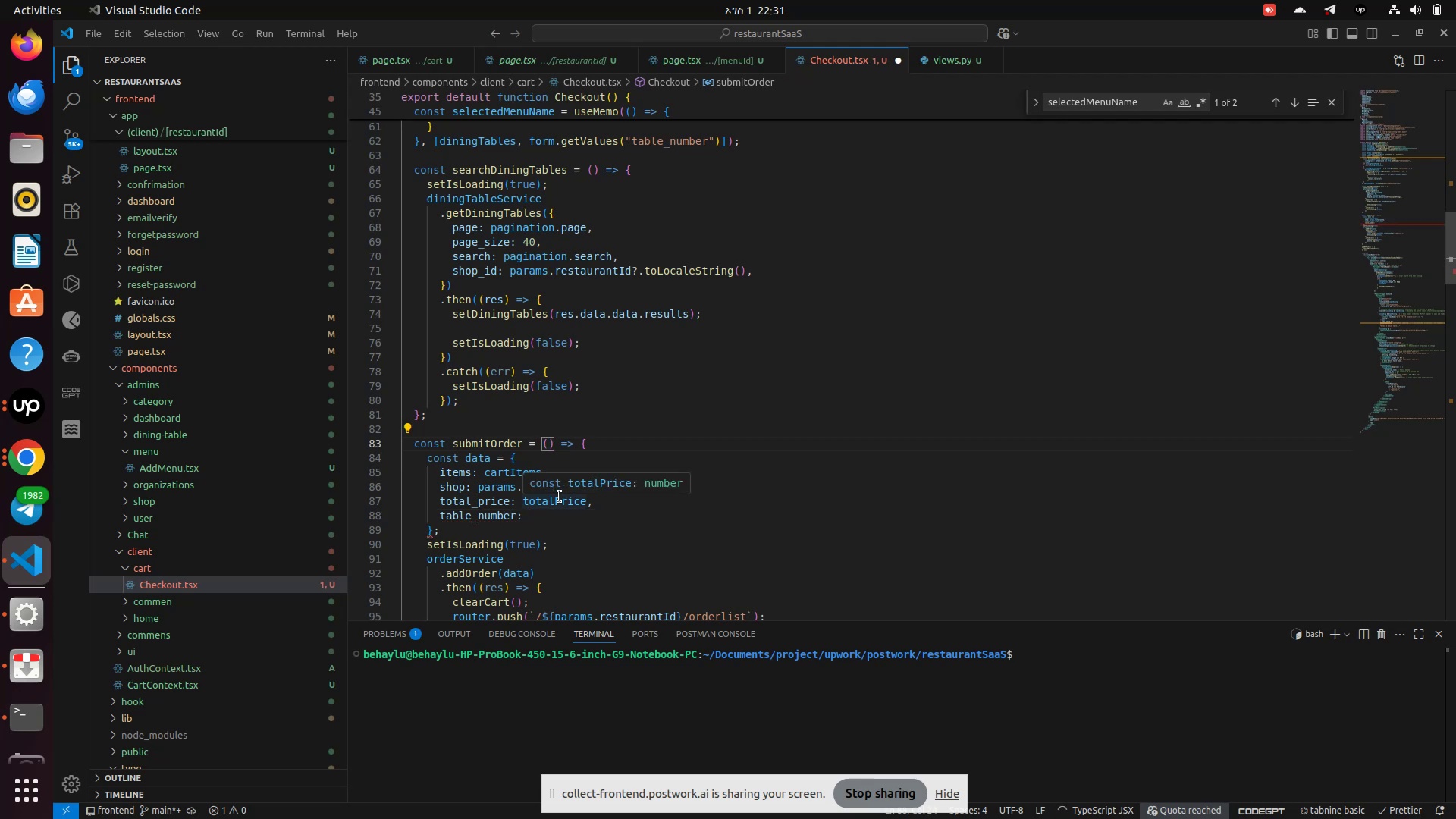 
type(data:T)
key(Backspace)
type(Or)
 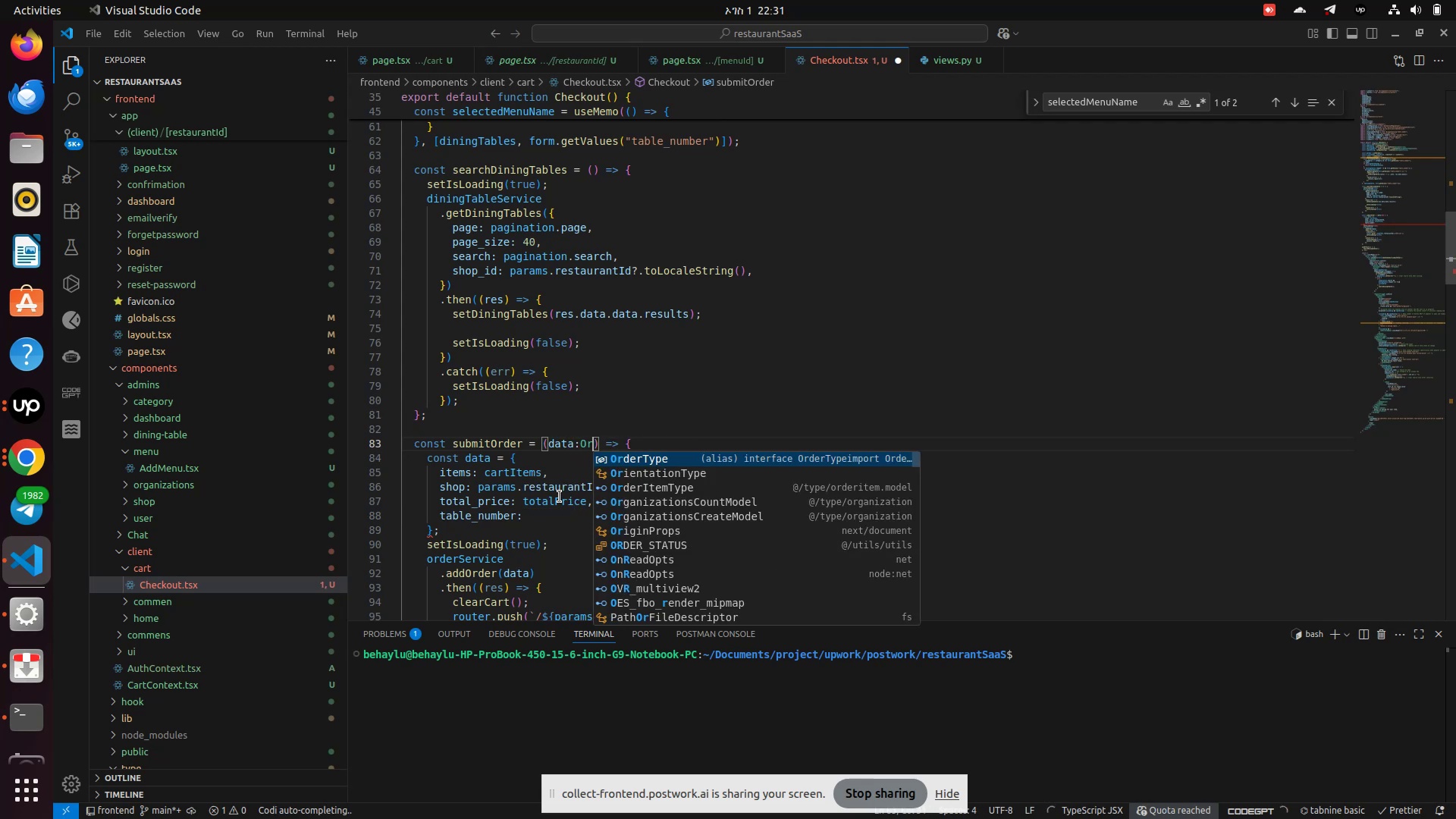 
 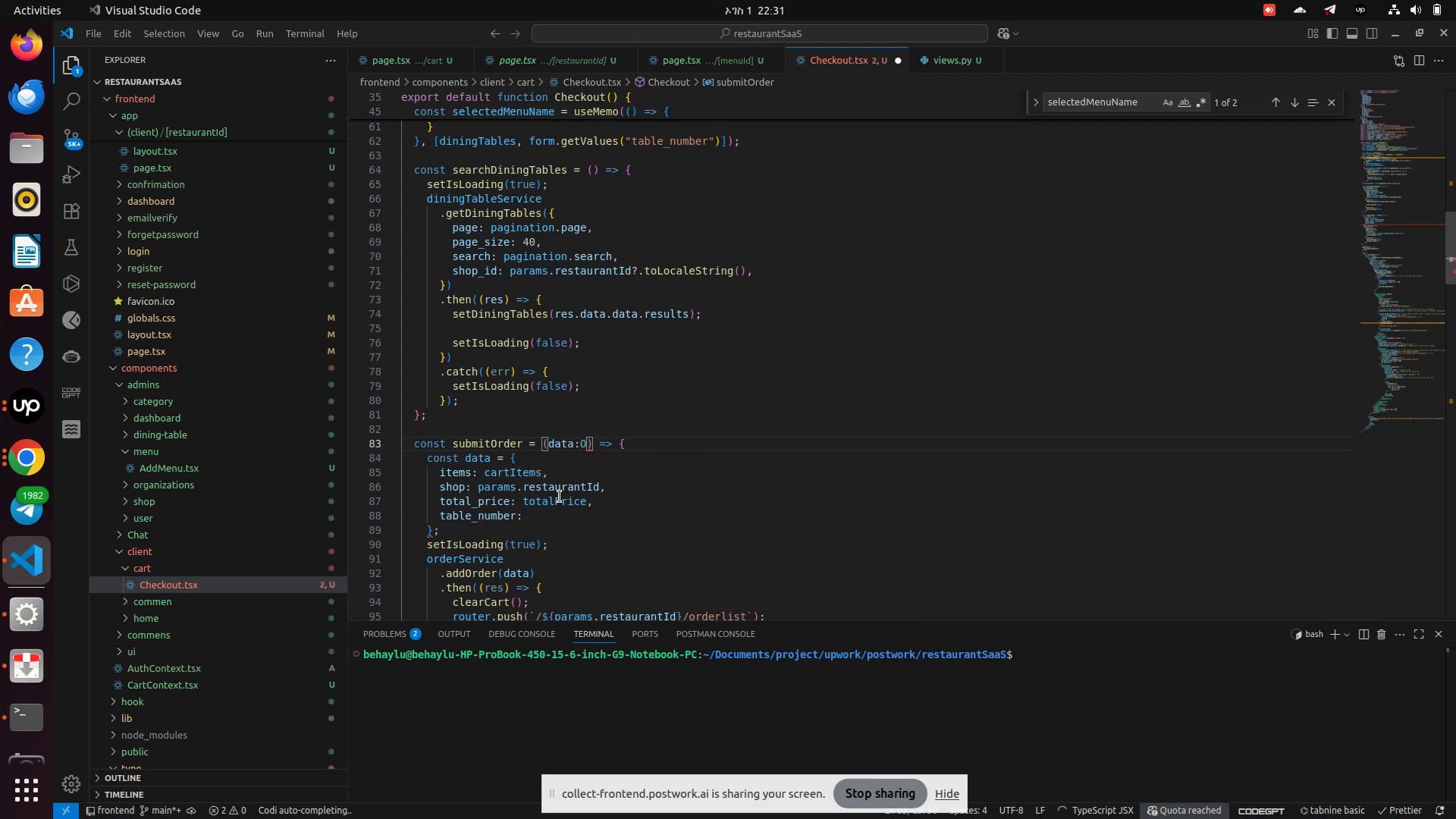 
key(Enter)
 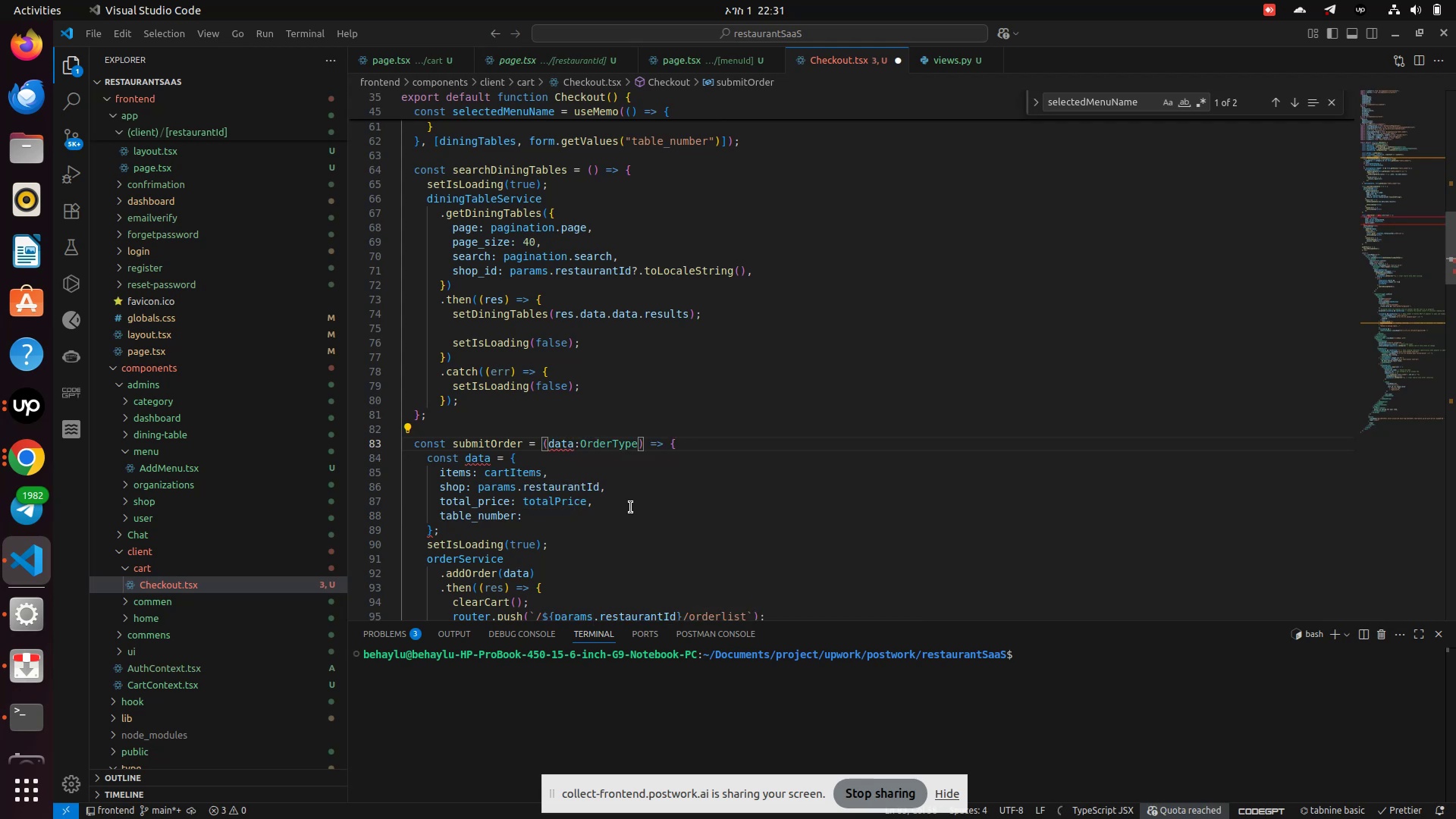 
left_click([572, 515])
 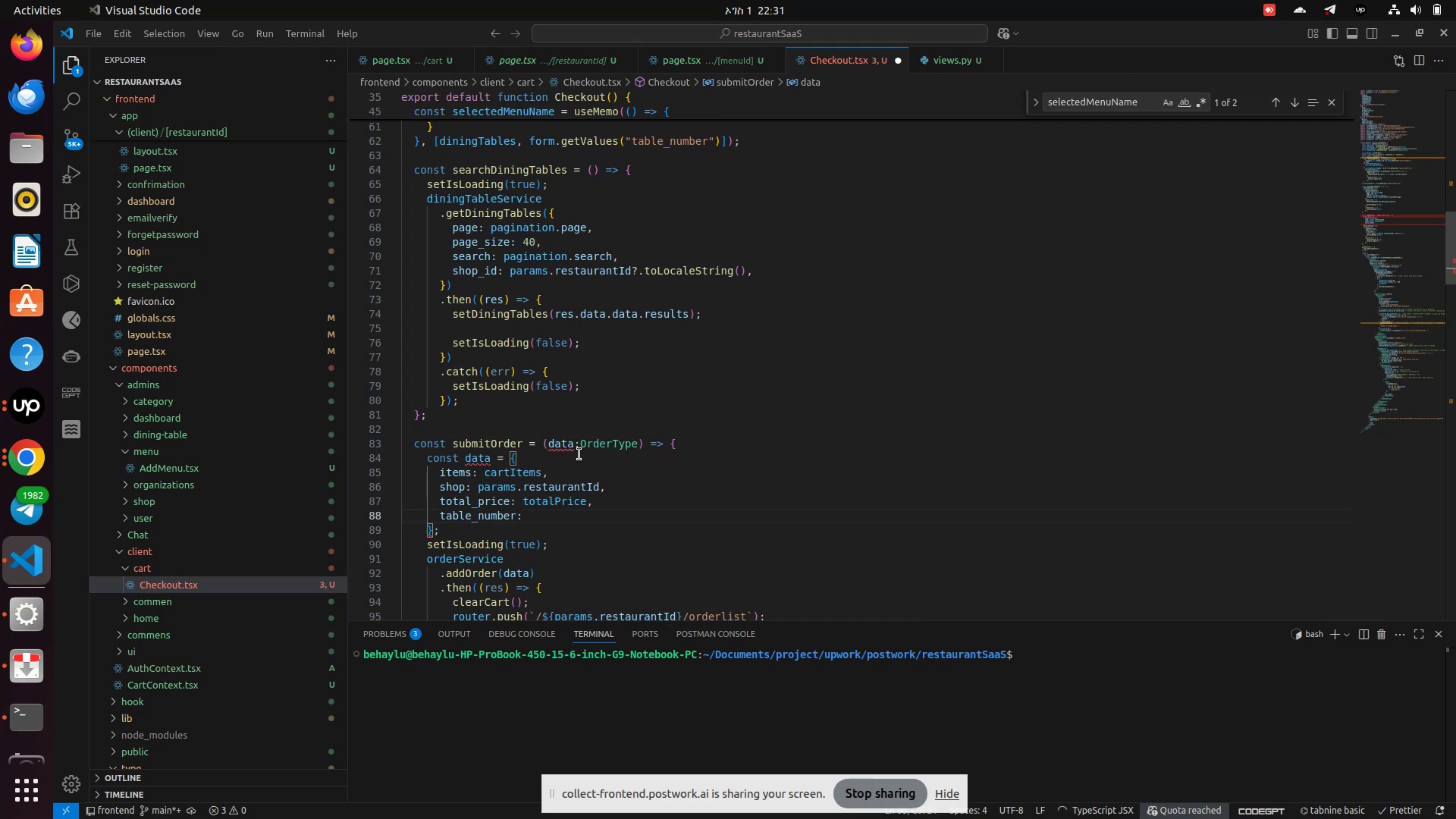 
left_click([561, 447])
 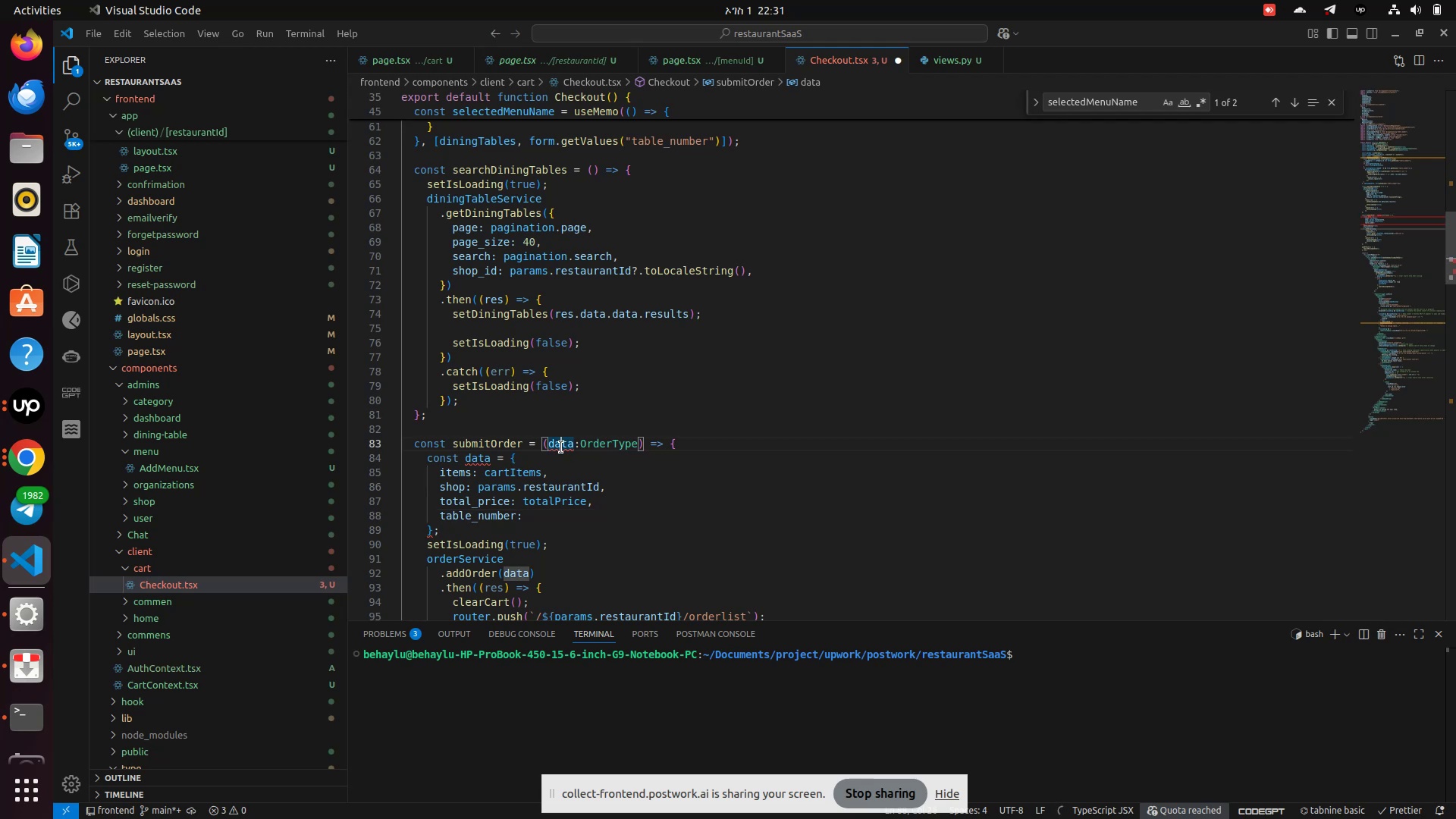 
left_click([561, 447])
 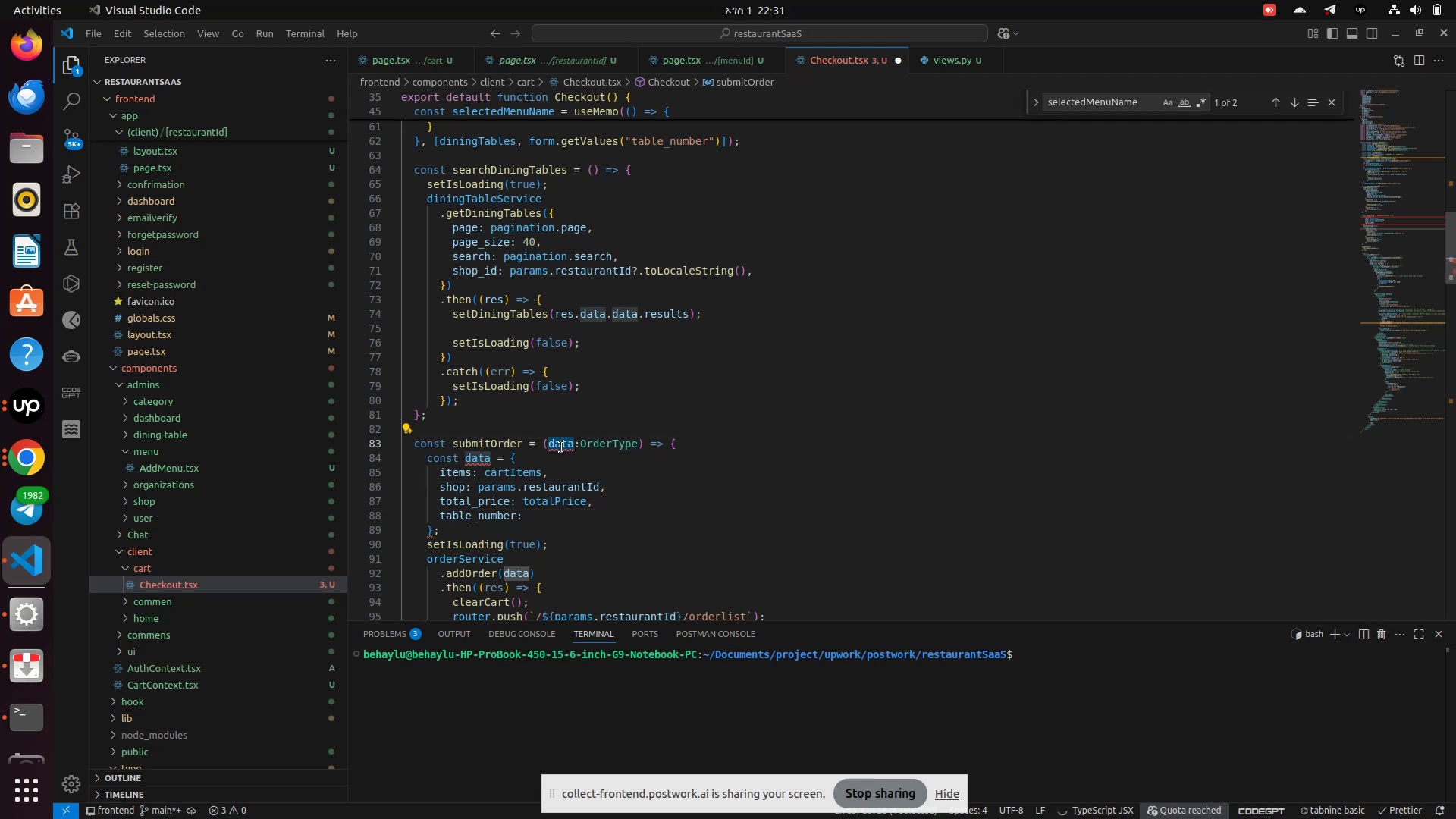 
type(orderData)
 